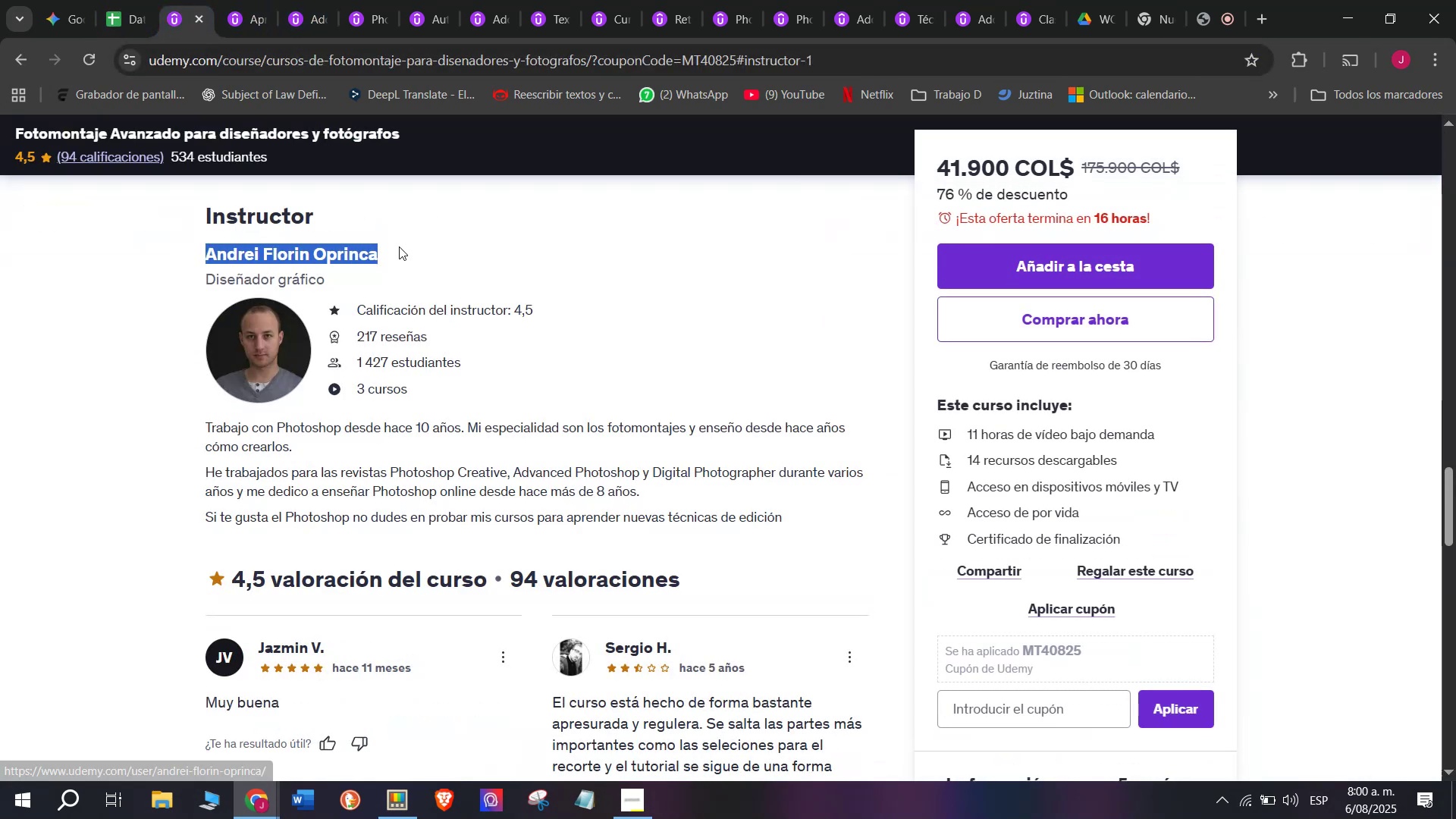 
key(Break)
 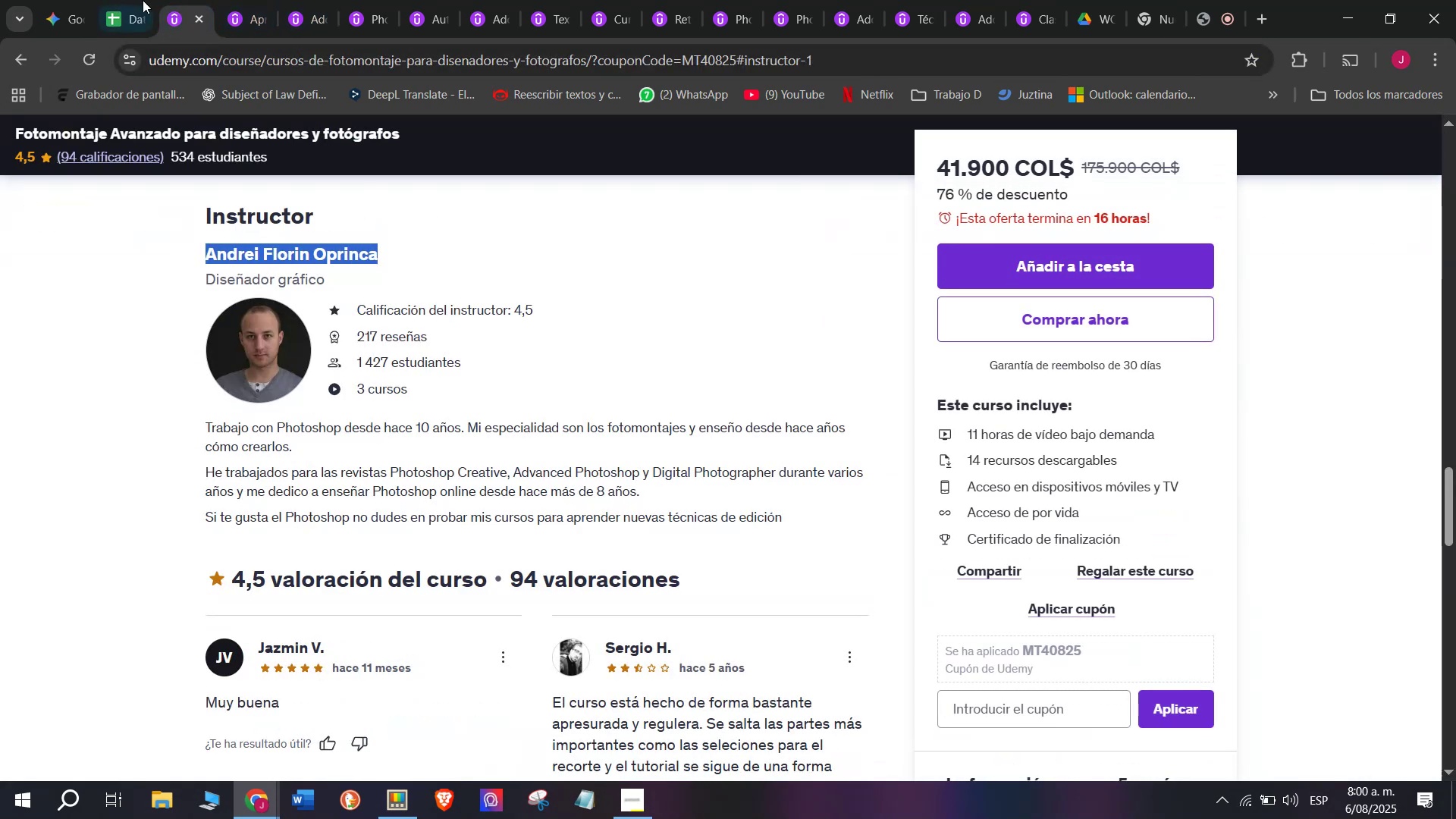 
key(Control+ControlLeft)
 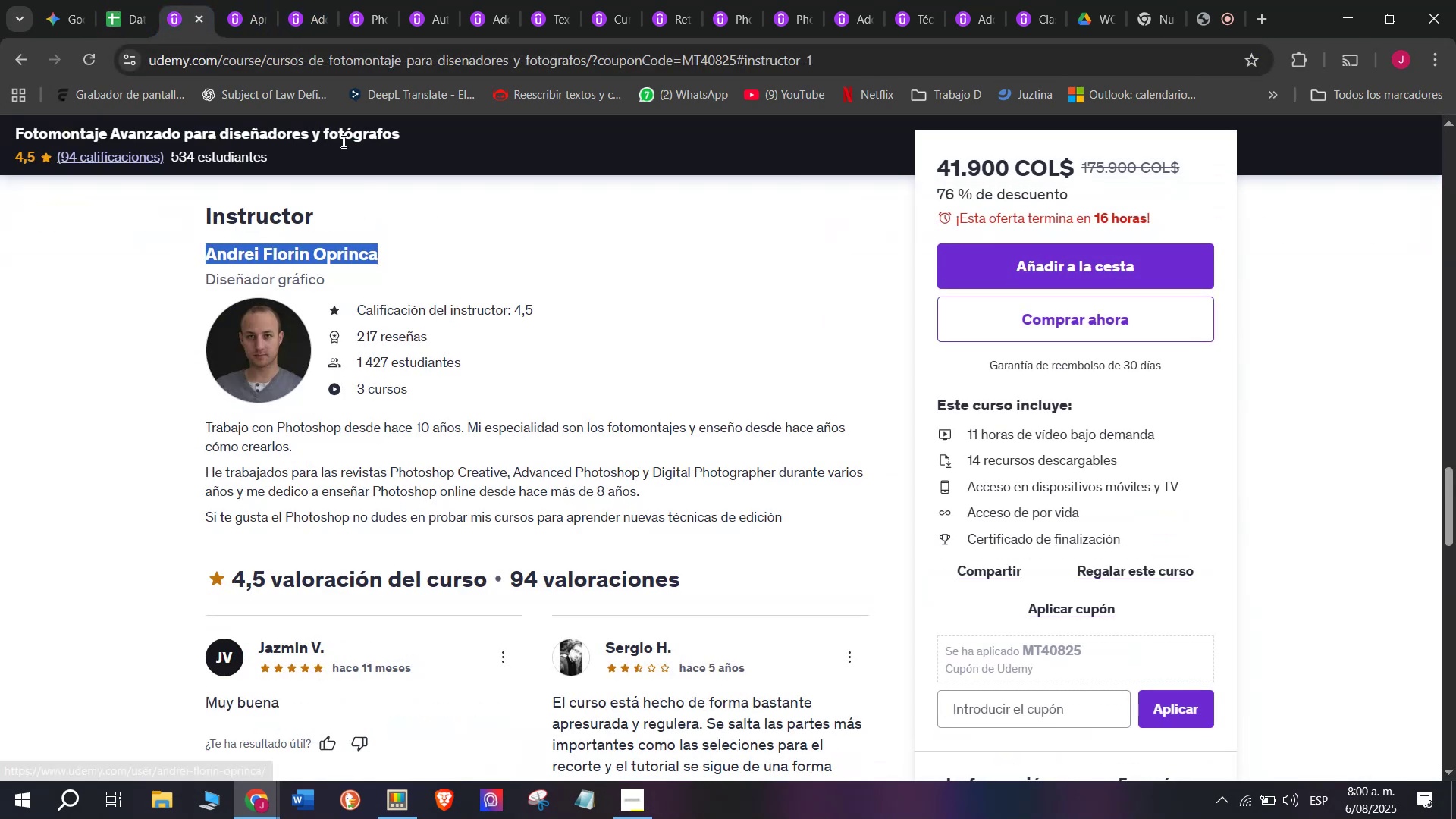 
key(Control+C)
 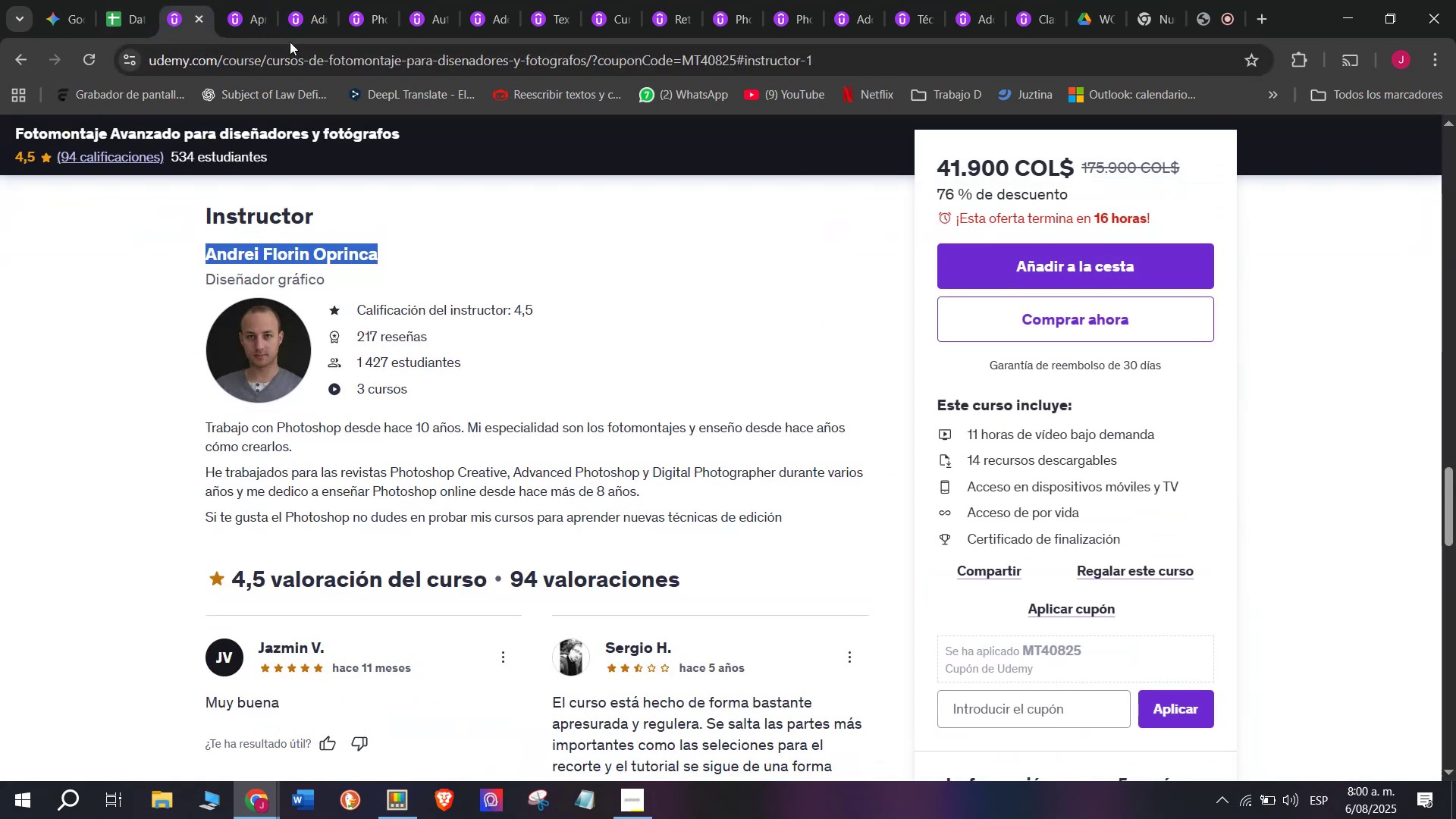 
key(Control+C)
 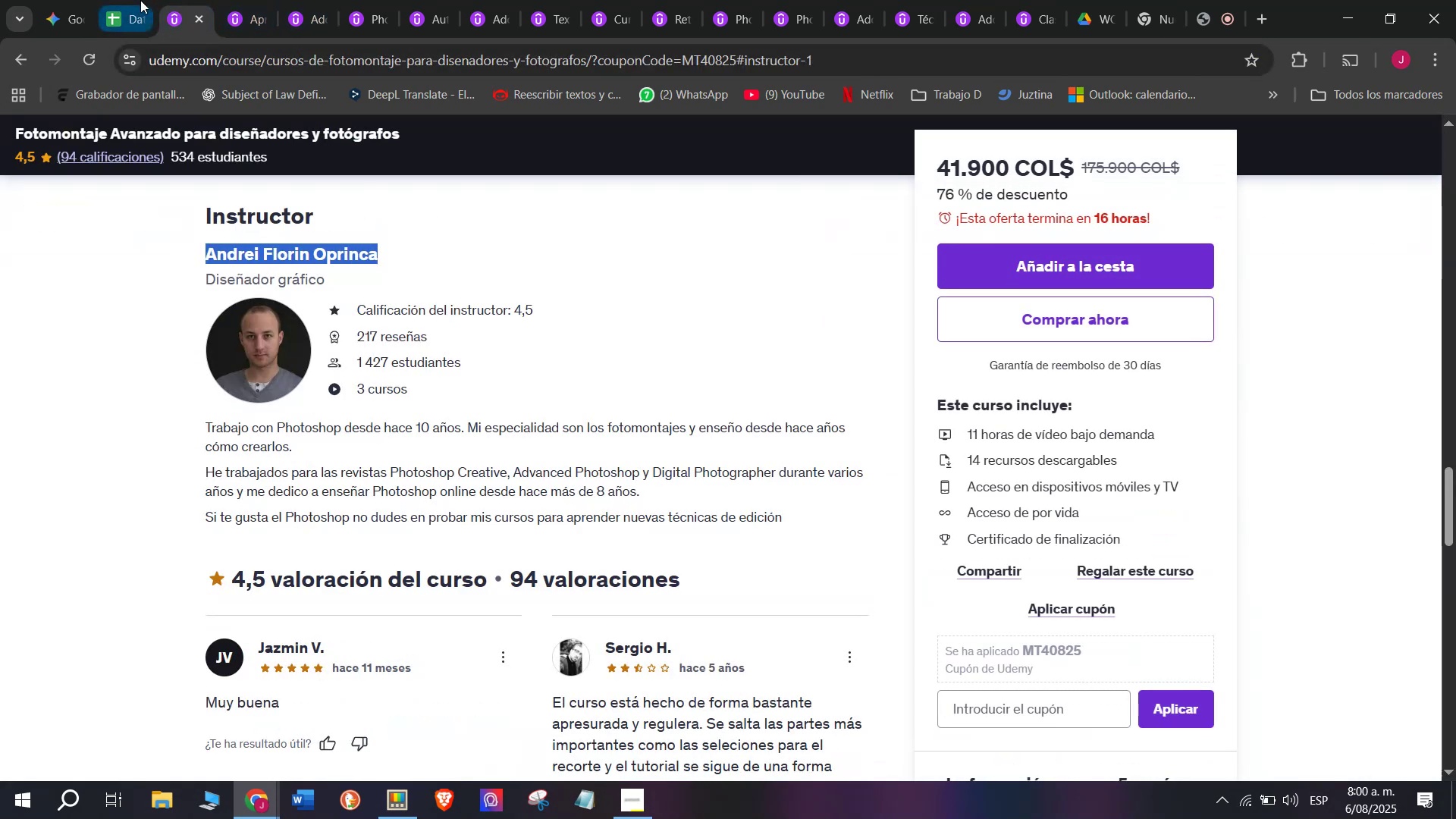 
key(Break)
 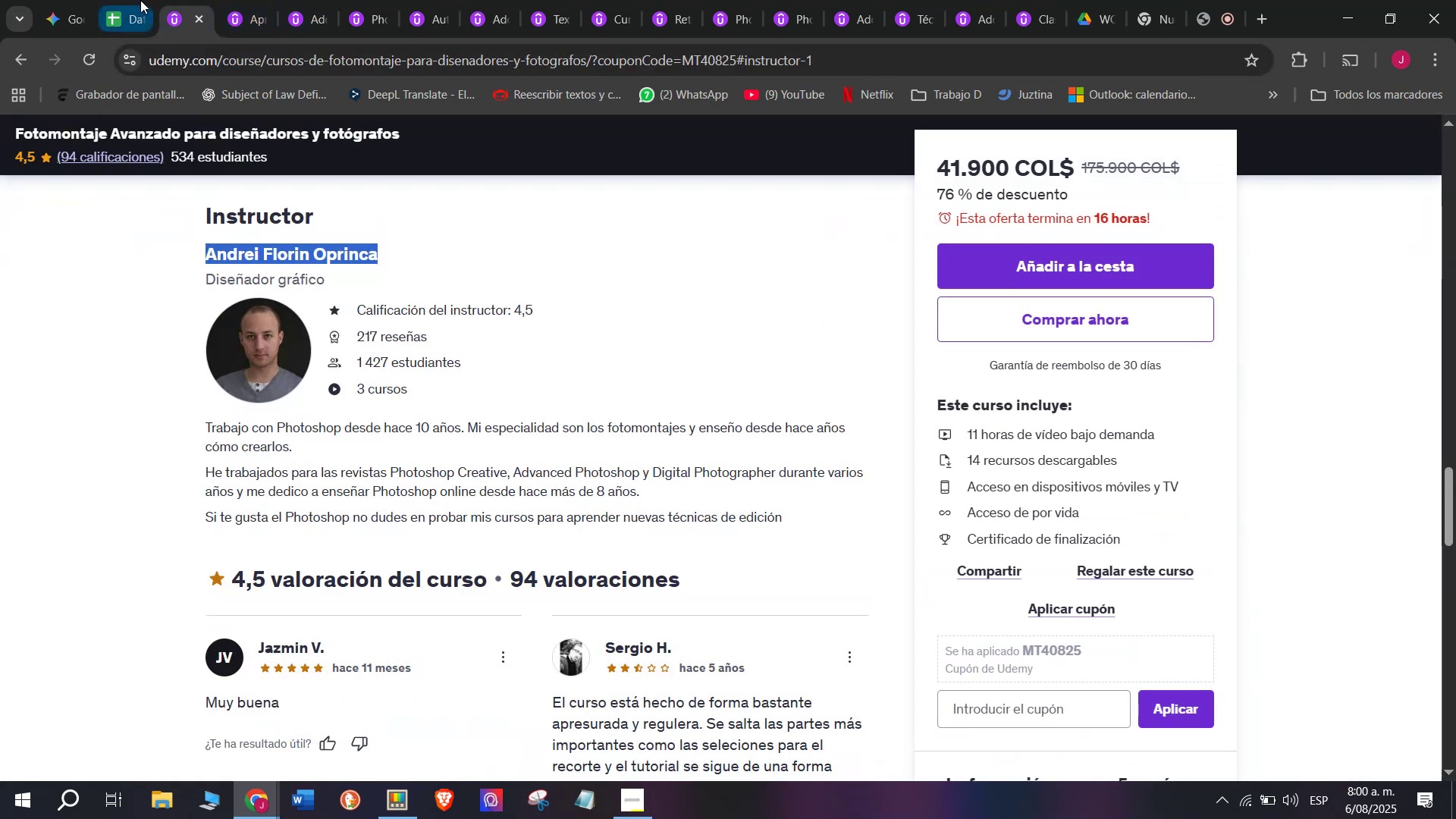 
key(Control+ControlLeft)
 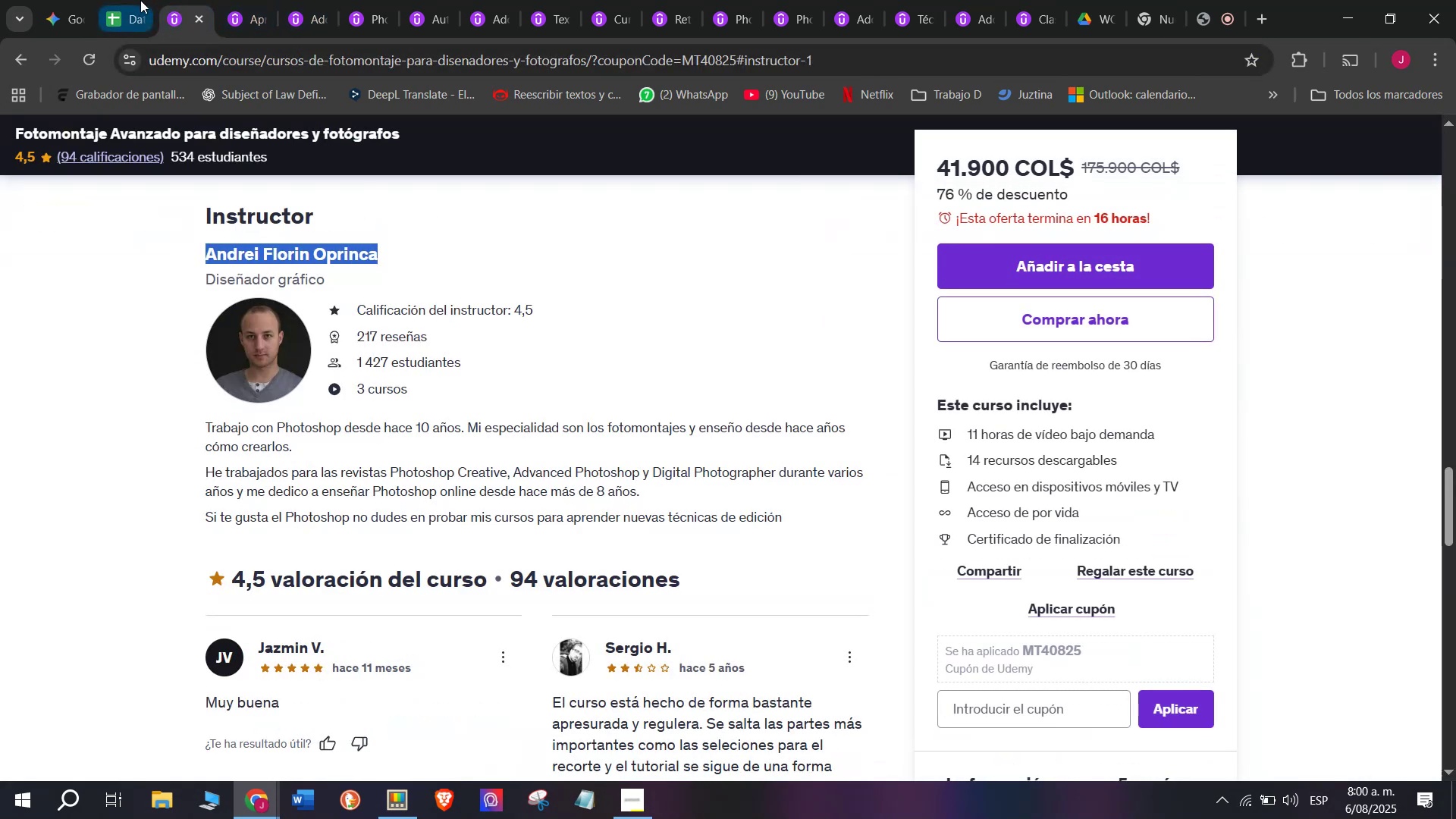 
left_click([140, 0])
 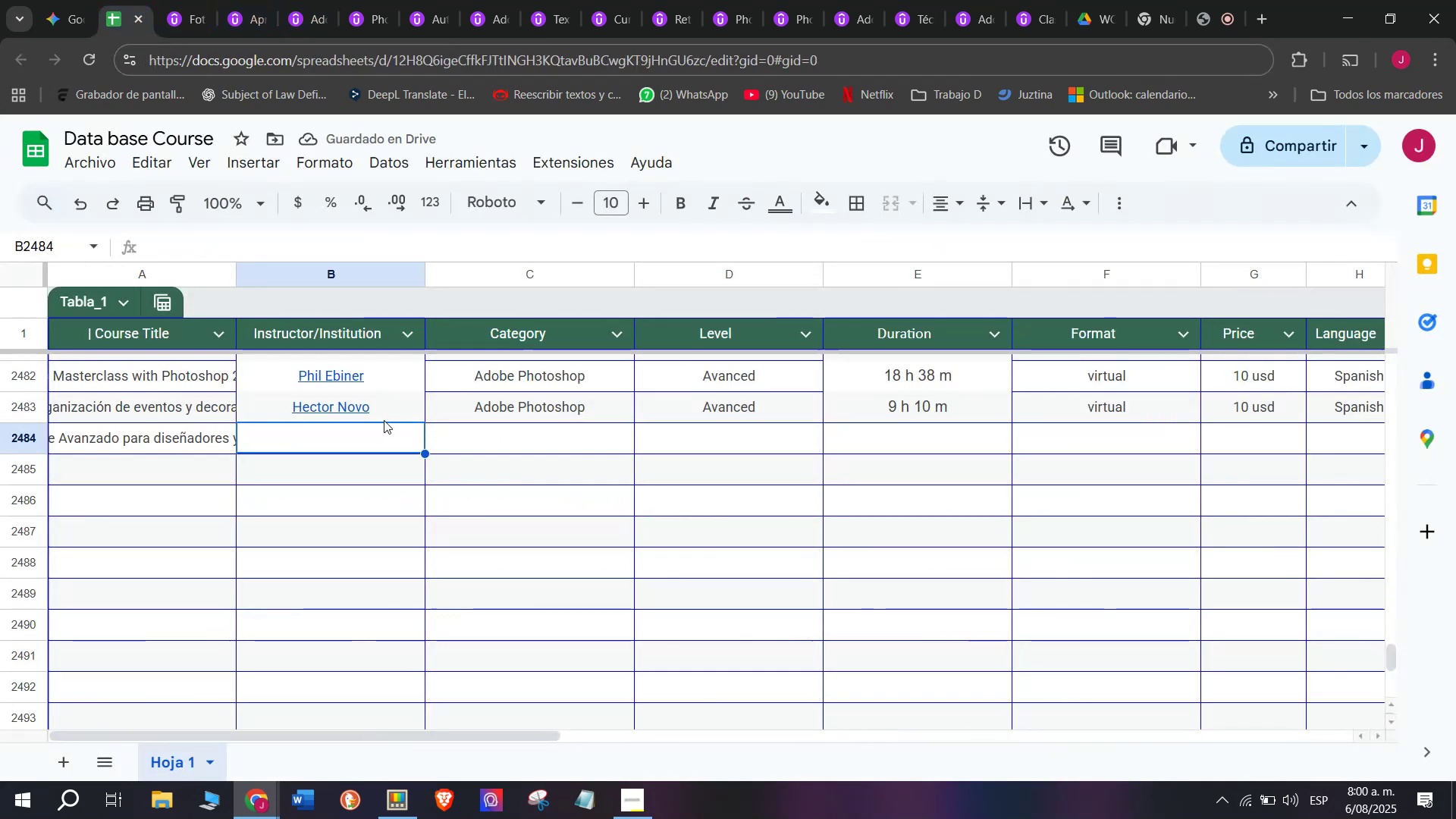 
key(Z)
 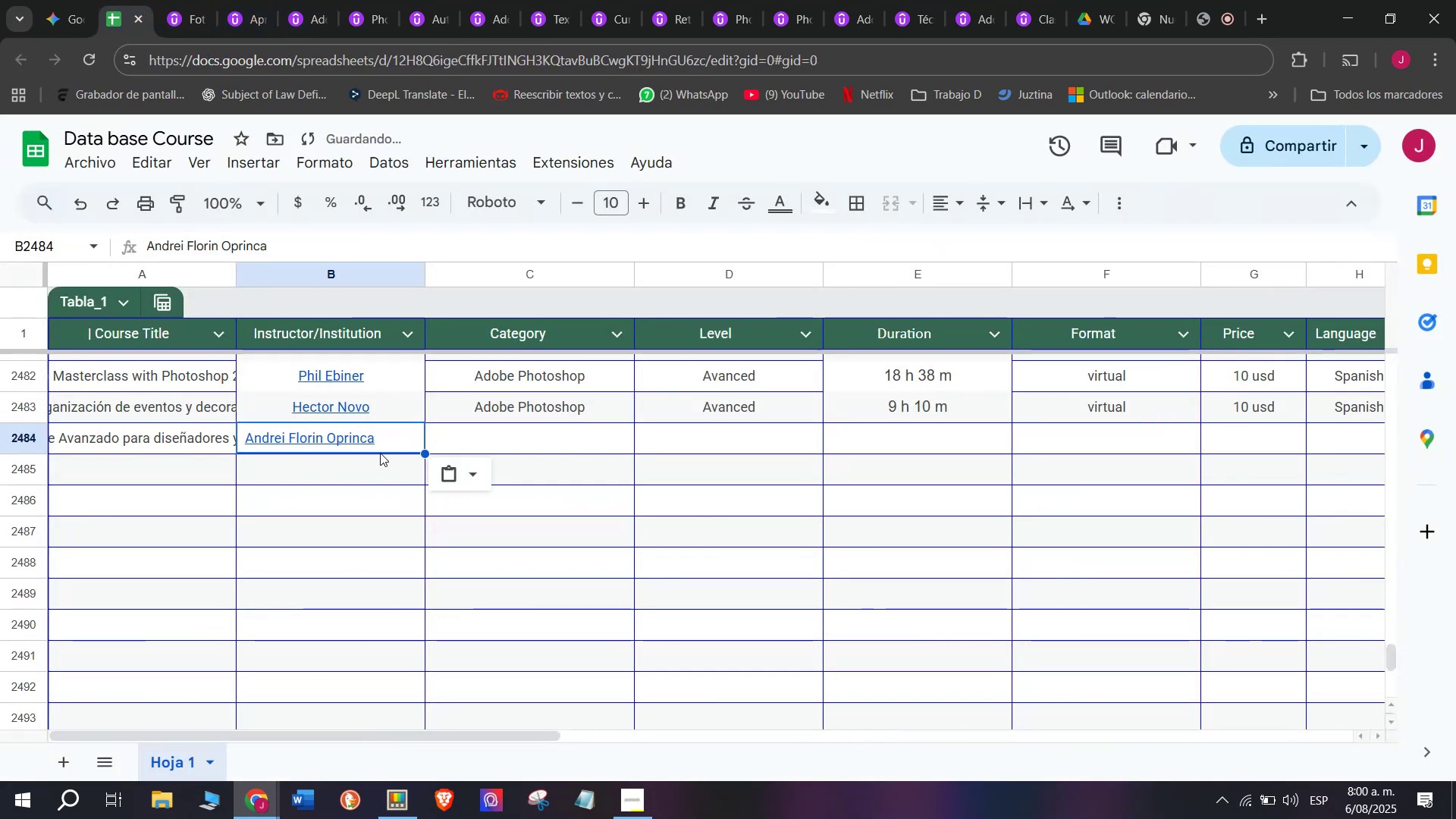 
key(Control+ControlLeft)
 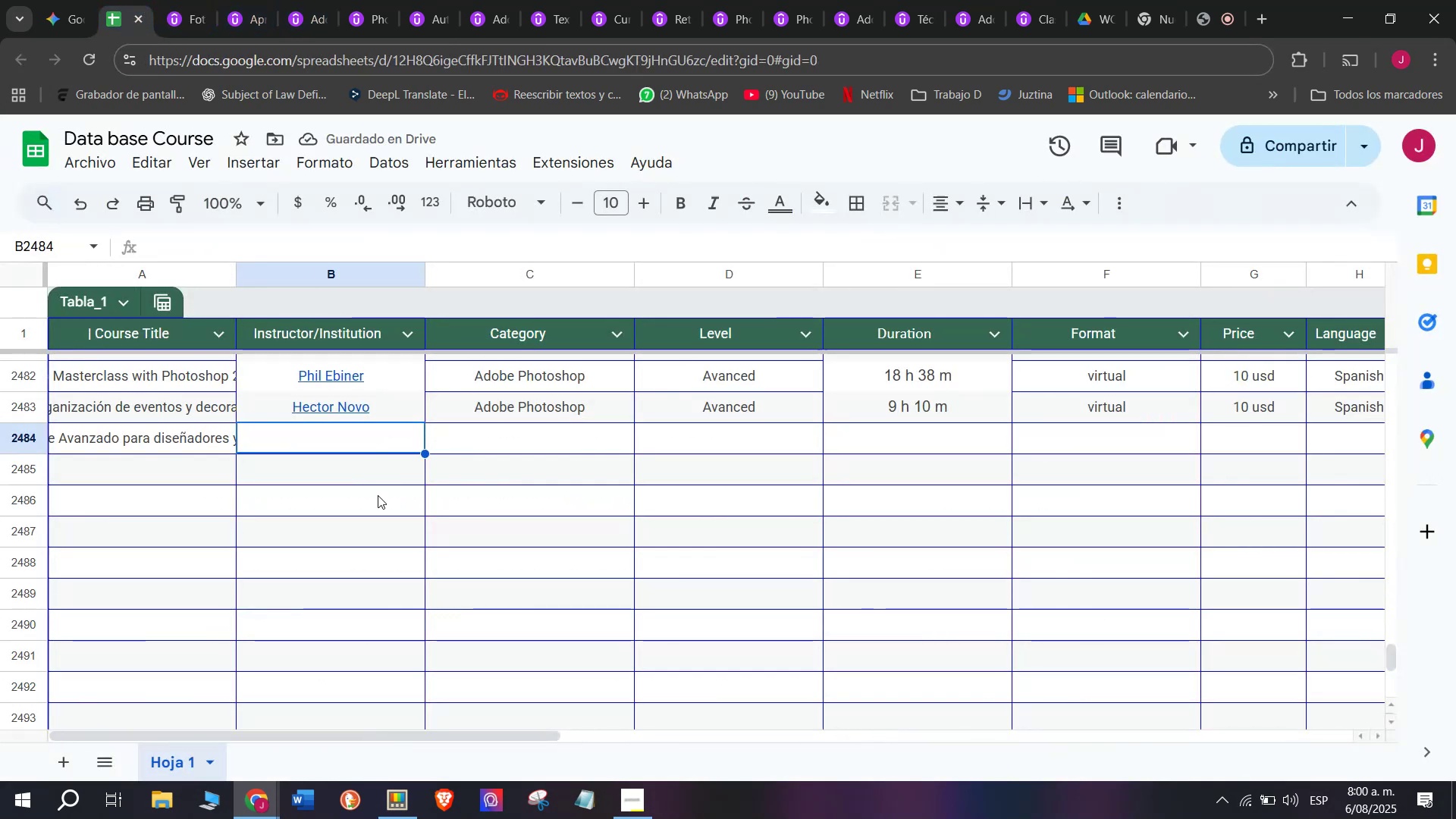 
key(Control+V)
 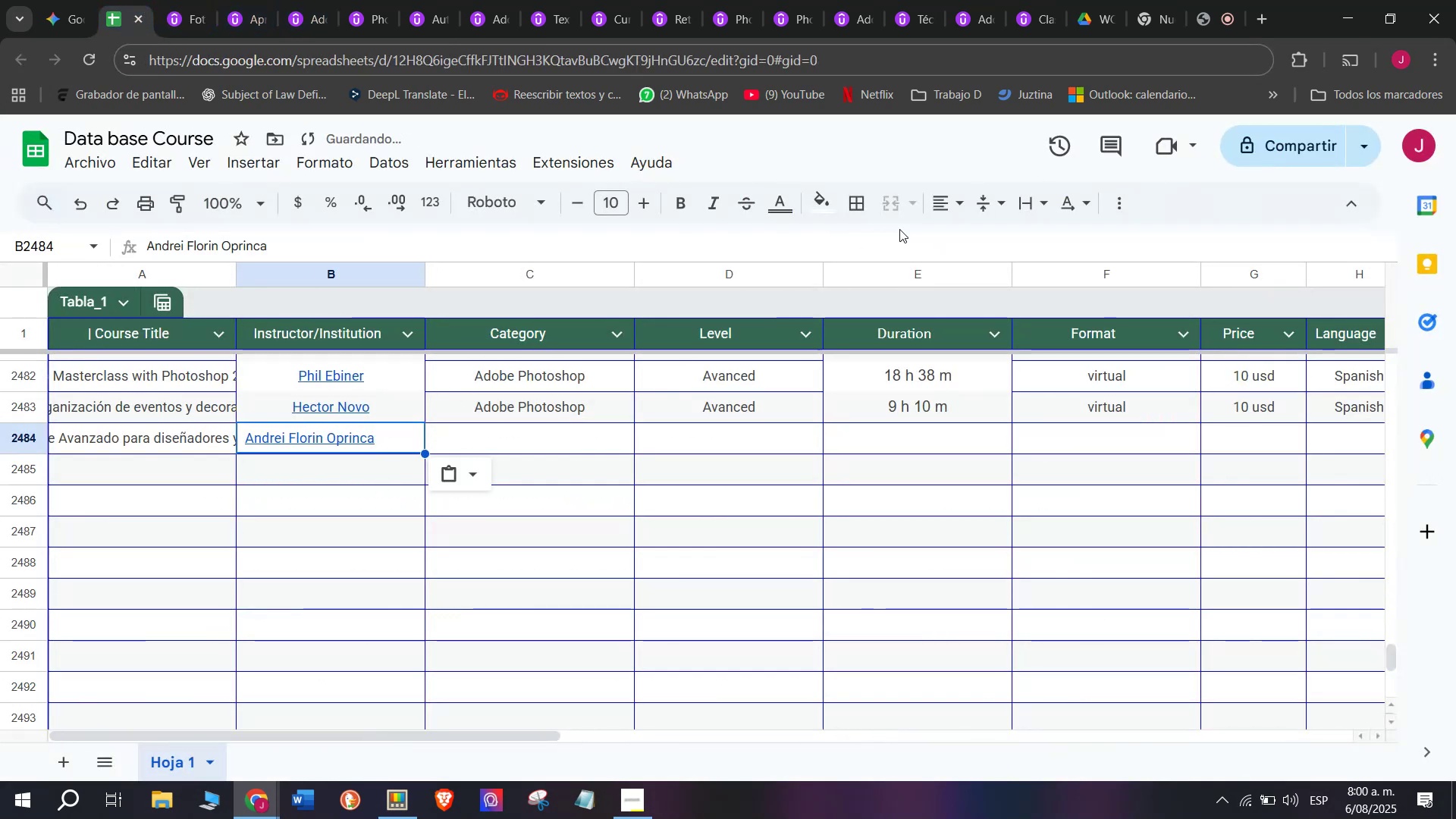 
left_click([943, 206])
 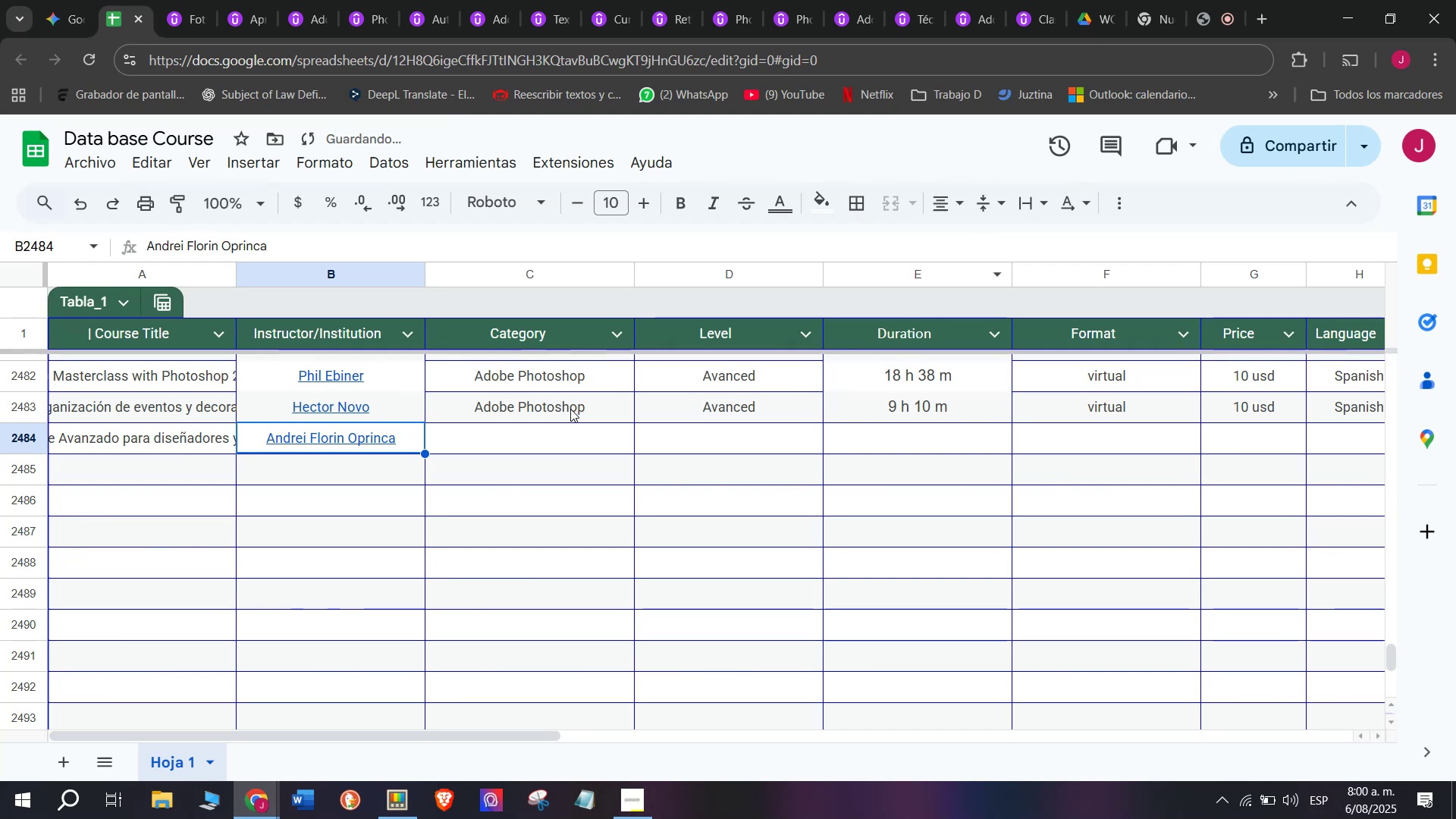 
key(Control+ControlLeft)
 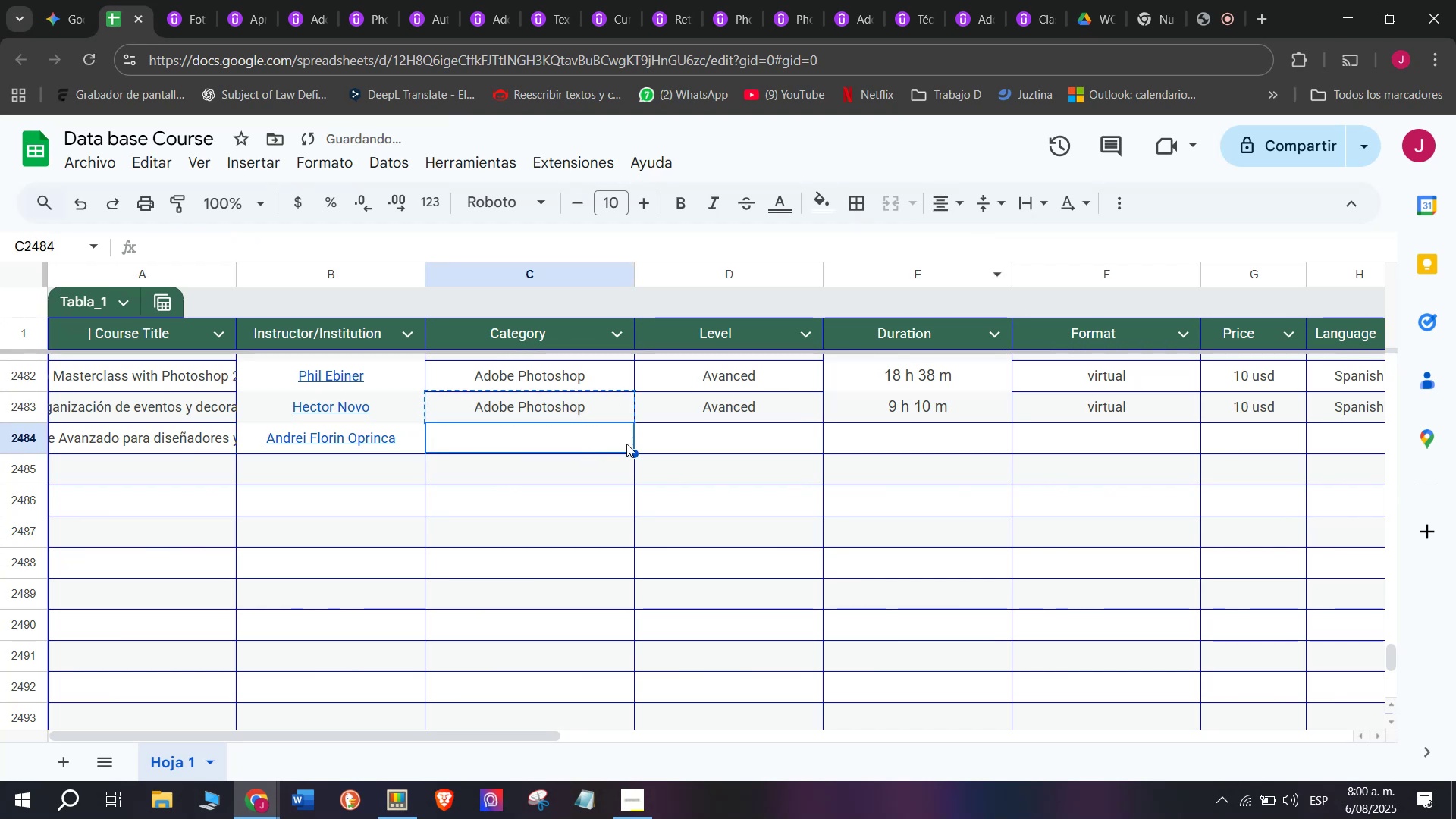 
key(Control+C)
 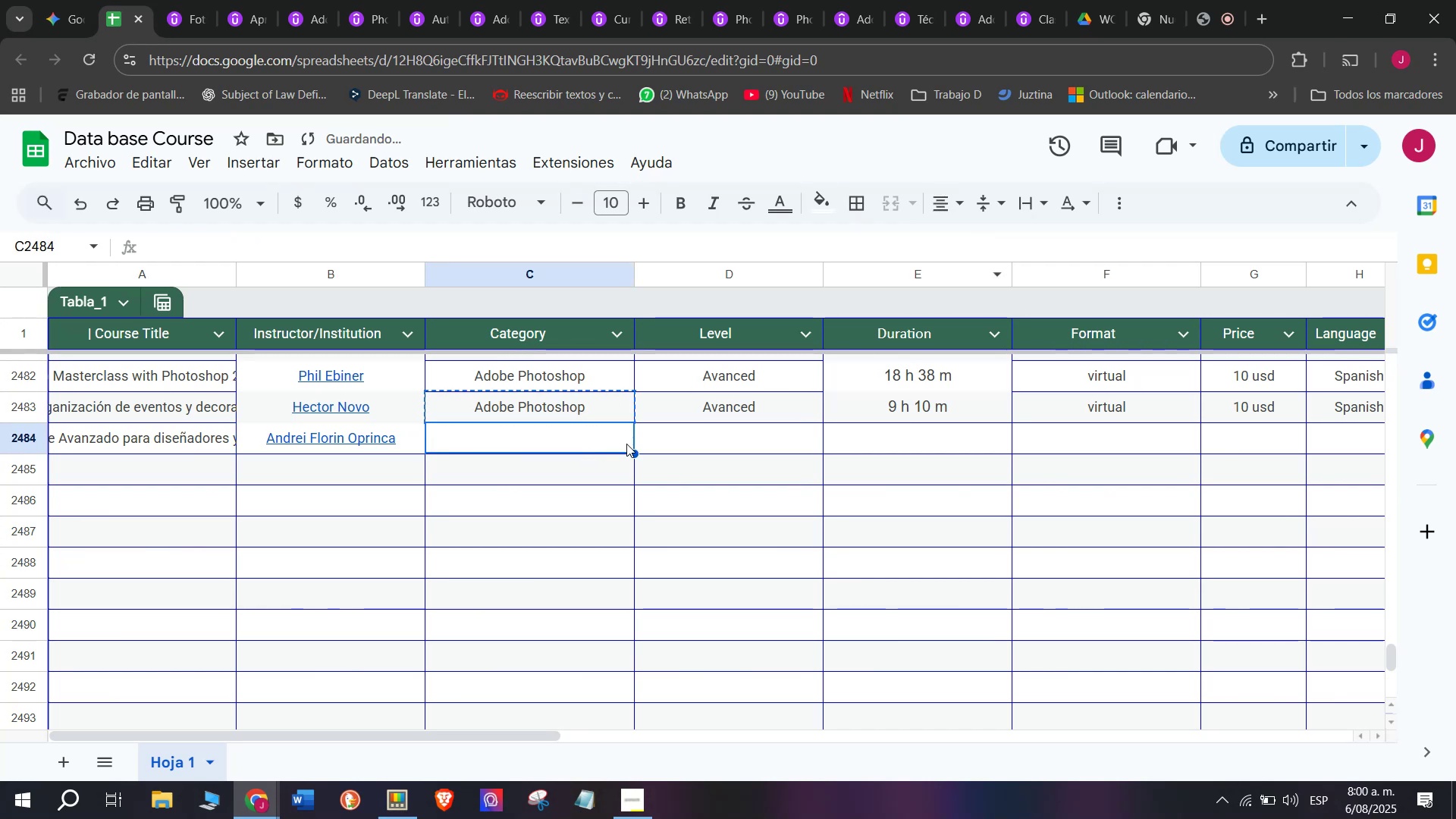 
key(Break)
 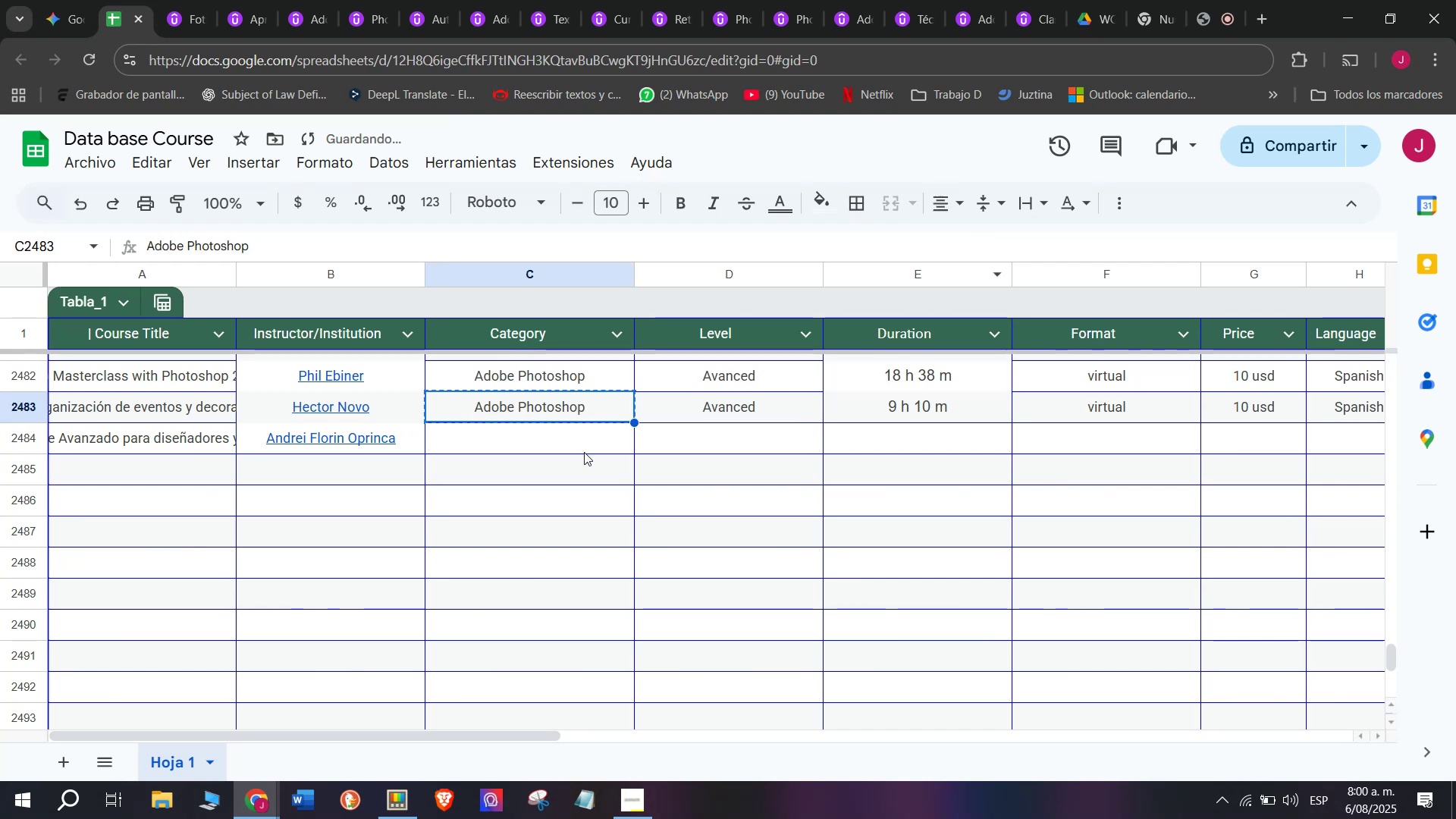 
double_click([584, 452])
 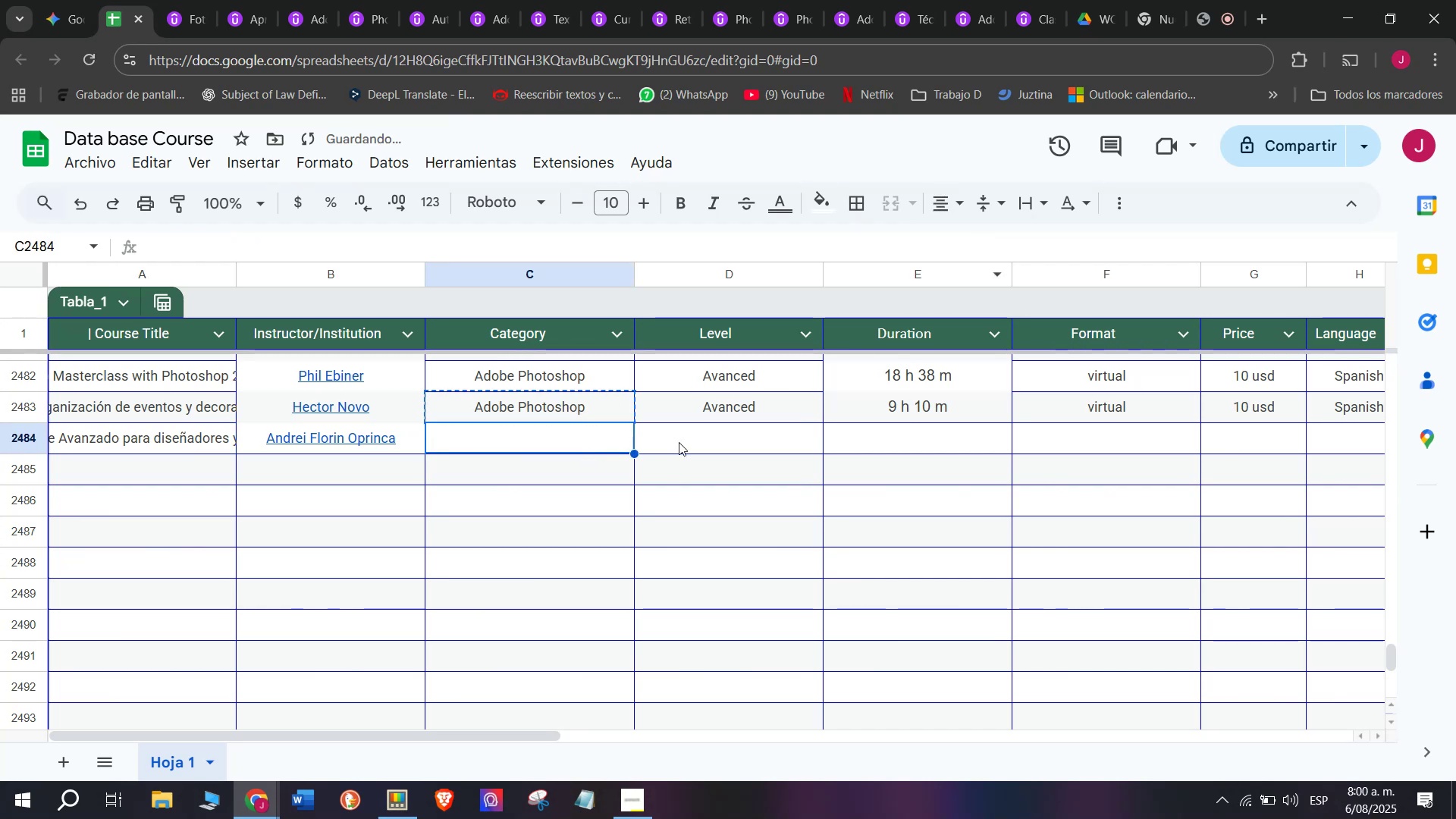 
key(Control+ControlLeft)
 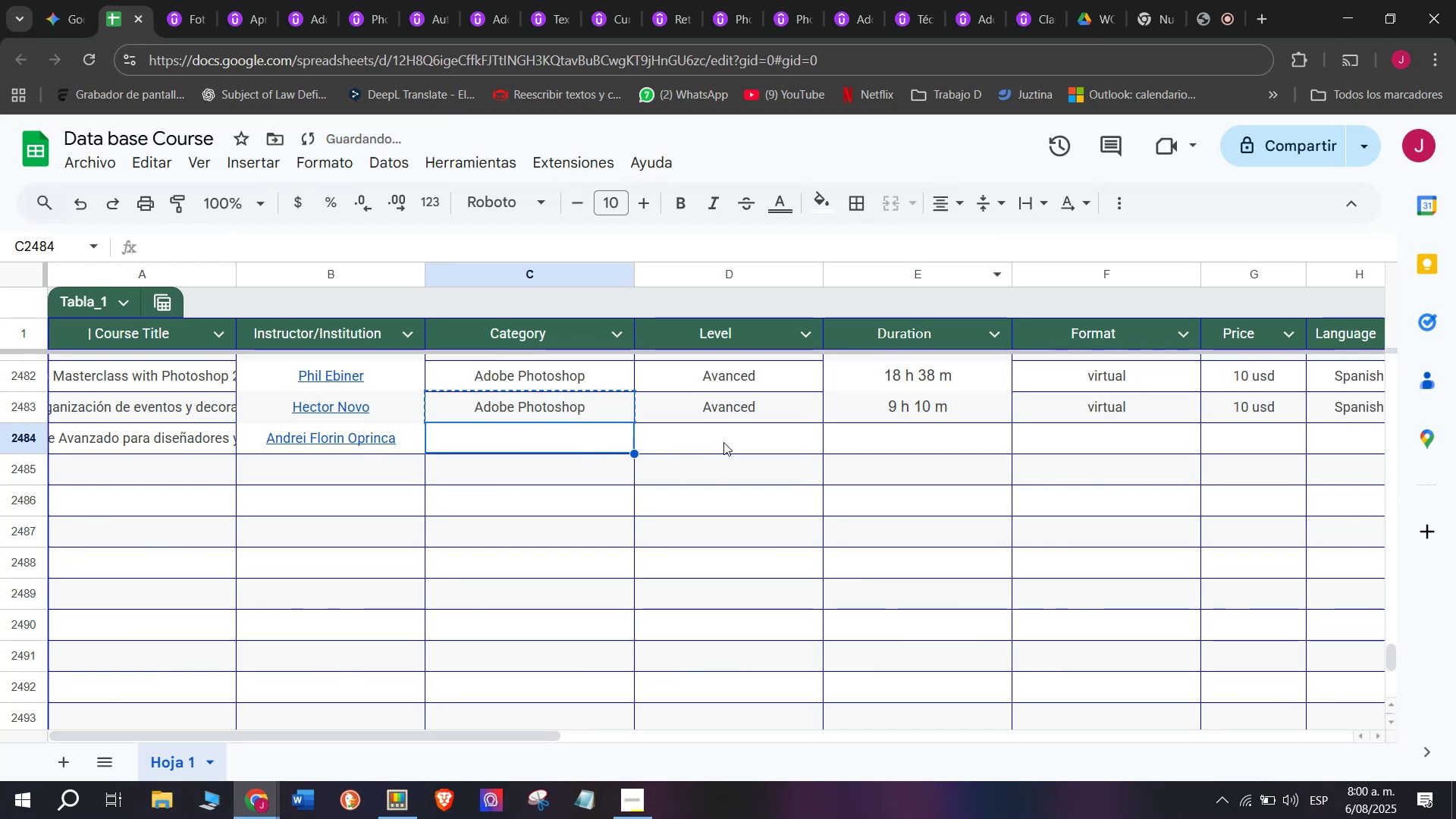 
key(Z)
 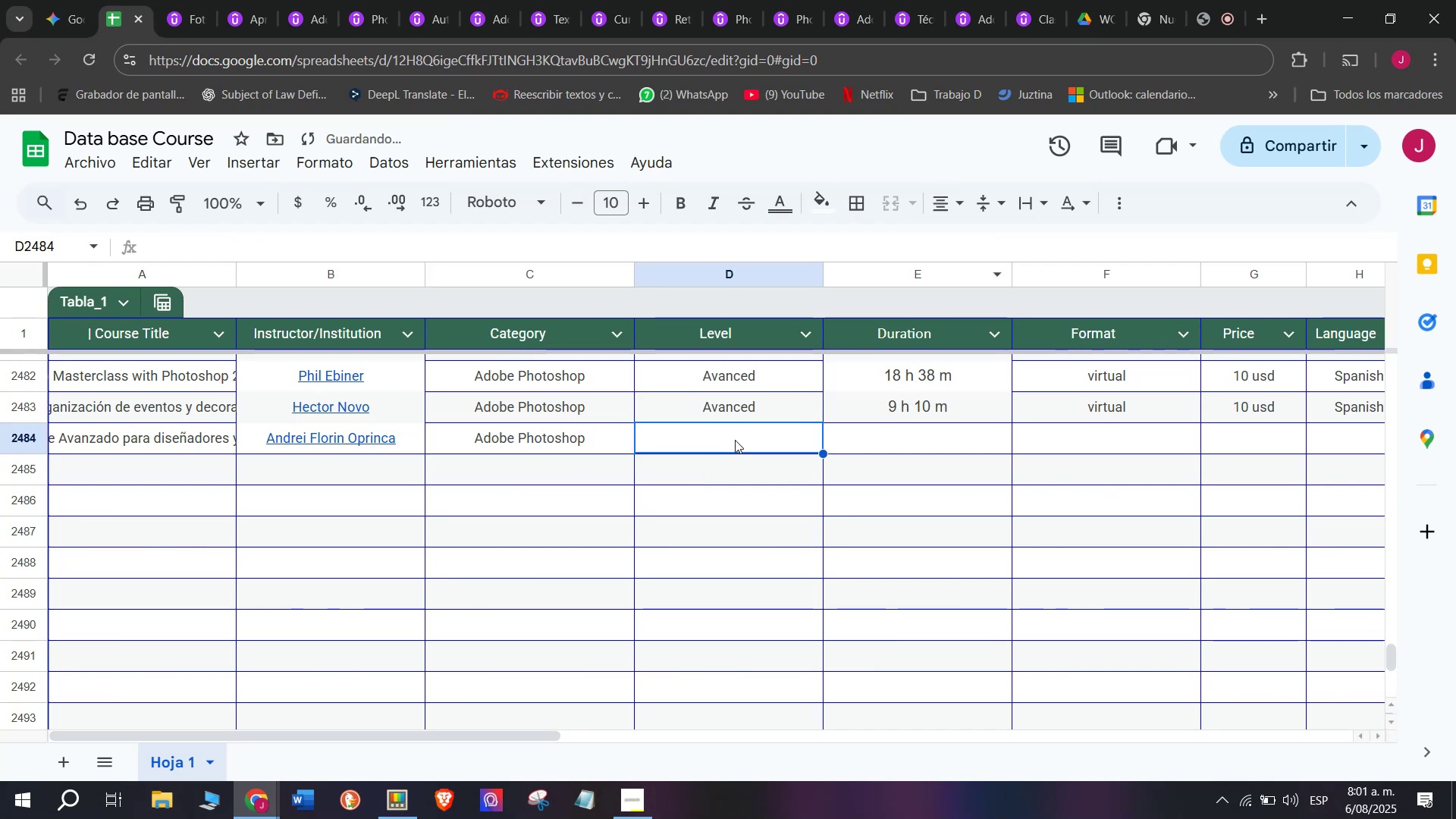 
key(Control+V)
 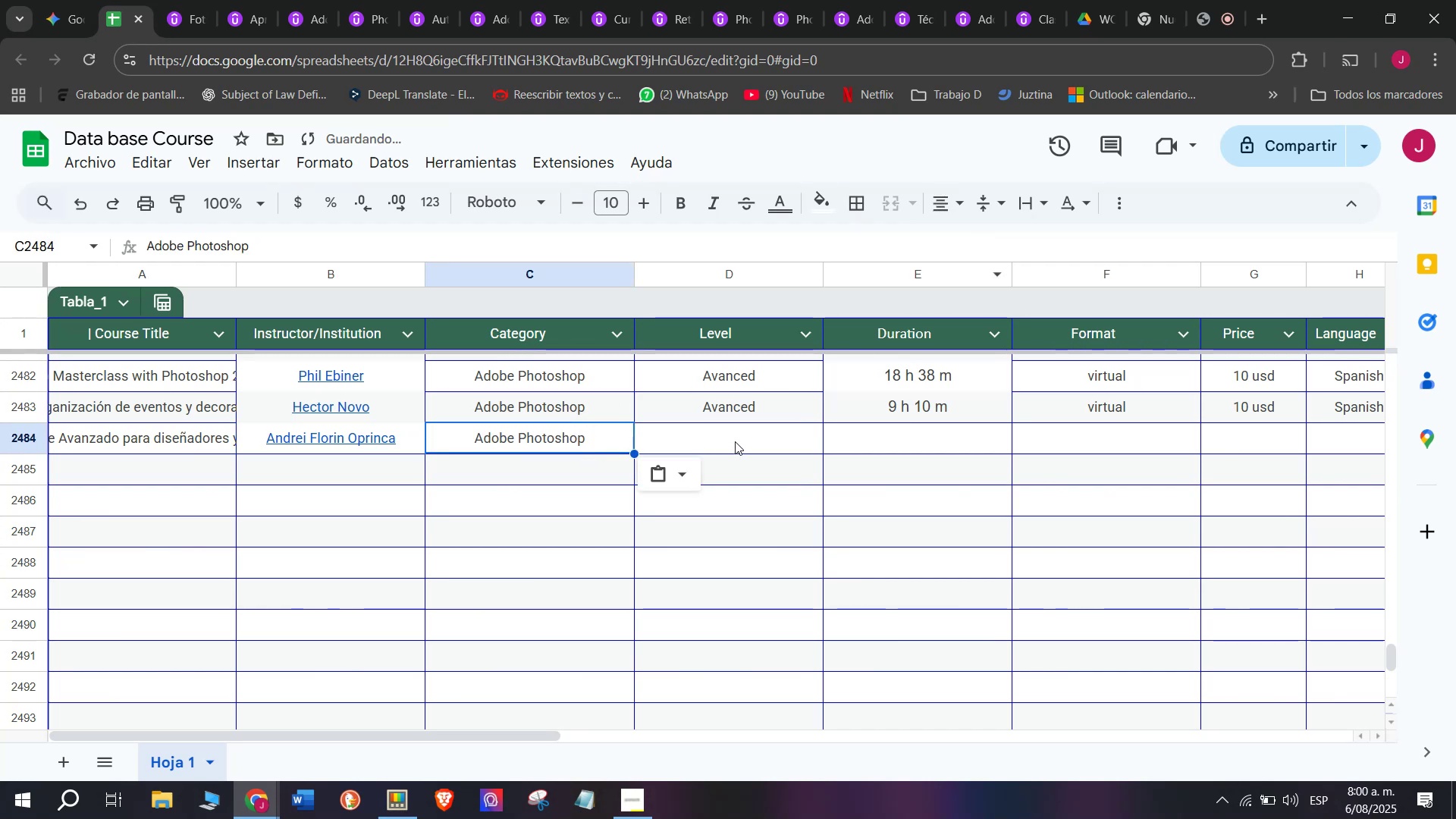 
left_click([735, 440])
 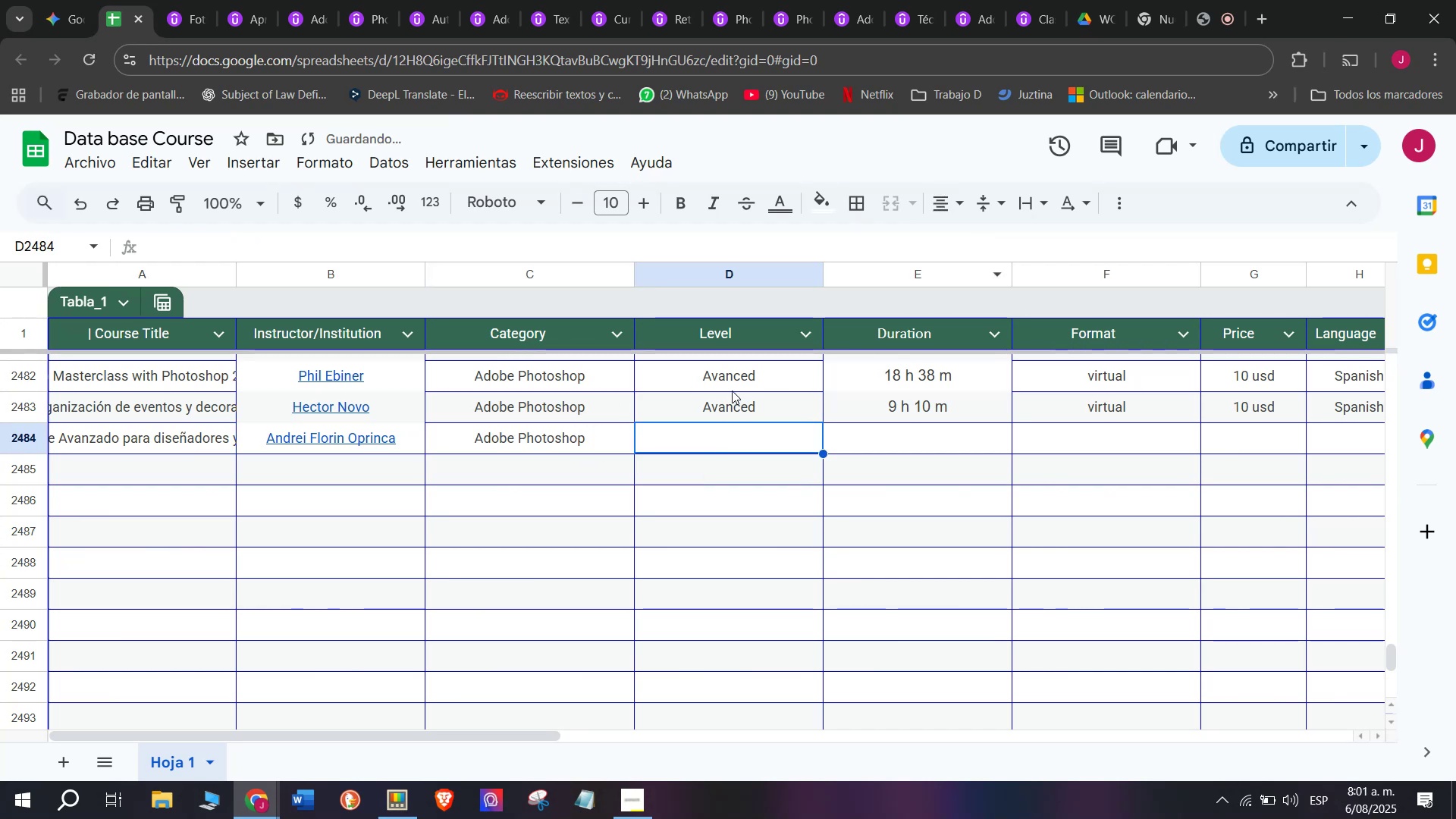 
key(Break)
 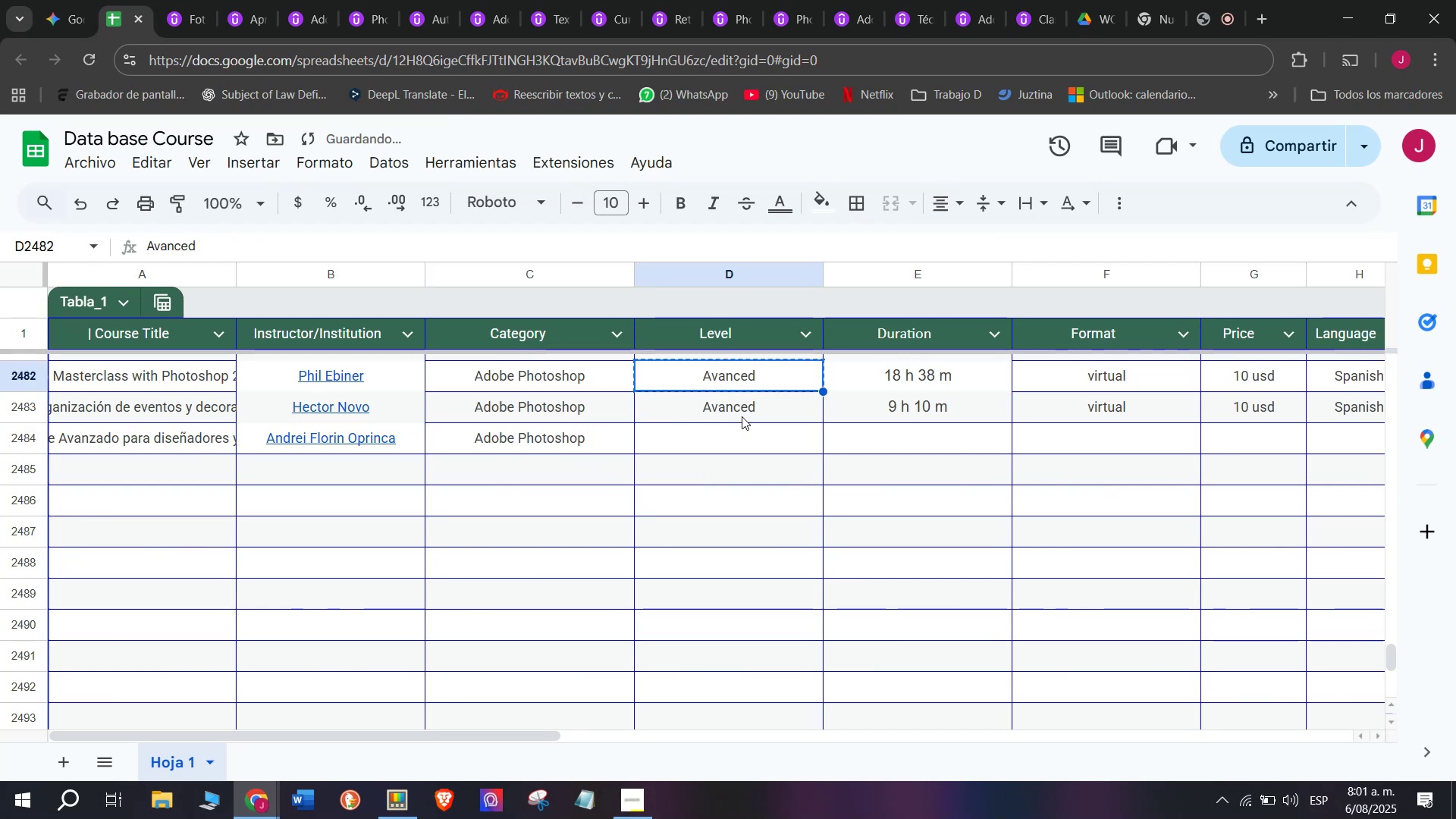 
key(Control+ControlLeft)
 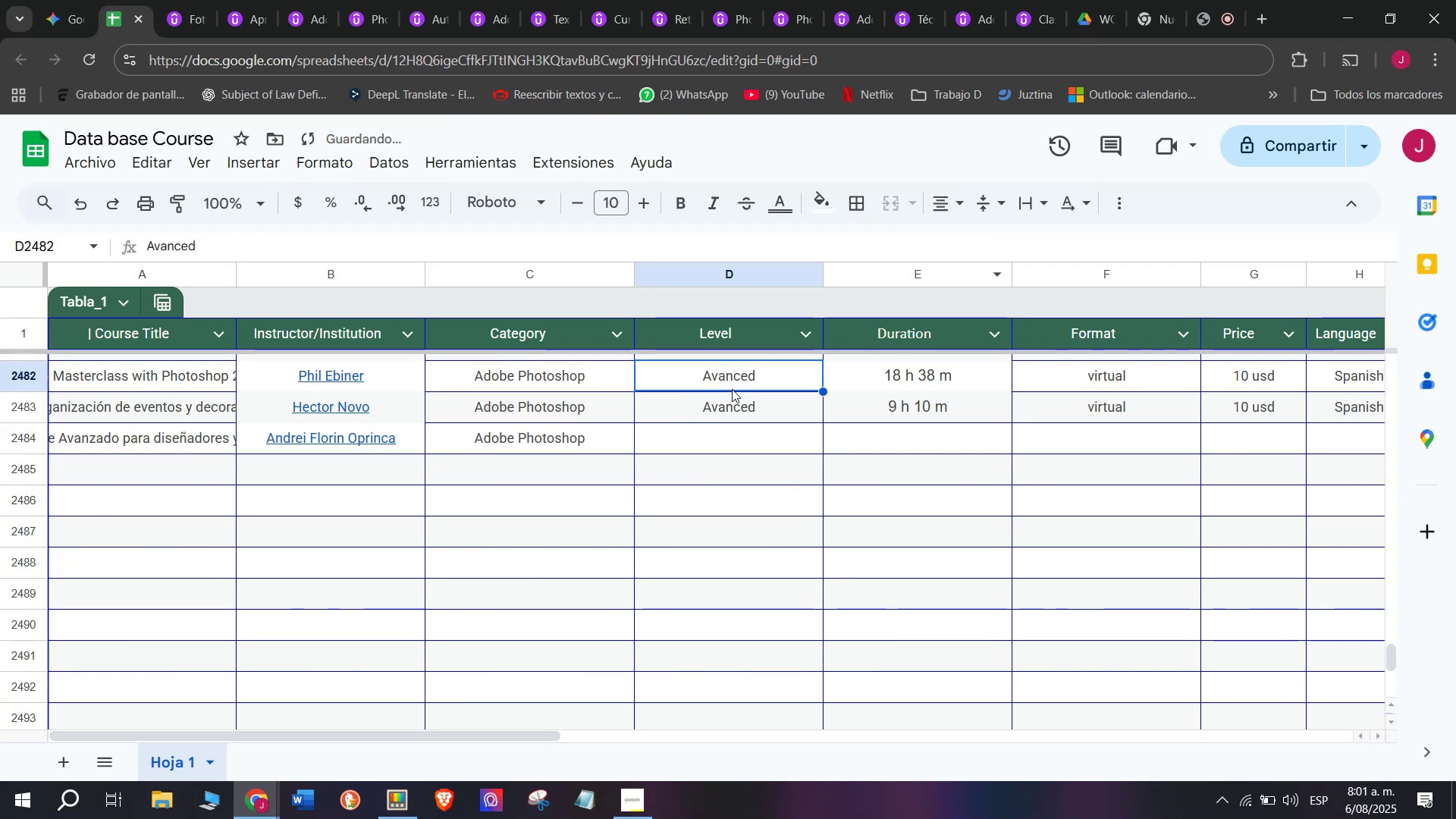 
key(Control+C)
 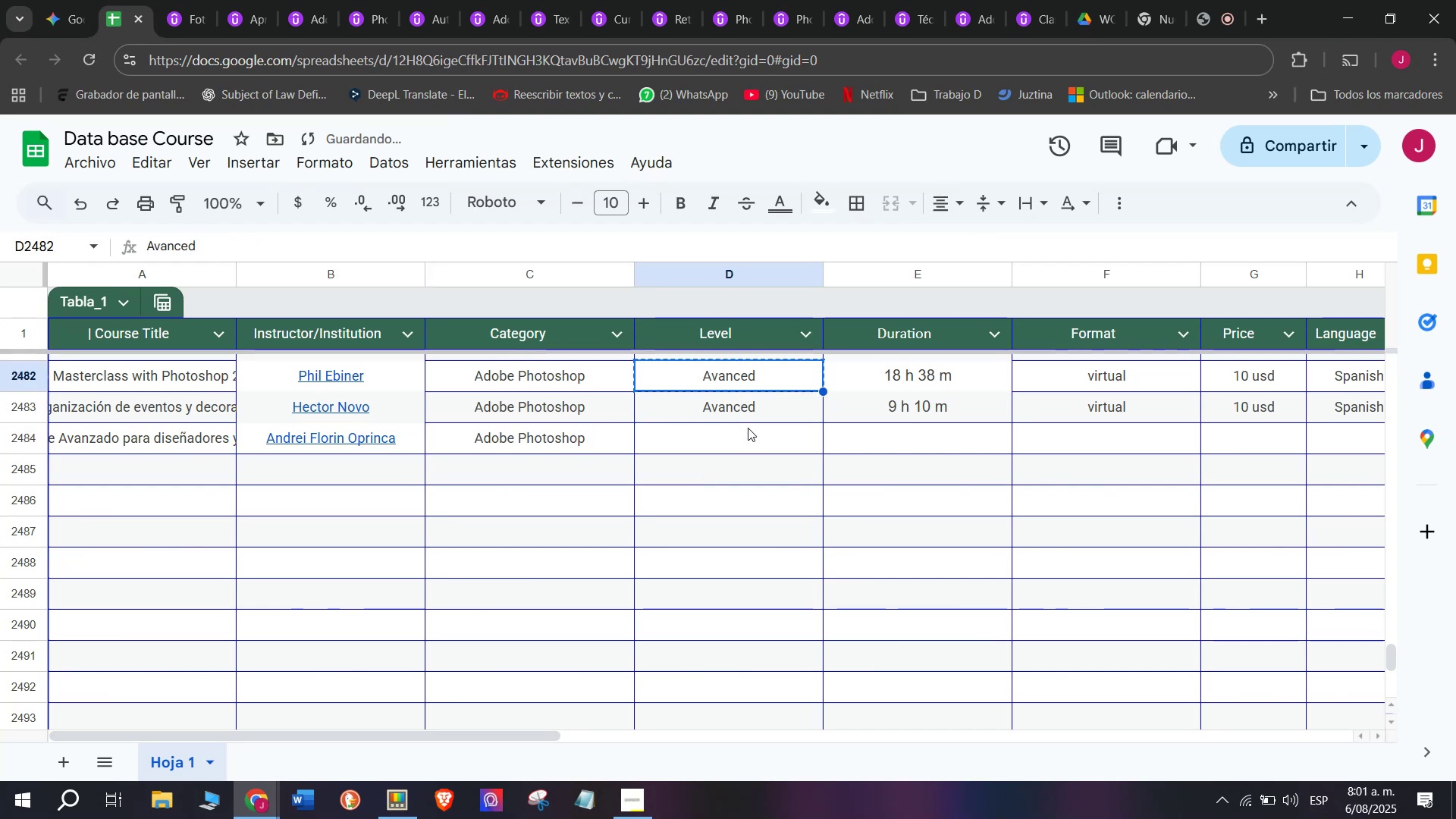 
left_click([752, 433])
 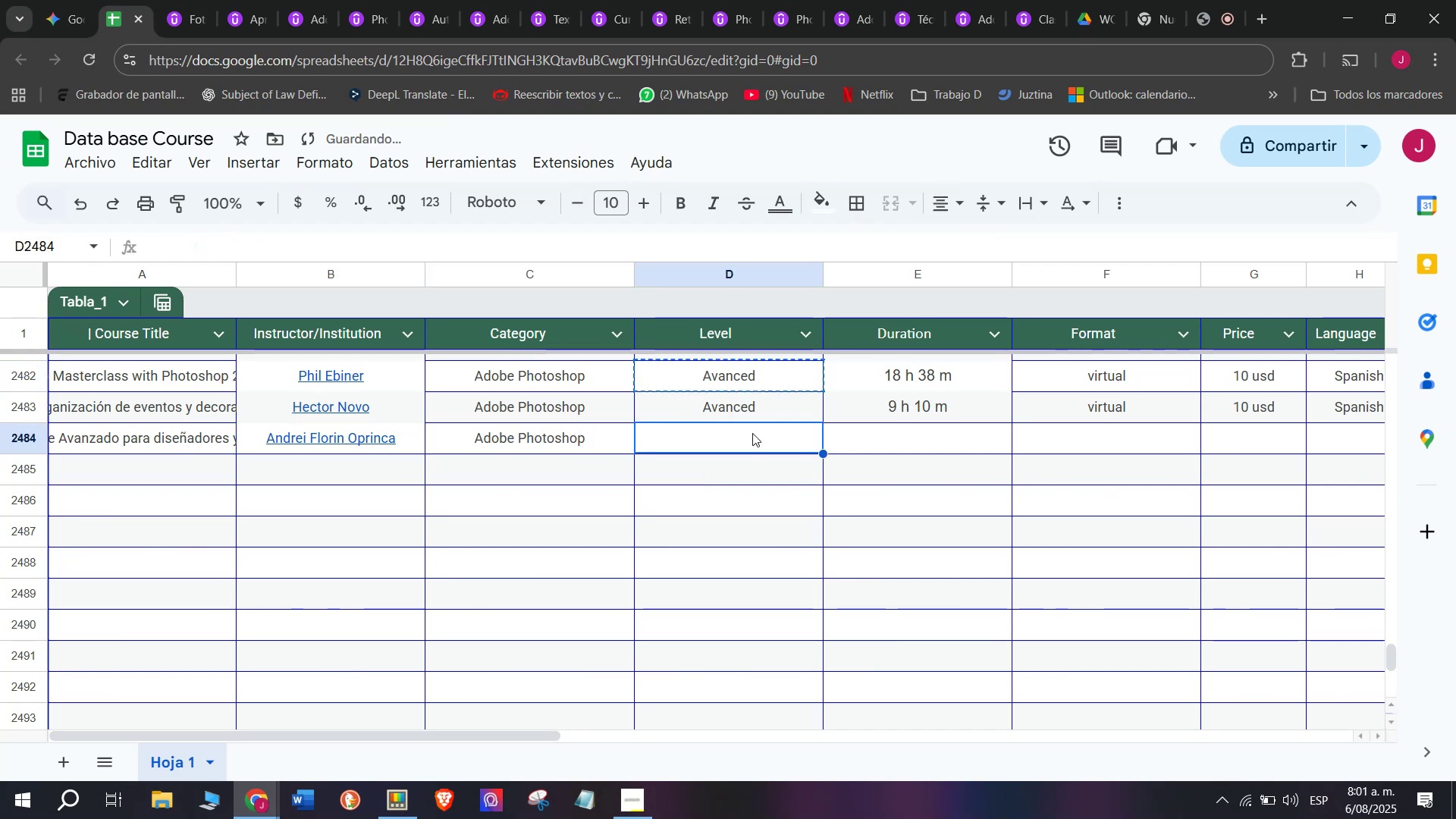 
key(Z)
 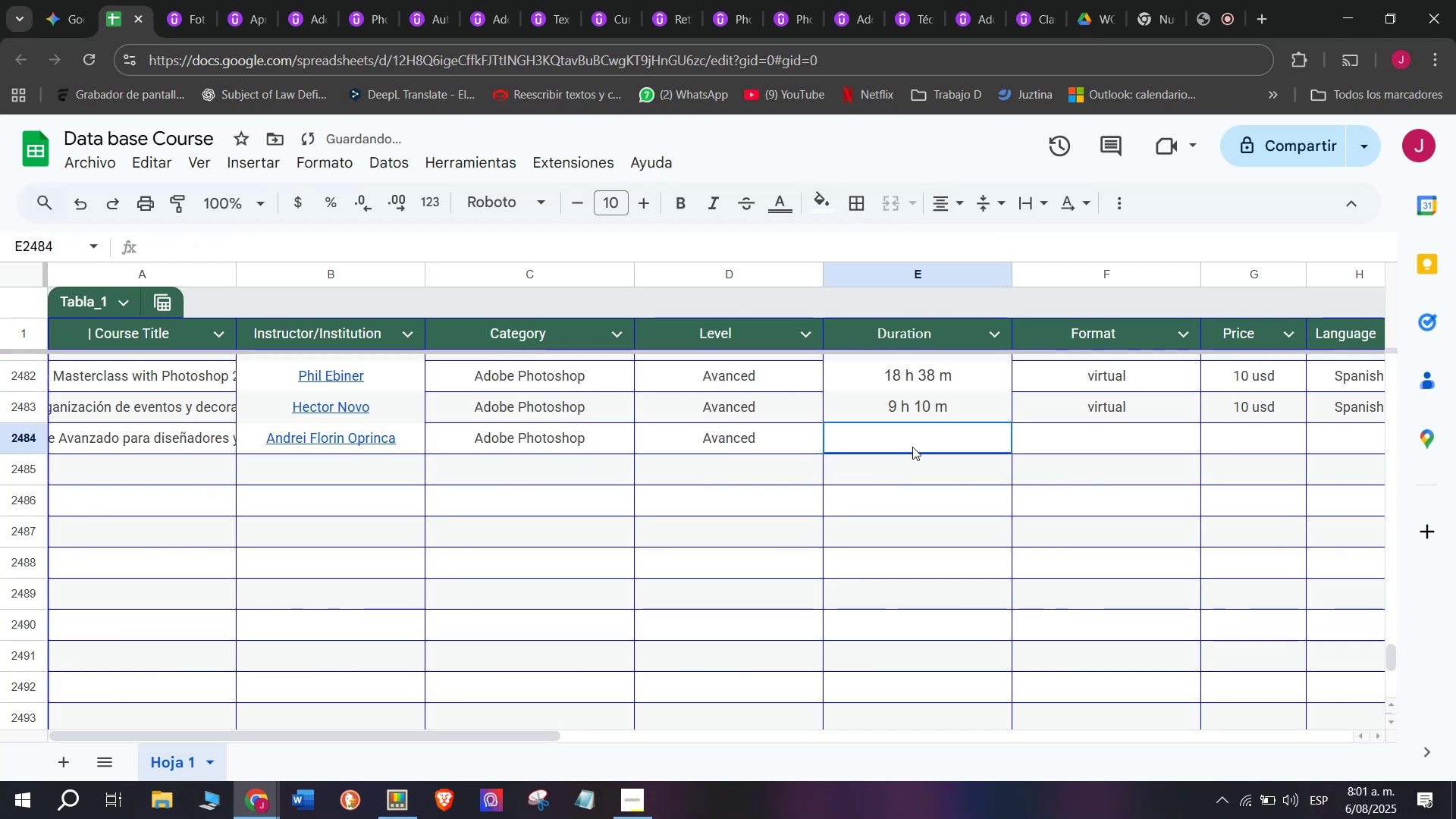 
key(Control+ControlLeft)
 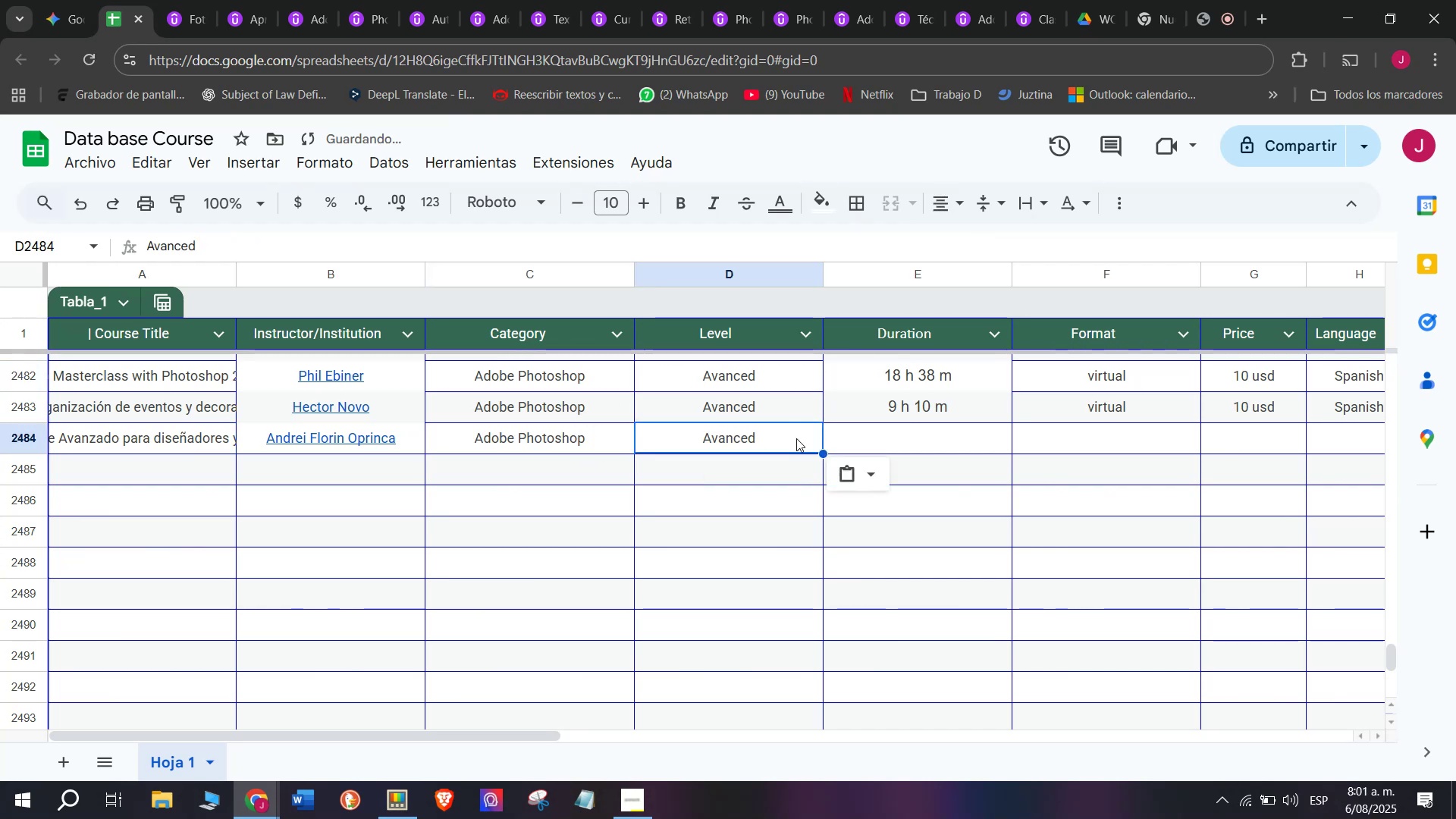 
key(Control+V)
 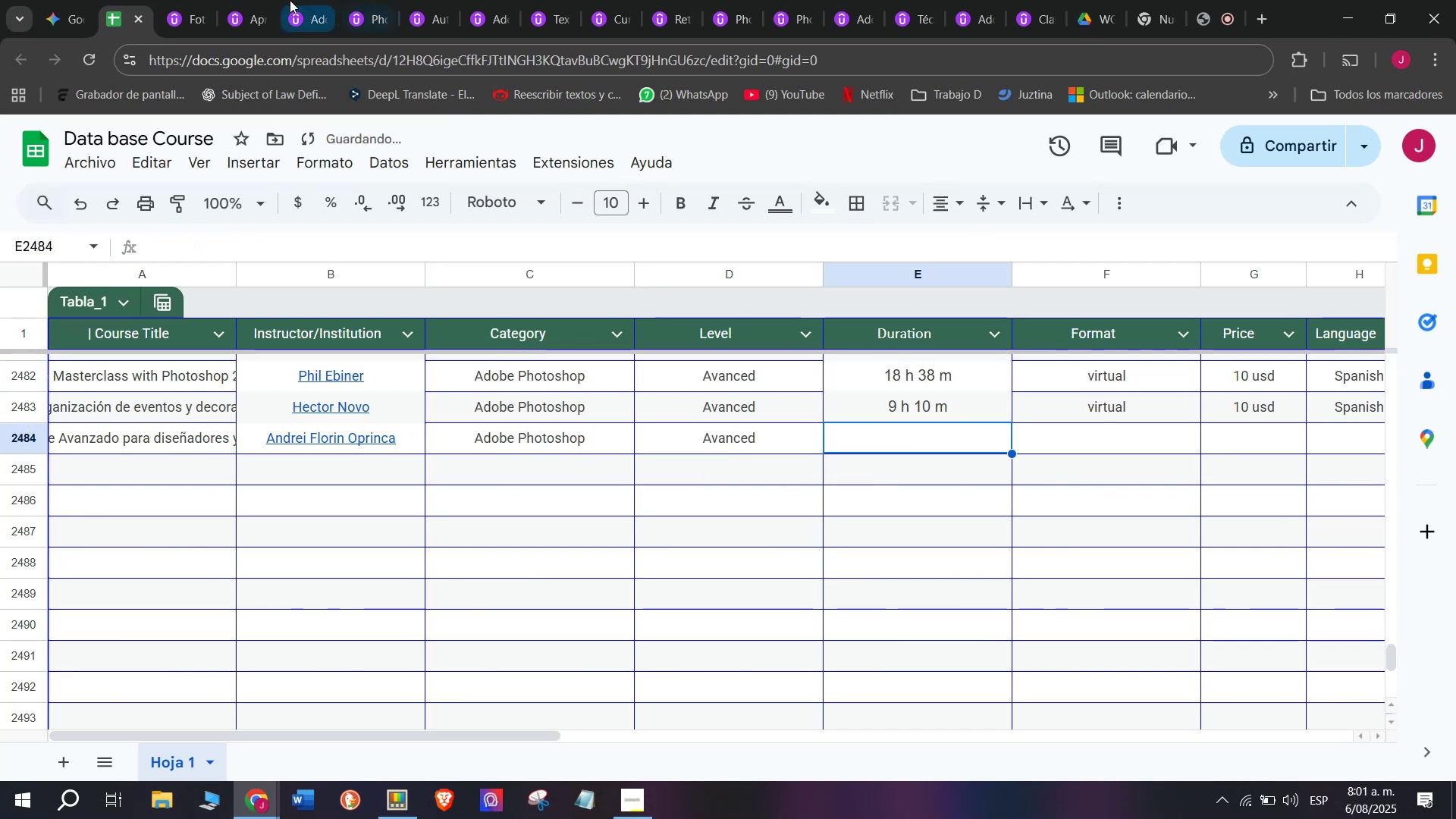 
left_click([171, 0])
 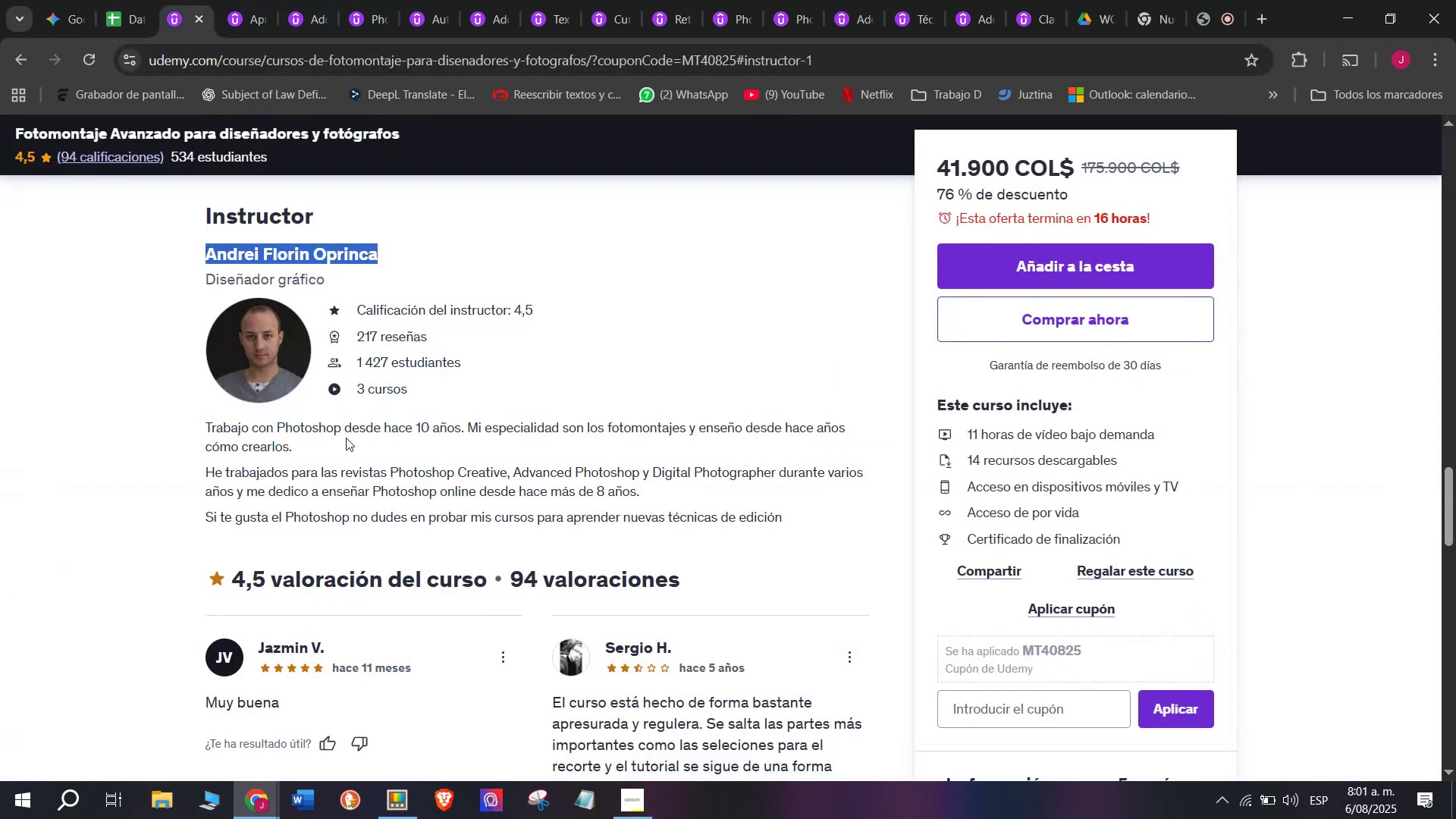 
scroll: coordinate [378, 558], scroll_direction: up, amount: 9.0
 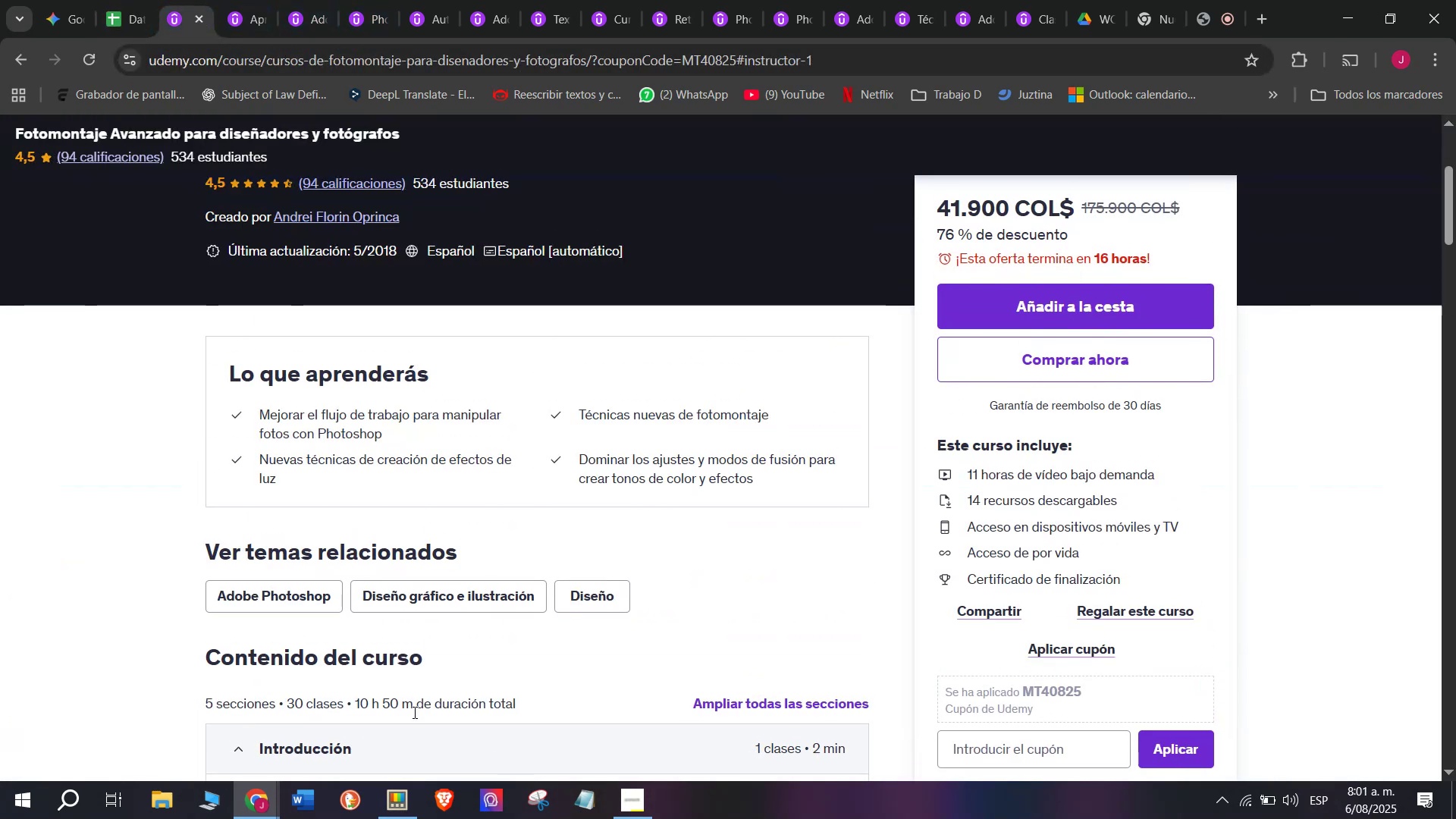 
left_click_drag(start_coordinate=[415, 712], to_coordinate=[350, 707])
 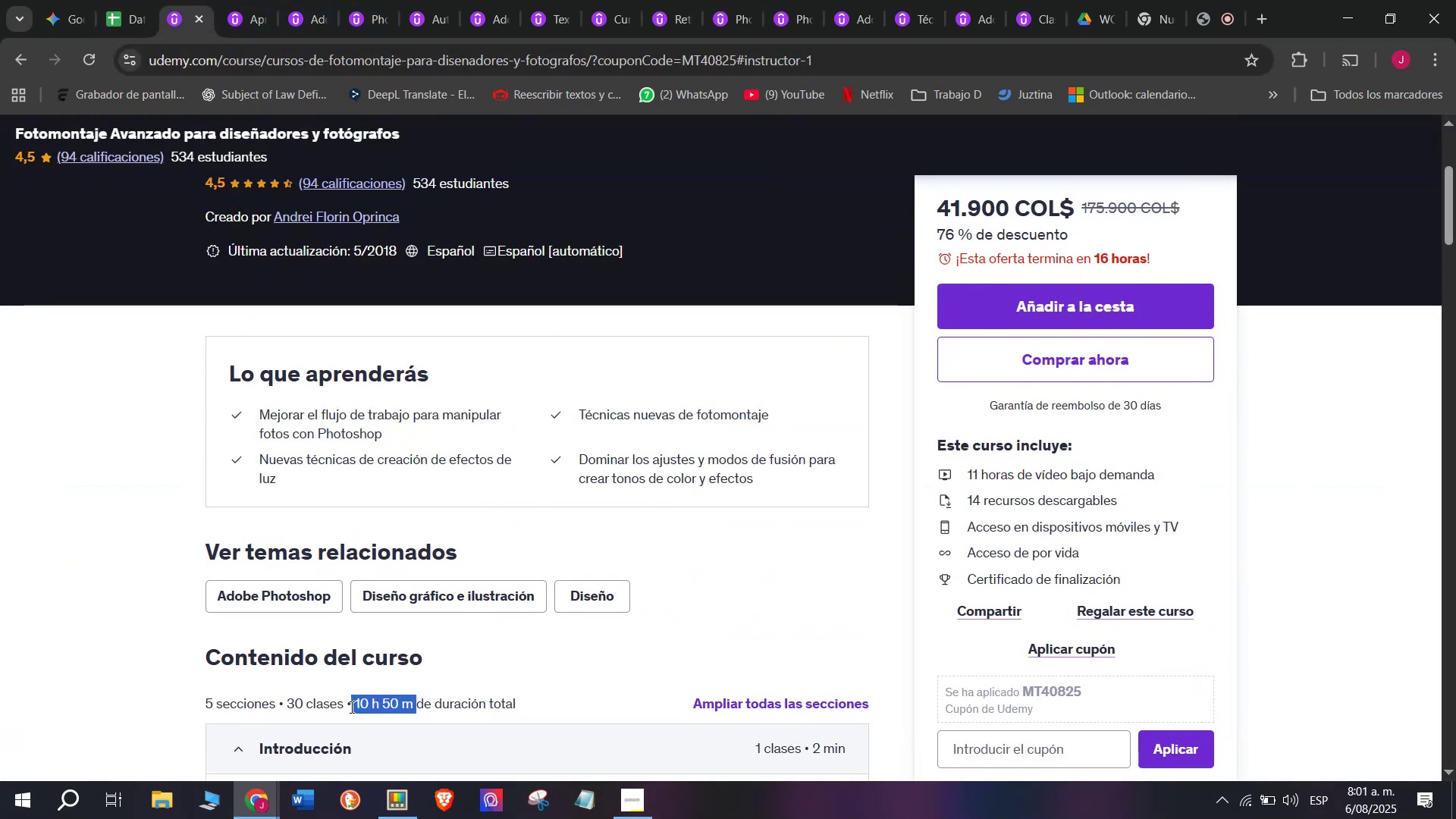 
key(Control+ControlLeft)
 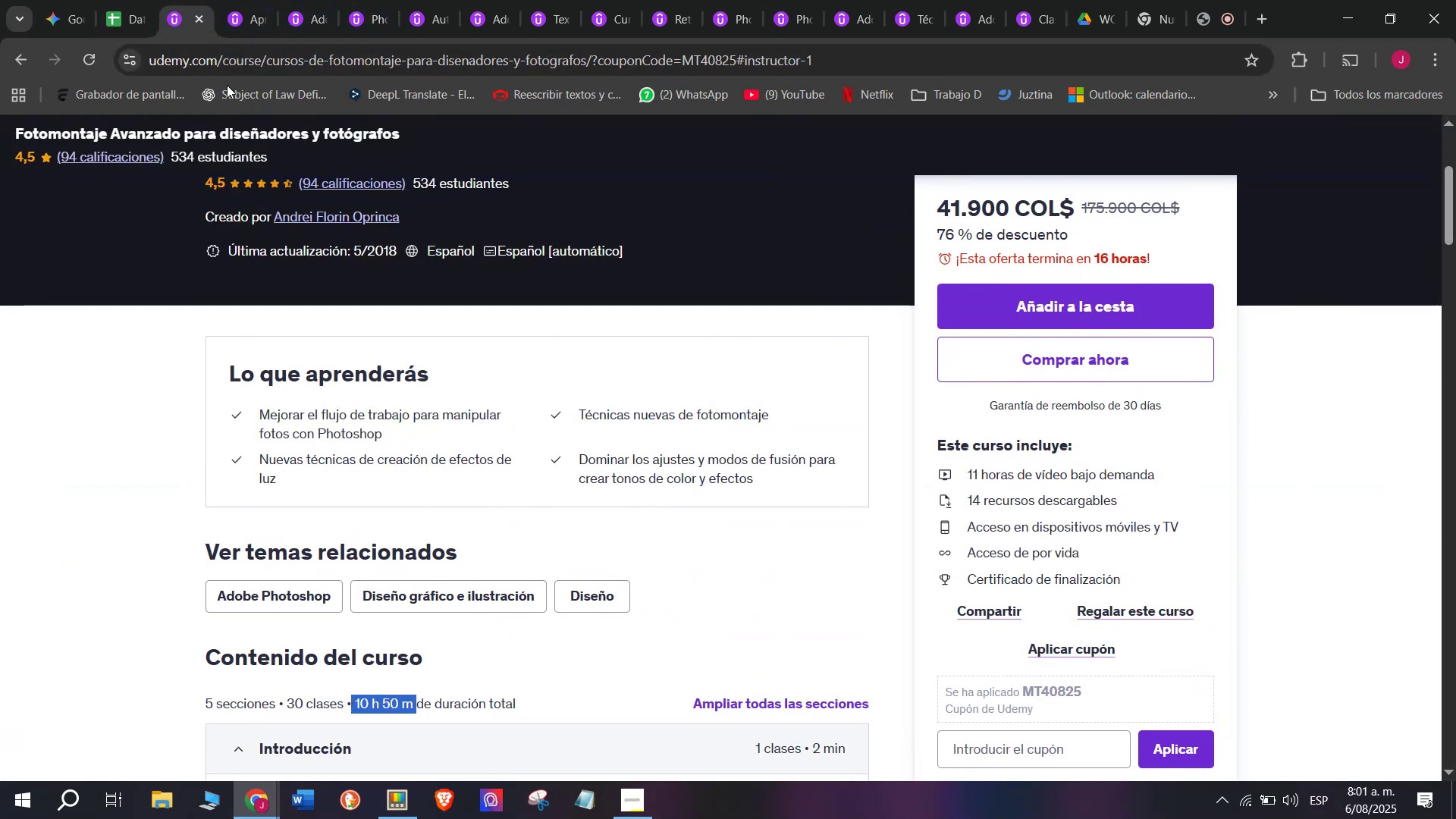 
key(Break)
 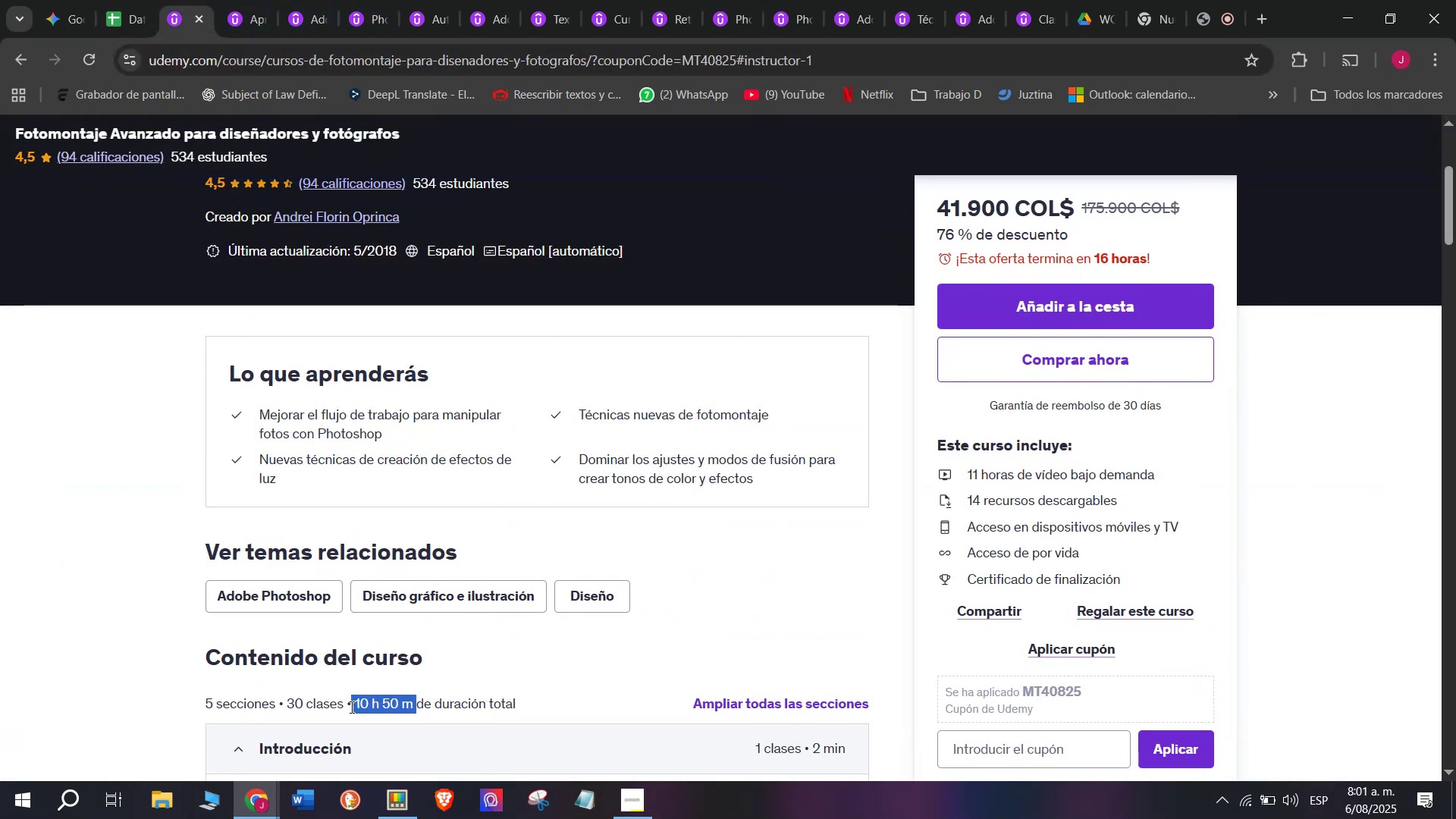 
key(Control+C)
 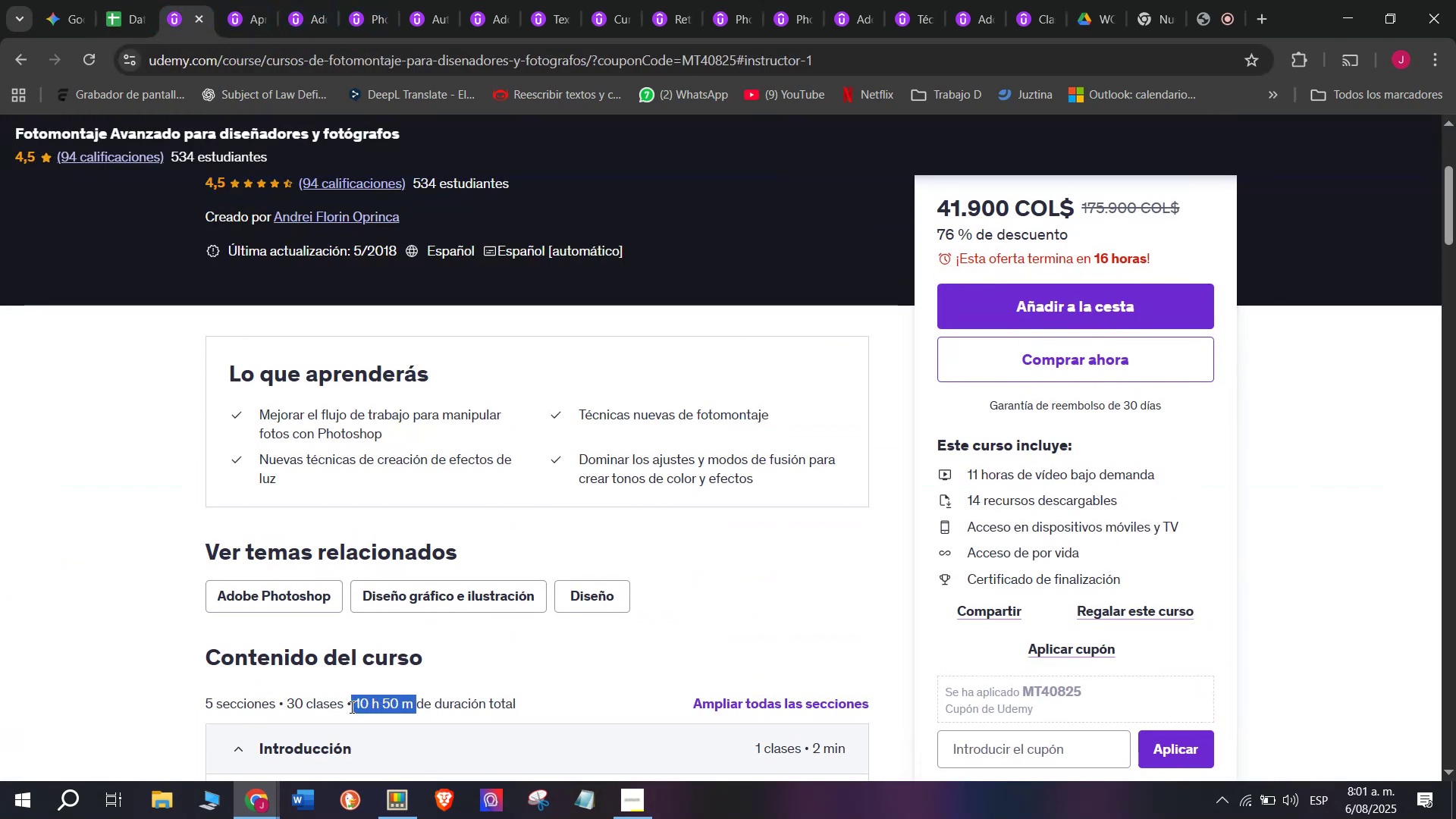 
key(Break)
 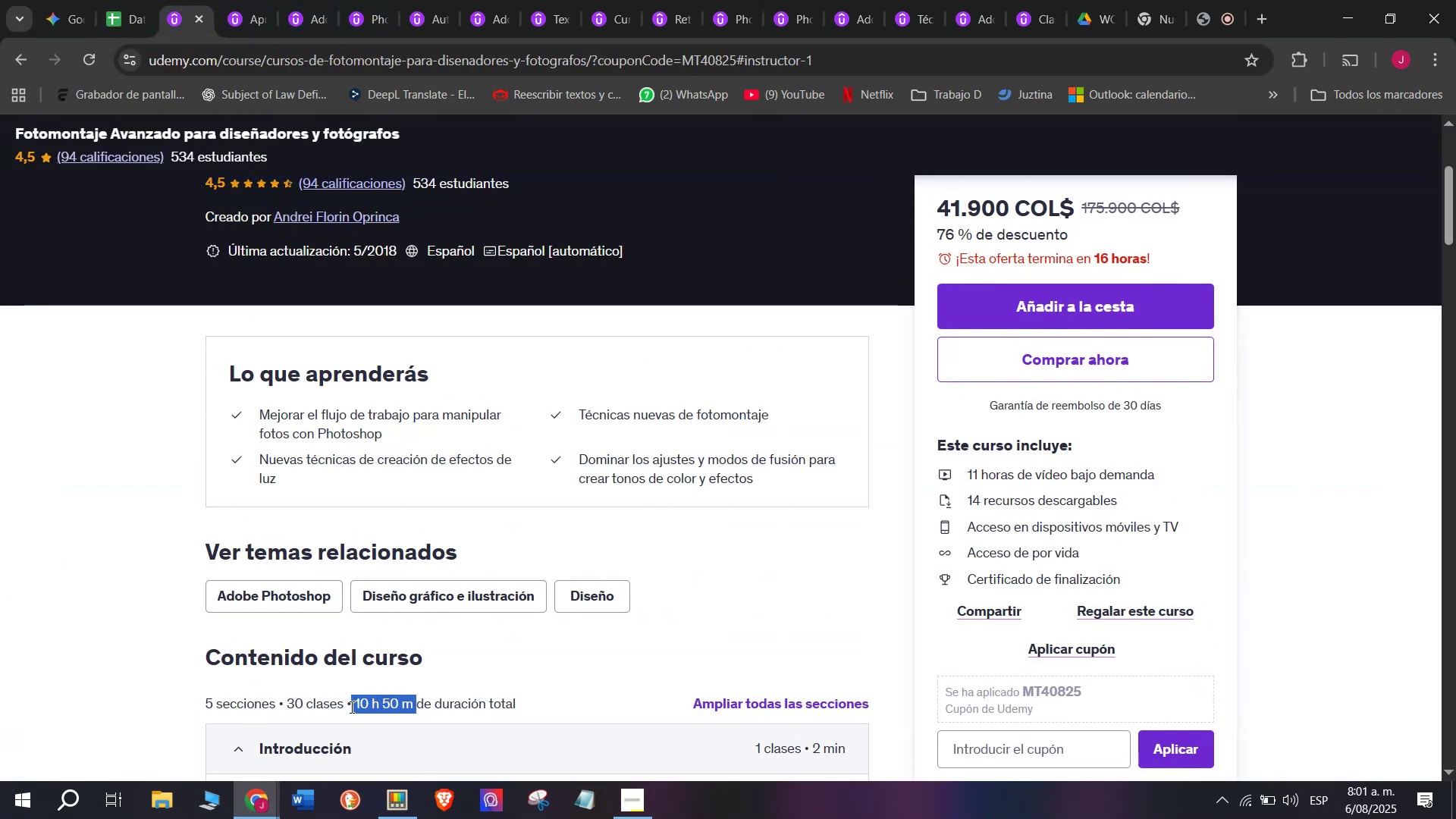 
key(Control+ControlLeft)
 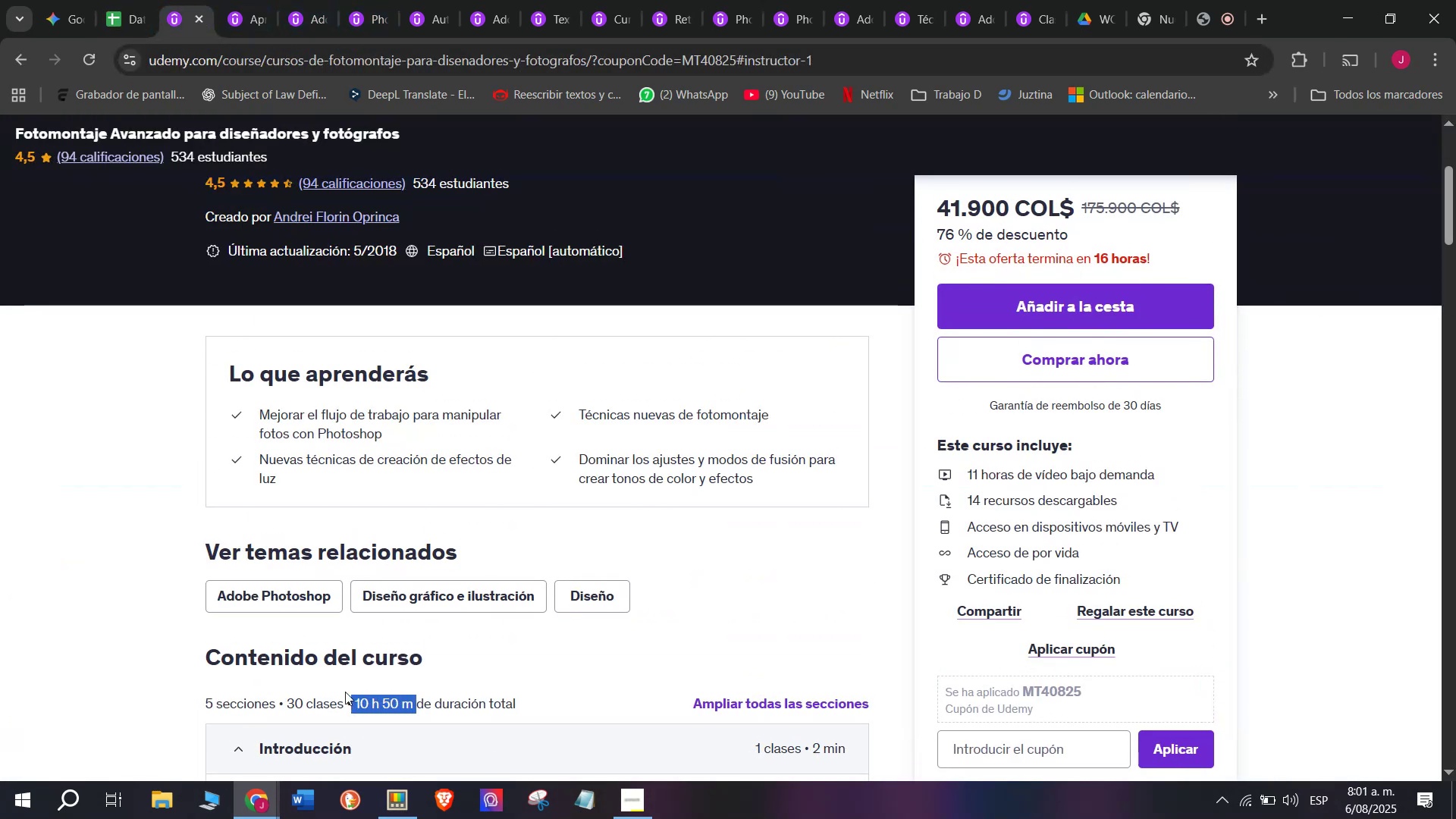 
key(Control+C)
 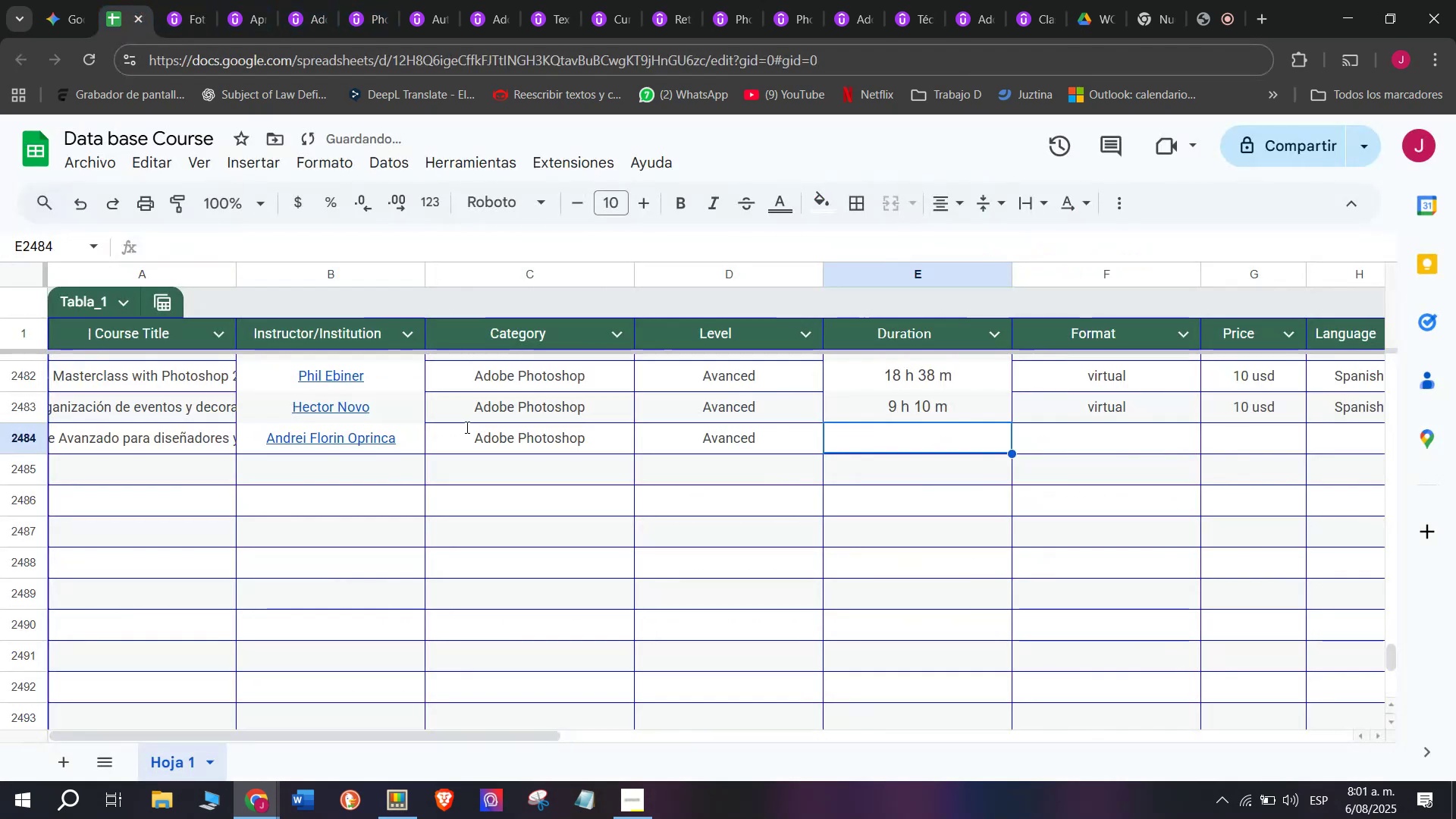 
key(Z)
 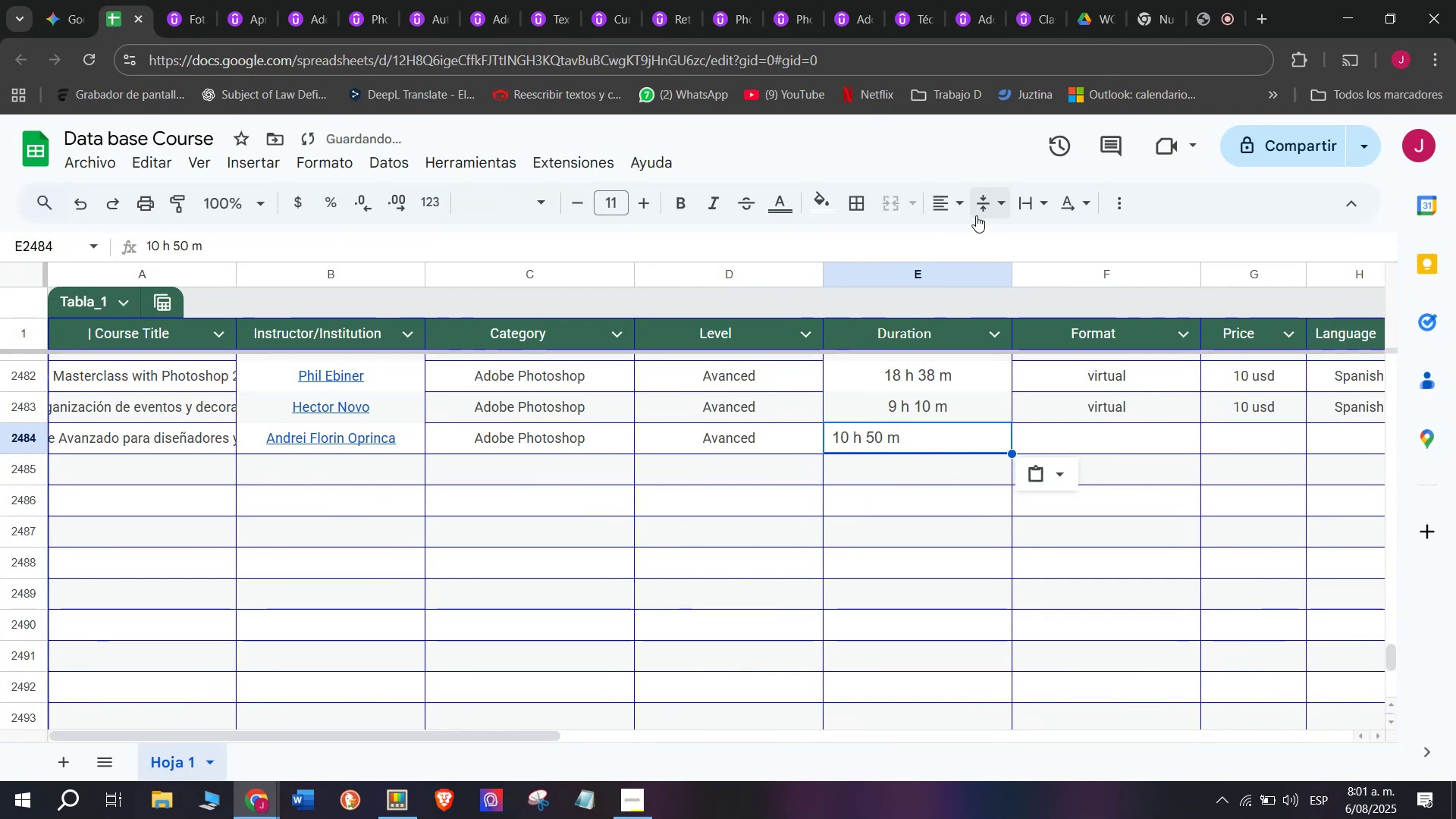 
key(Control+V)
 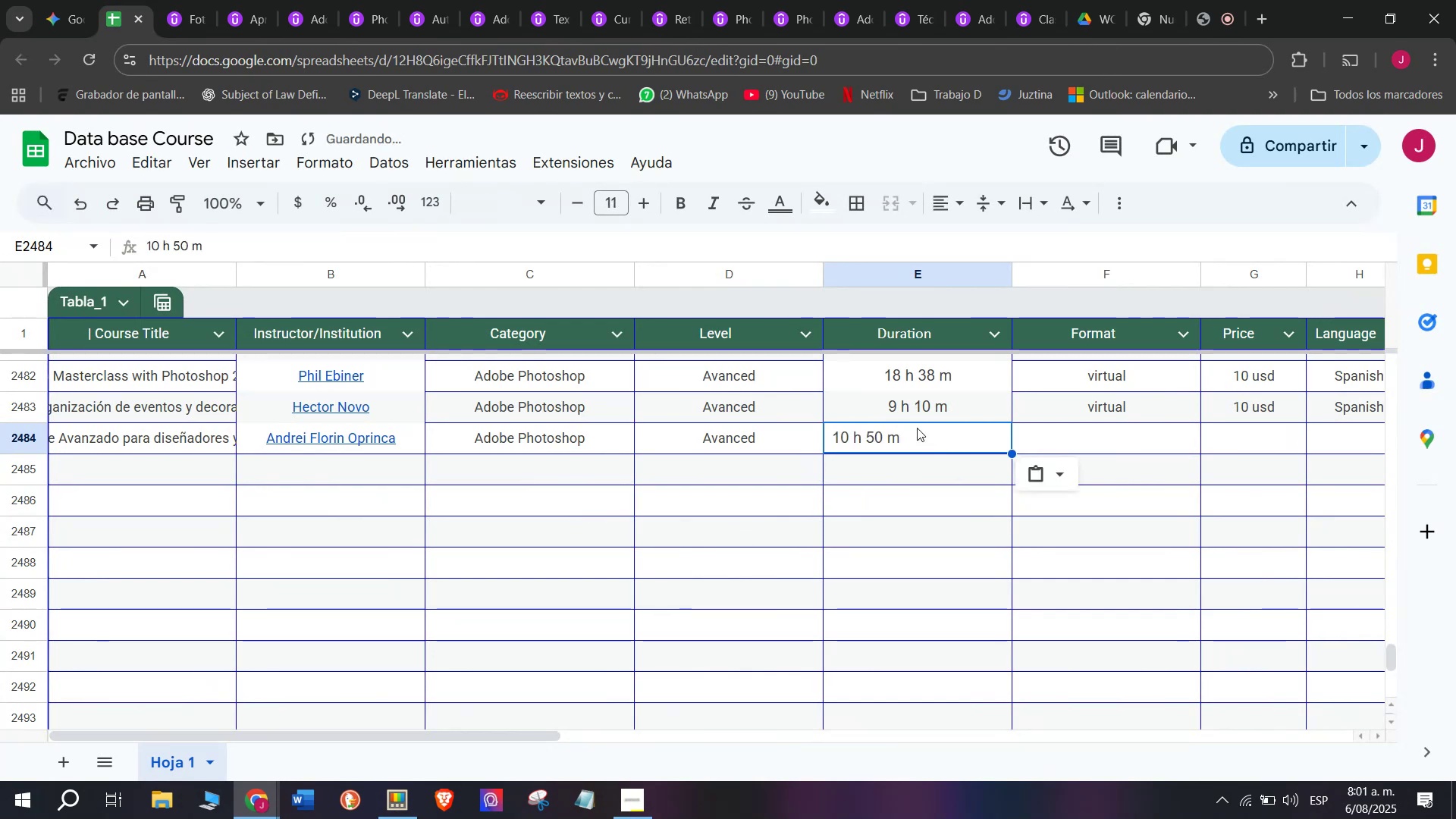 
key(Control+ControlLeft)
 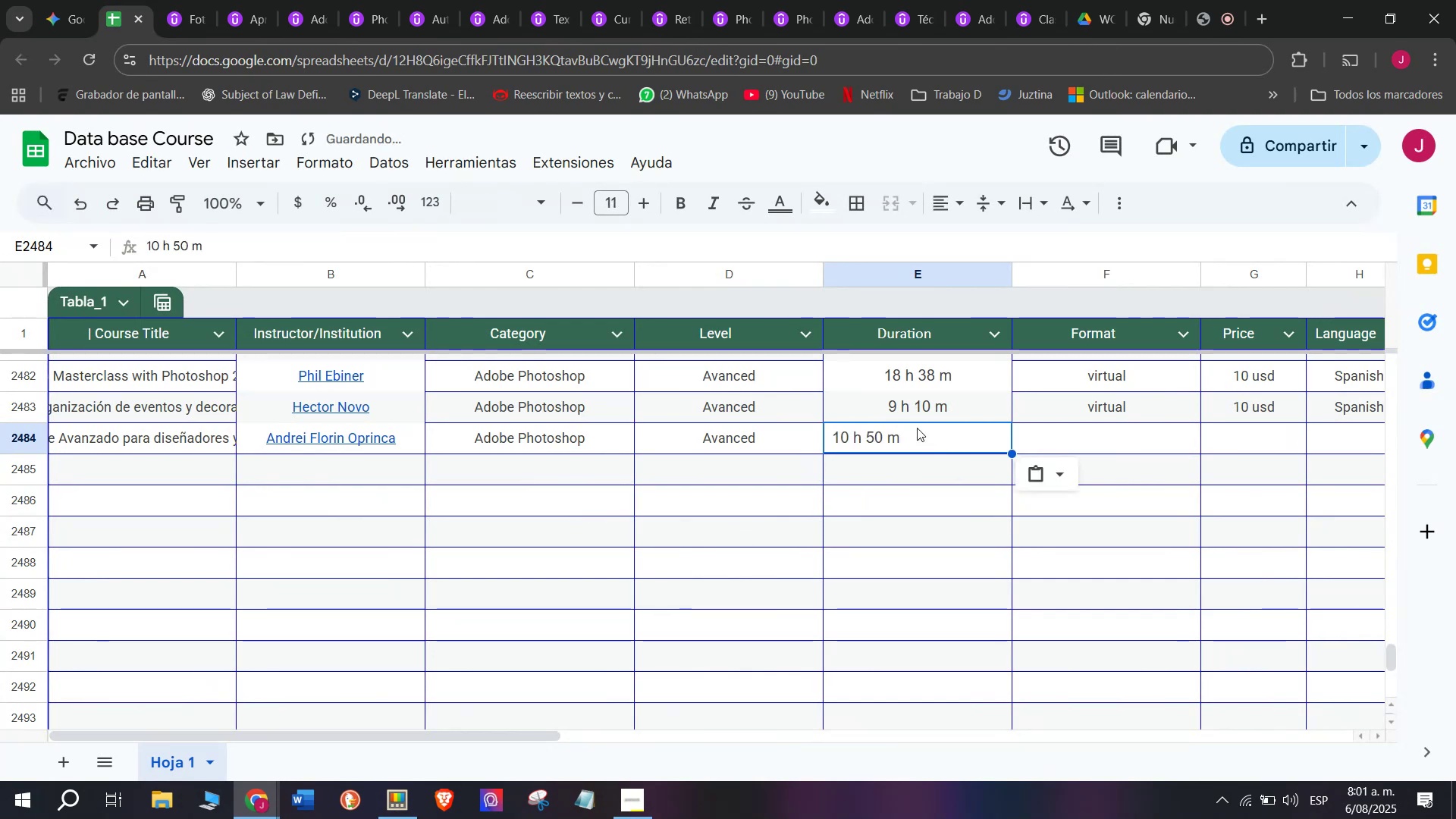 
left_click([960, 205])
 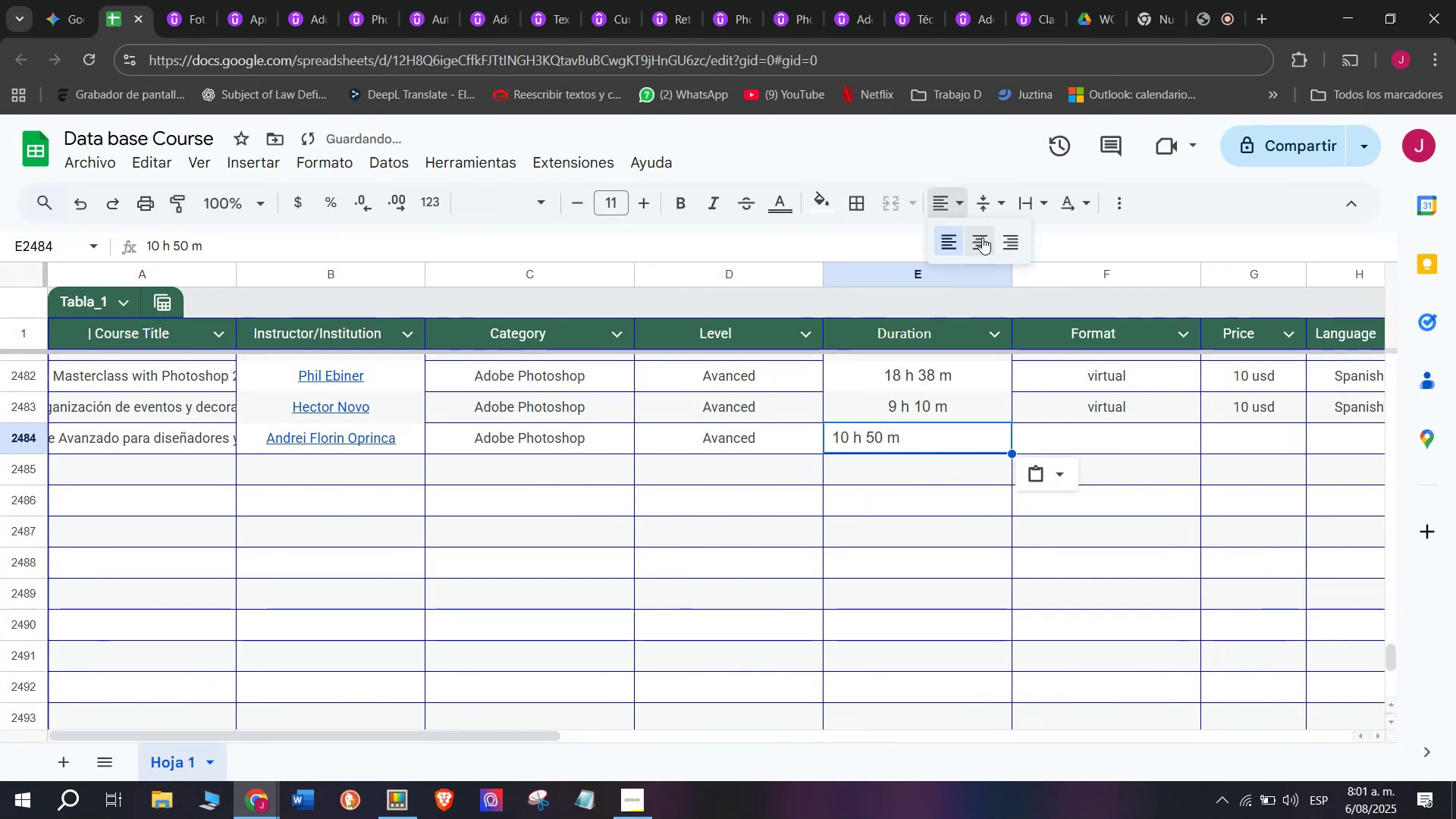 
left_click([982, 237])
 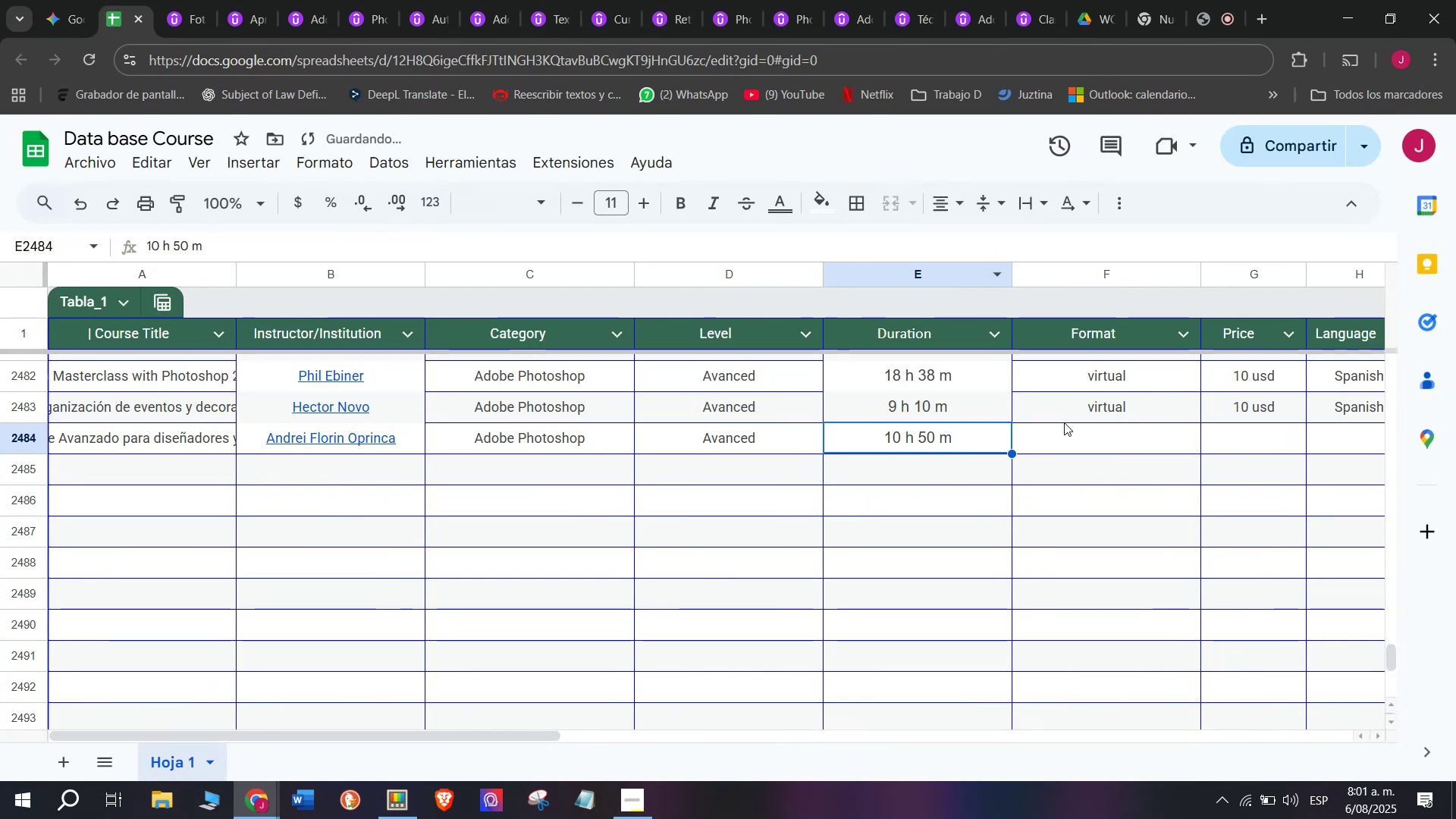 
key(Break)
 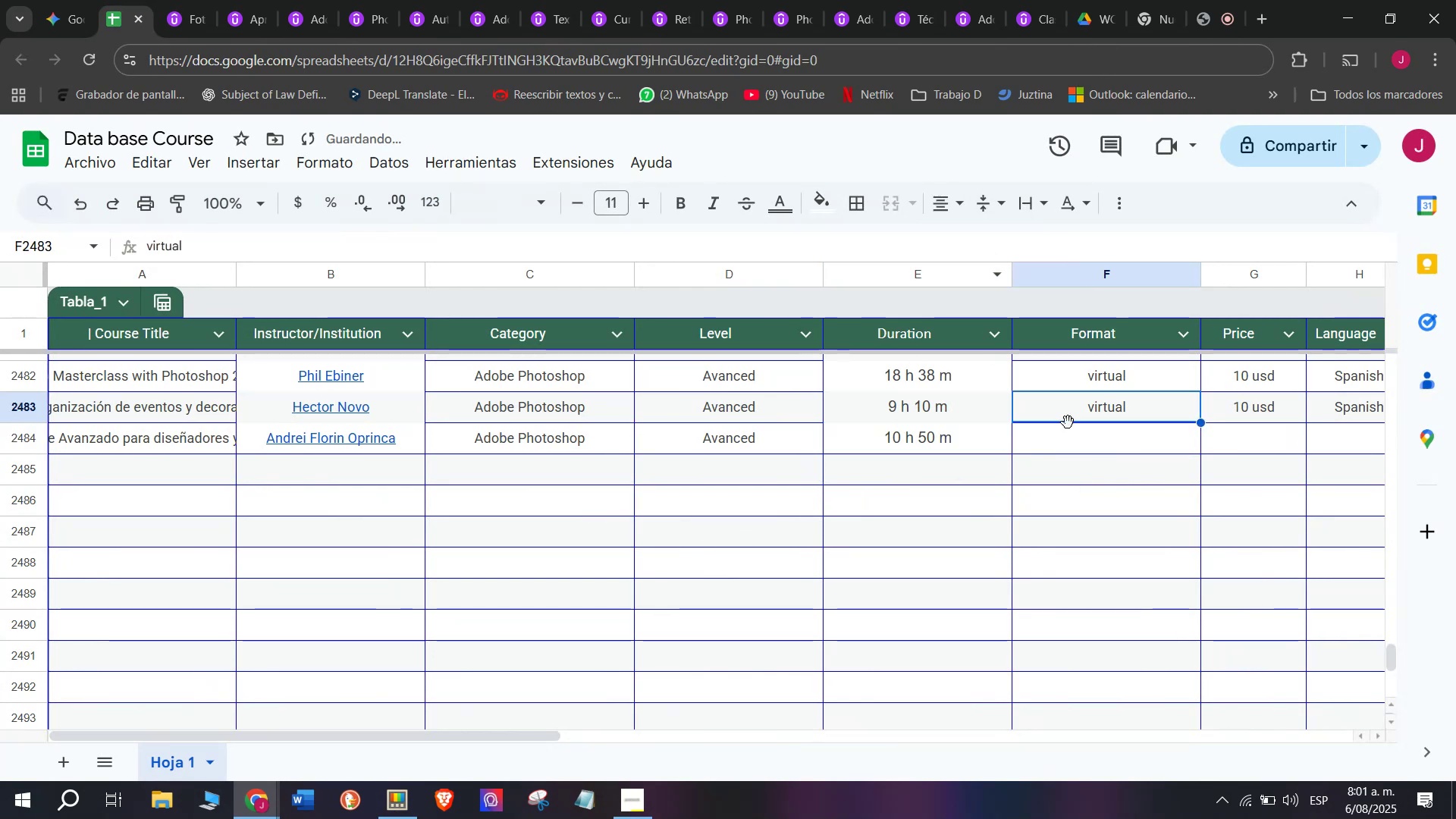 
key(Control+ControlLeft)
 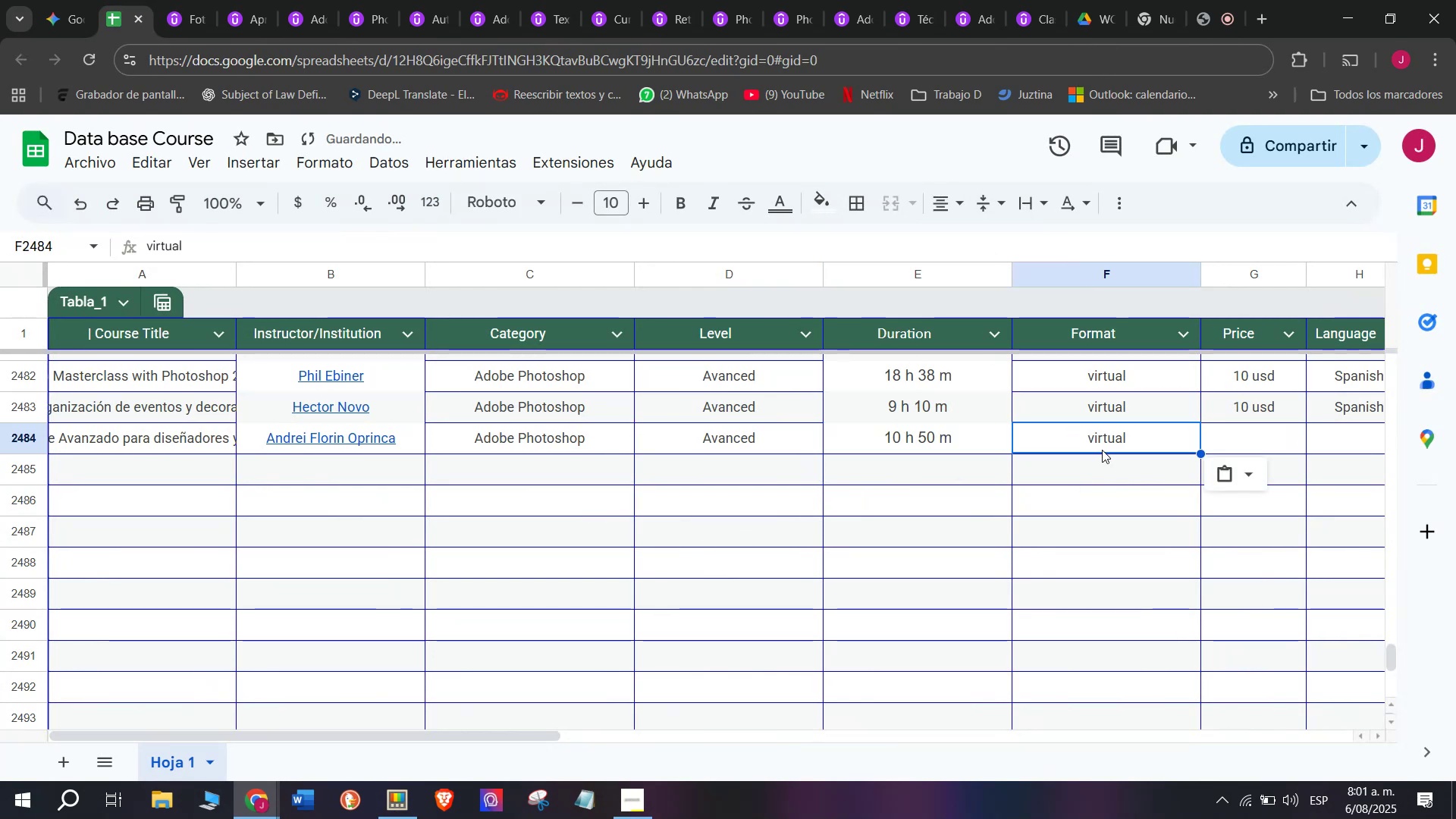 
key(Control+C)
 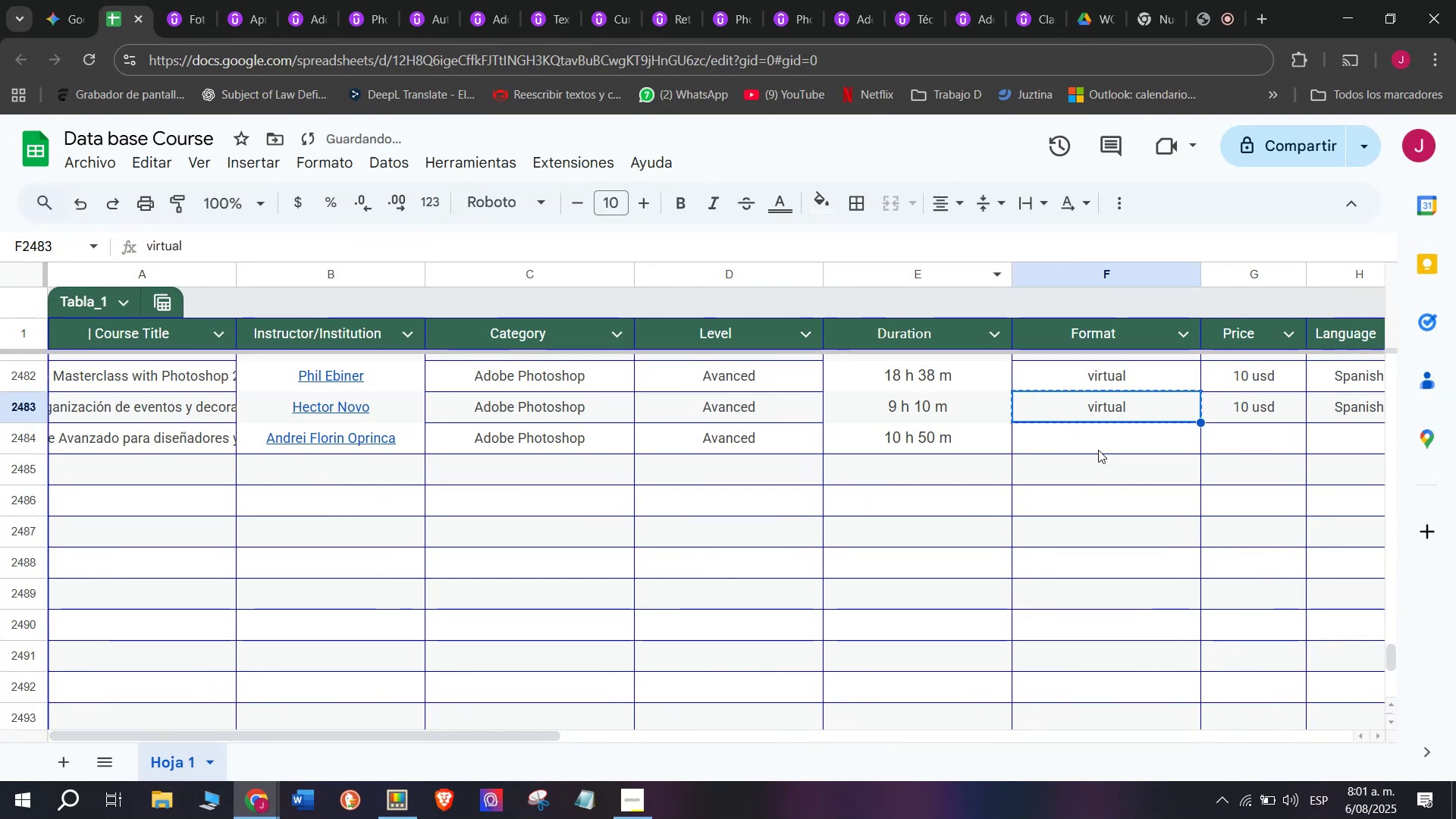 
double_click([1098, 450])
 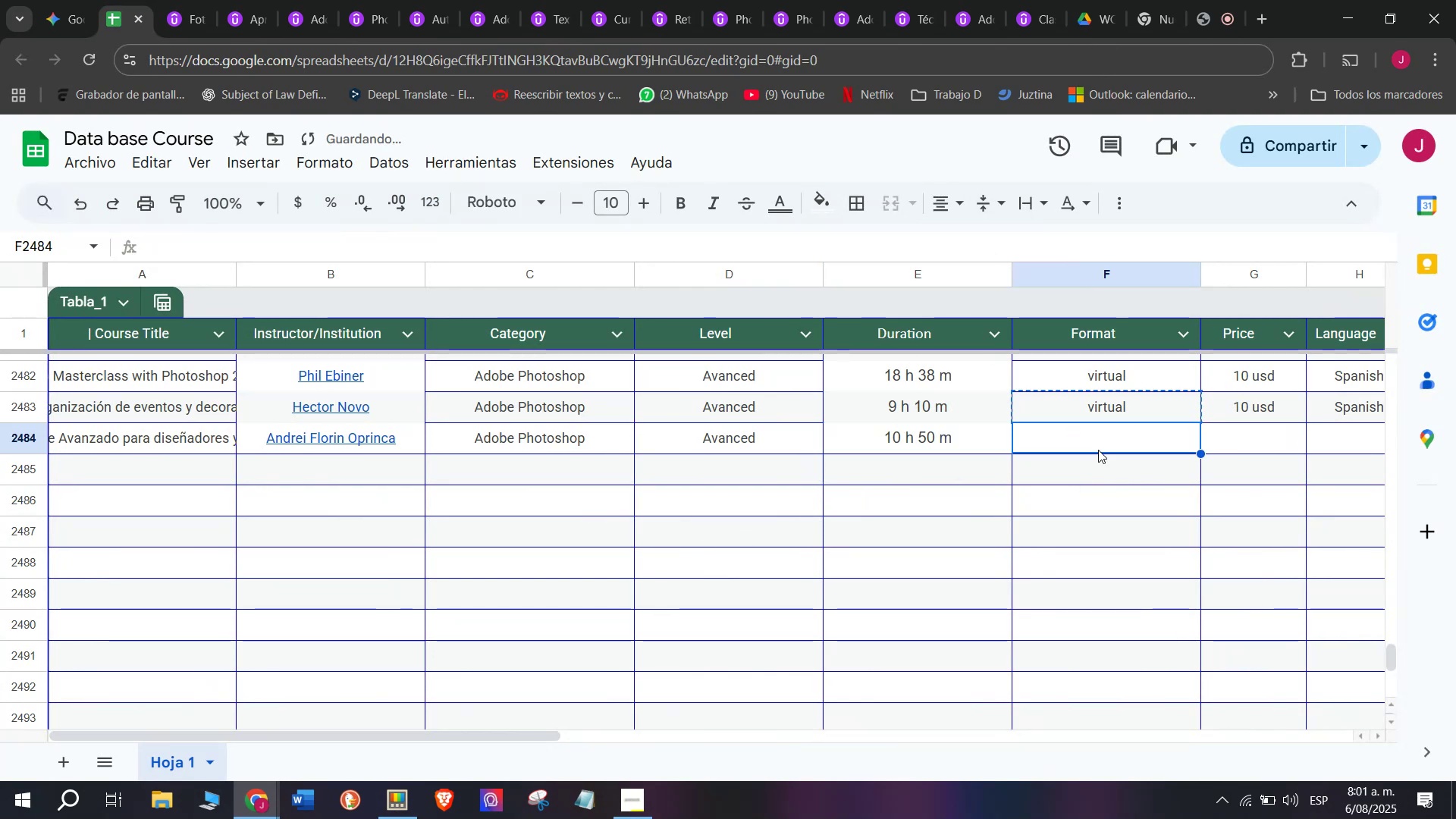 
key(Z)
 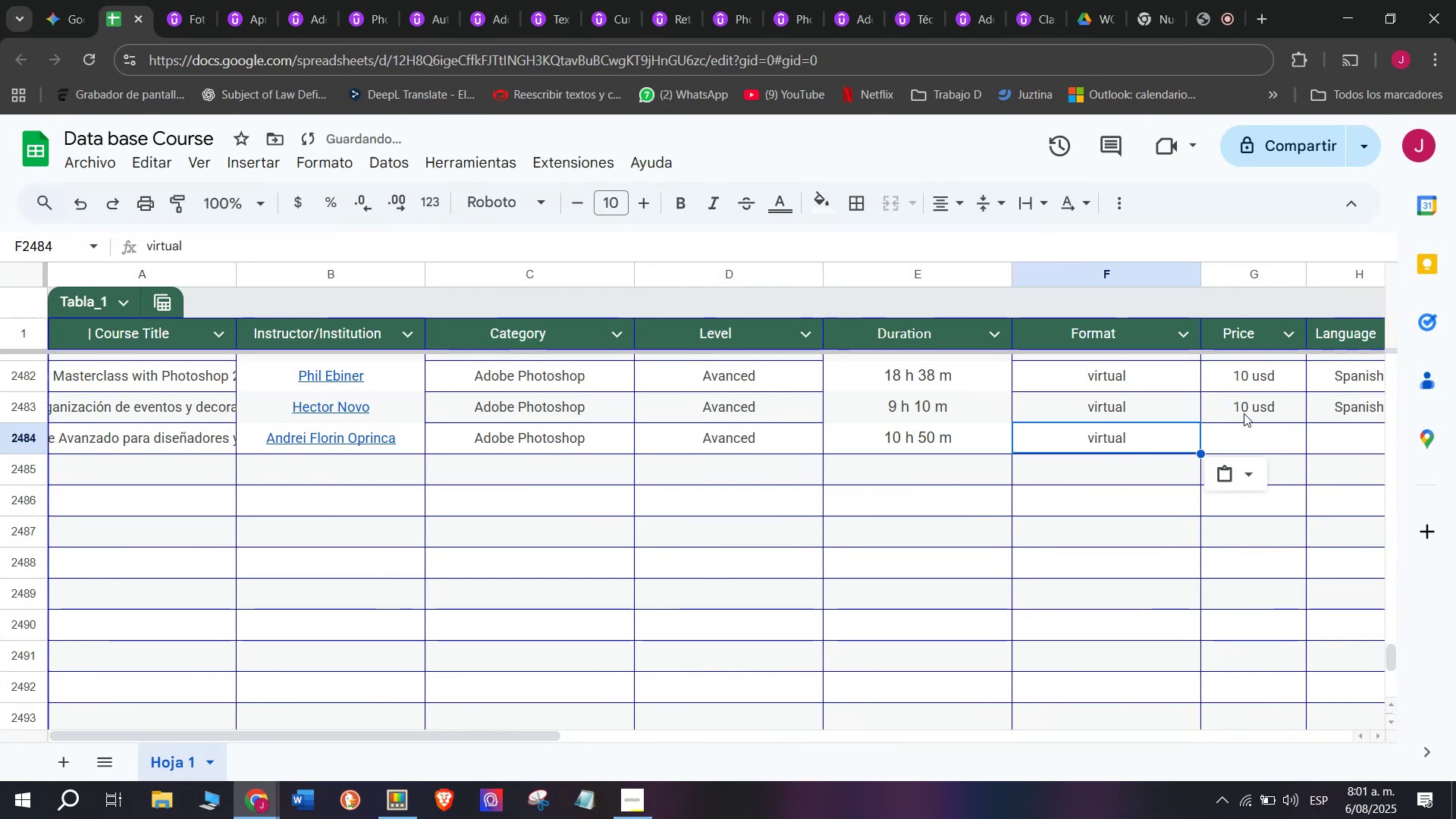 
key(Control+ControlLeft)
 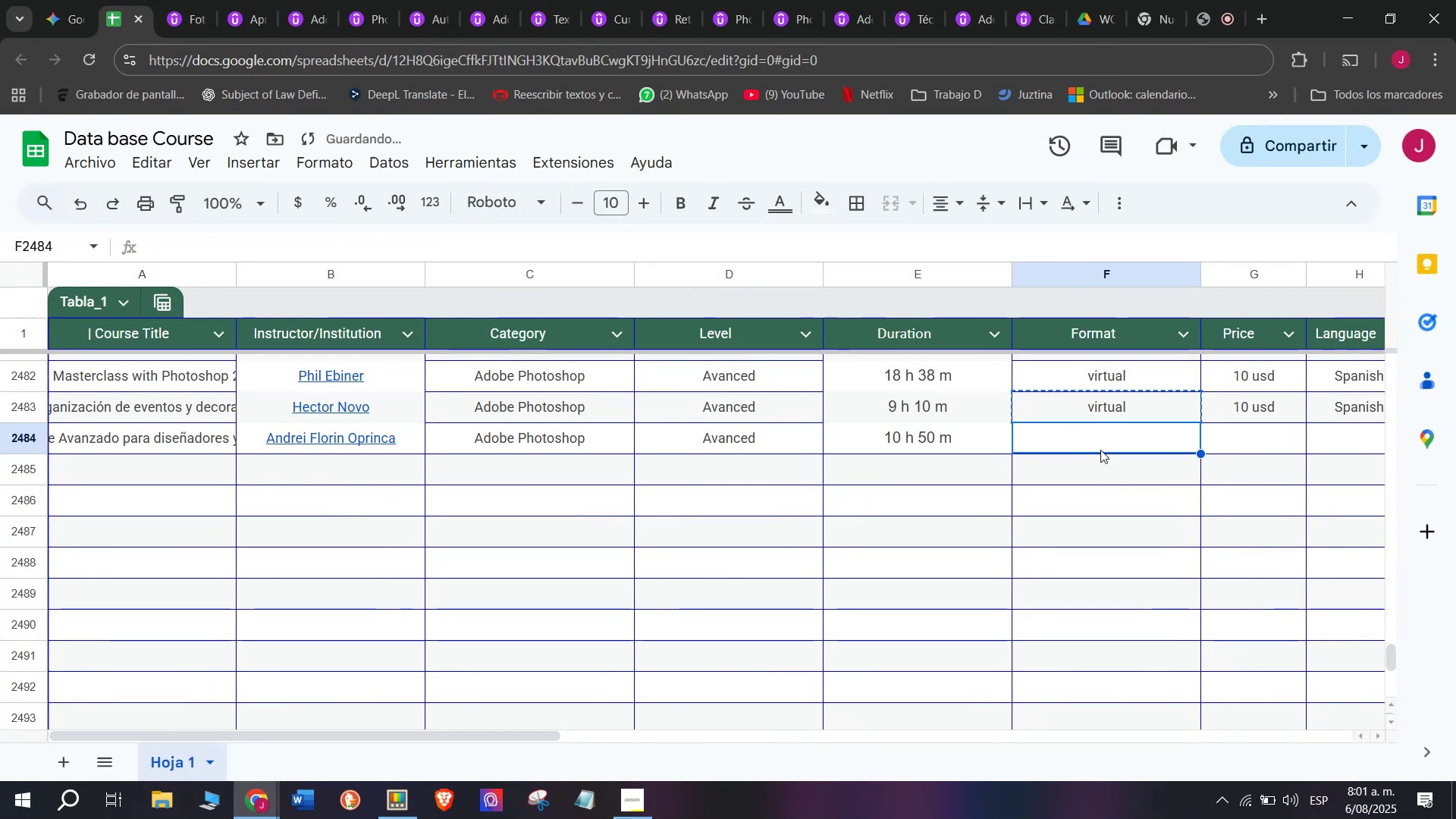 
key(Control+V)
 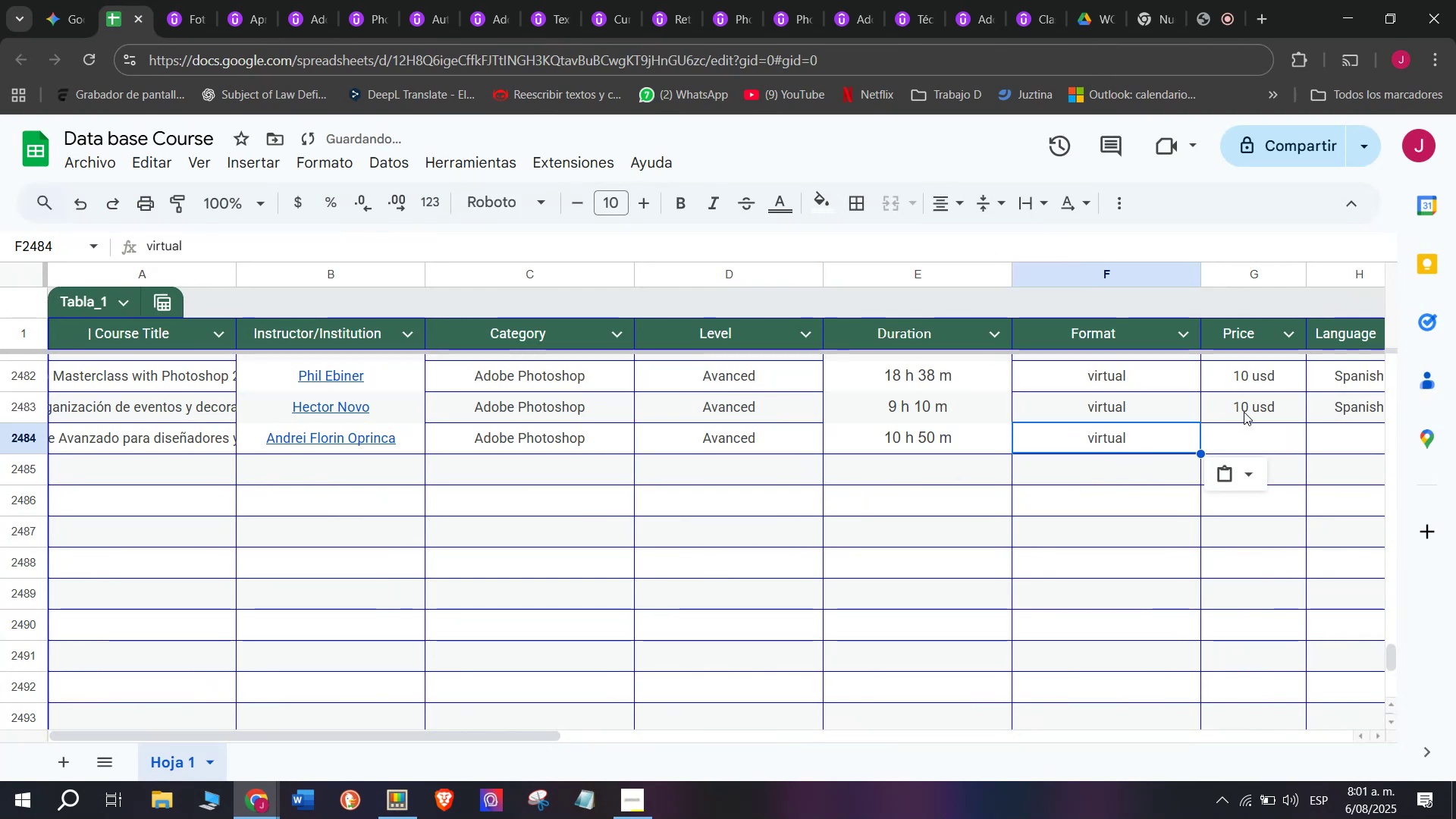 
key(Break)
 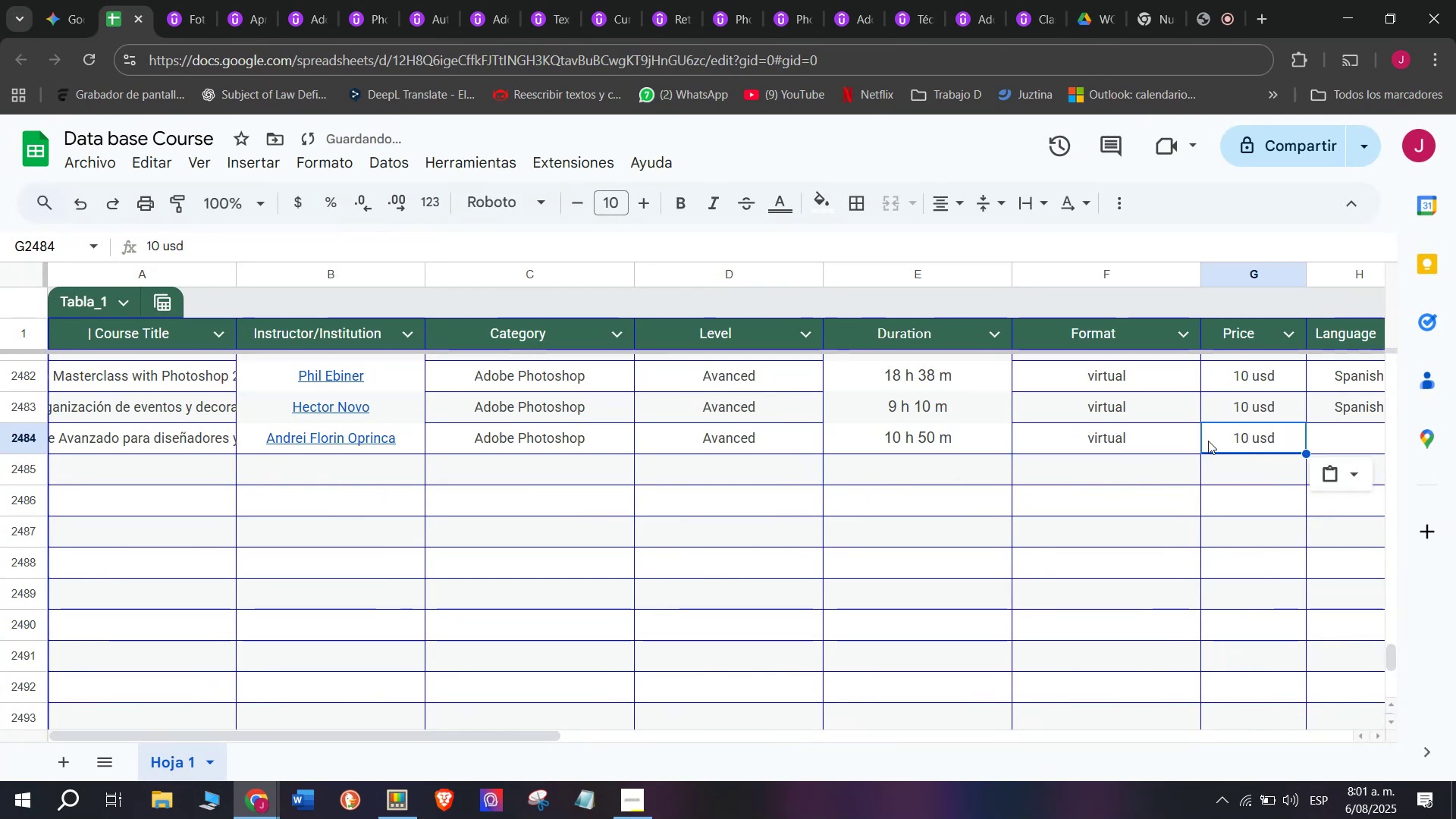 
key(Control+ControlLeft)
 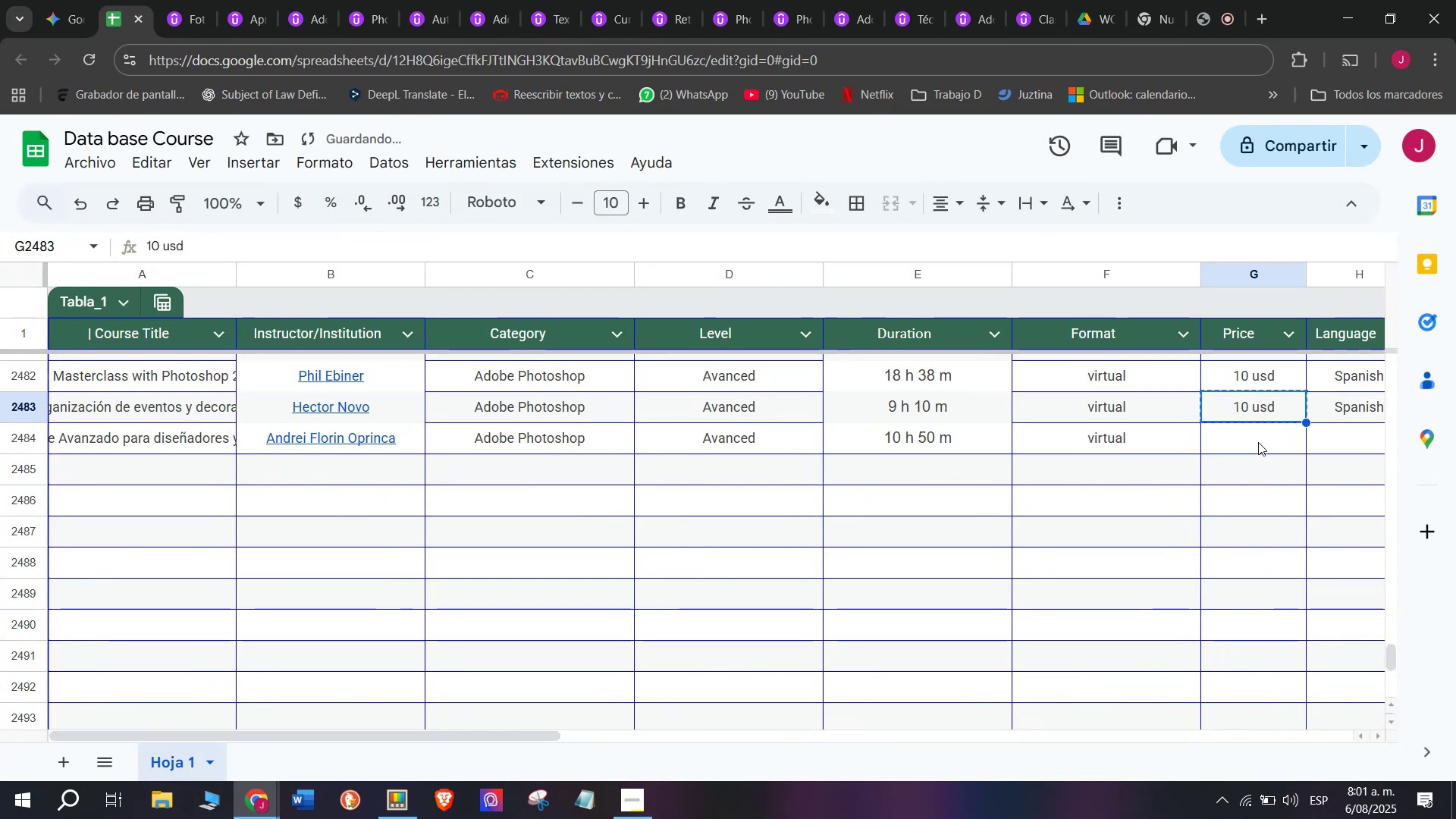 
key(Control+C)
 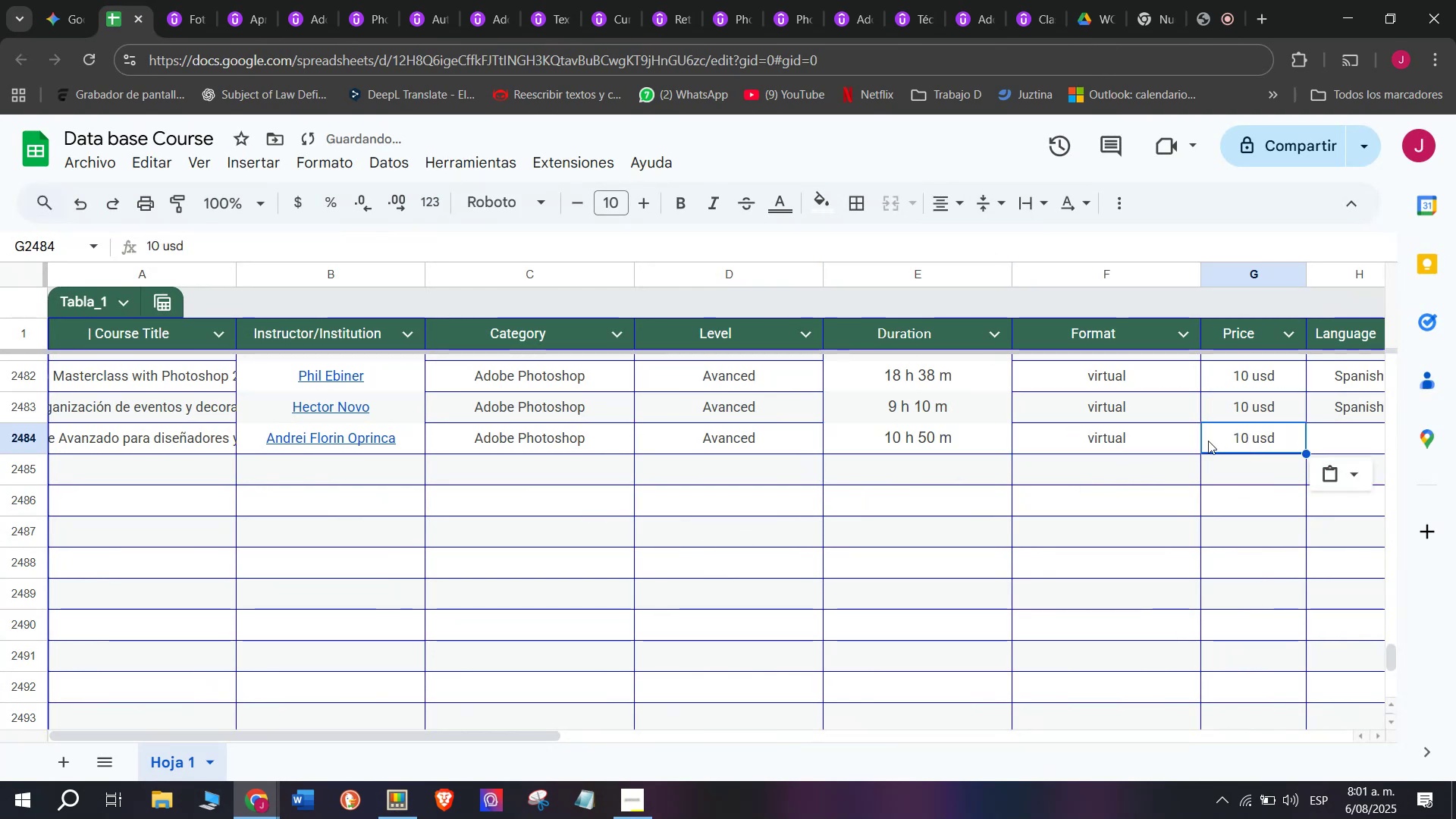 
double_click([1258, 442])
 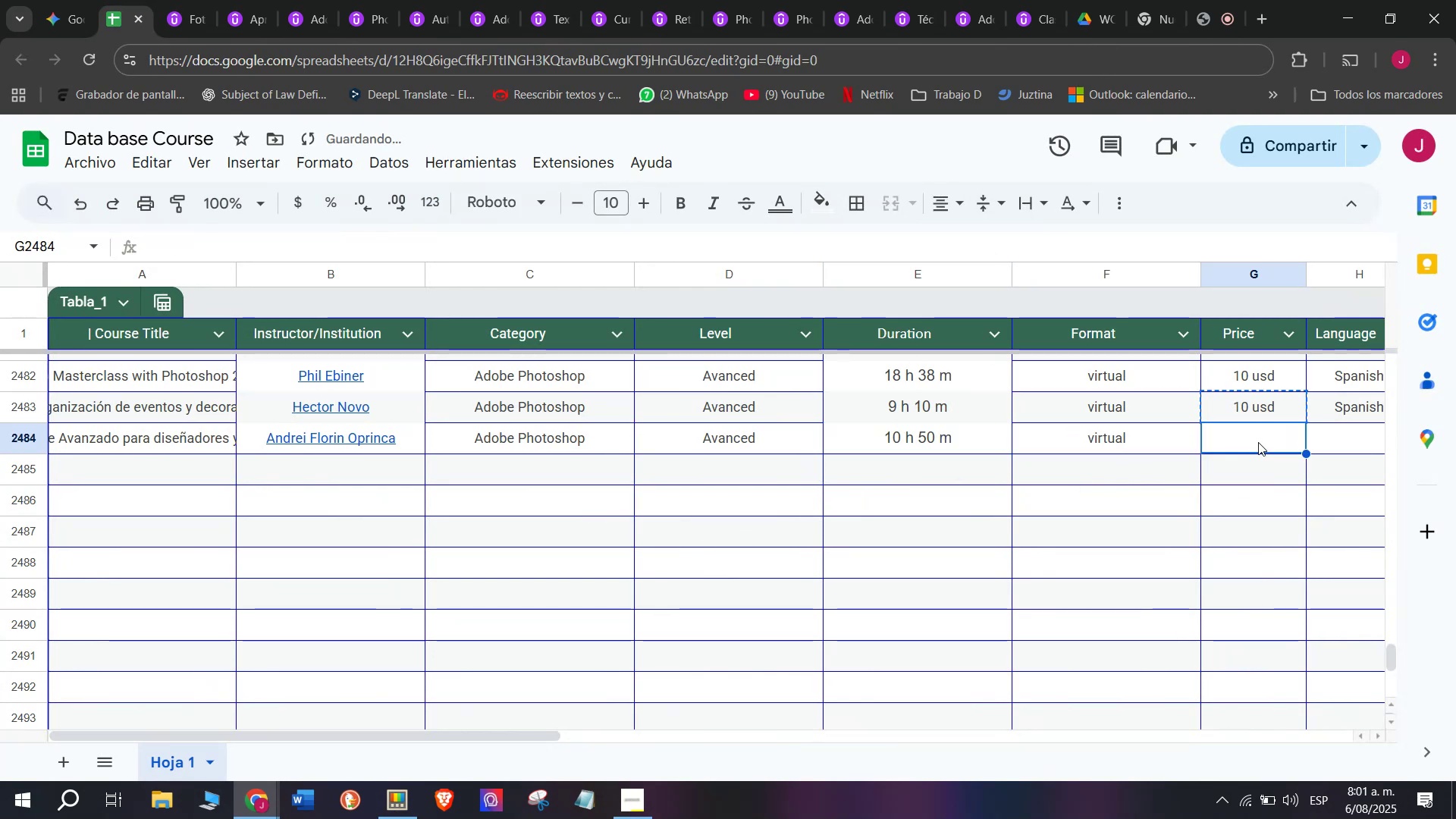 
key(Z)
 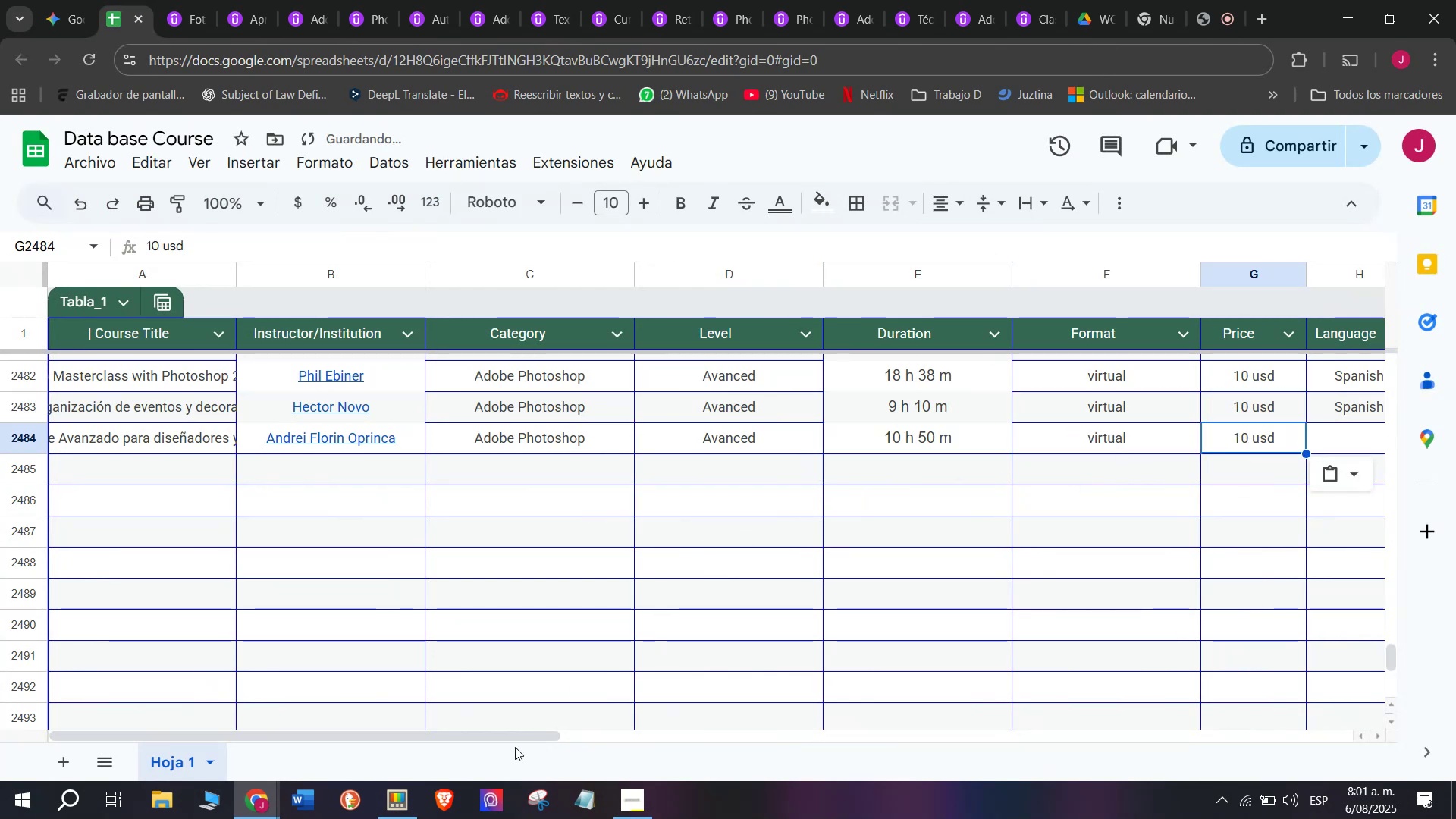 
key(Control+ControlLeft)
 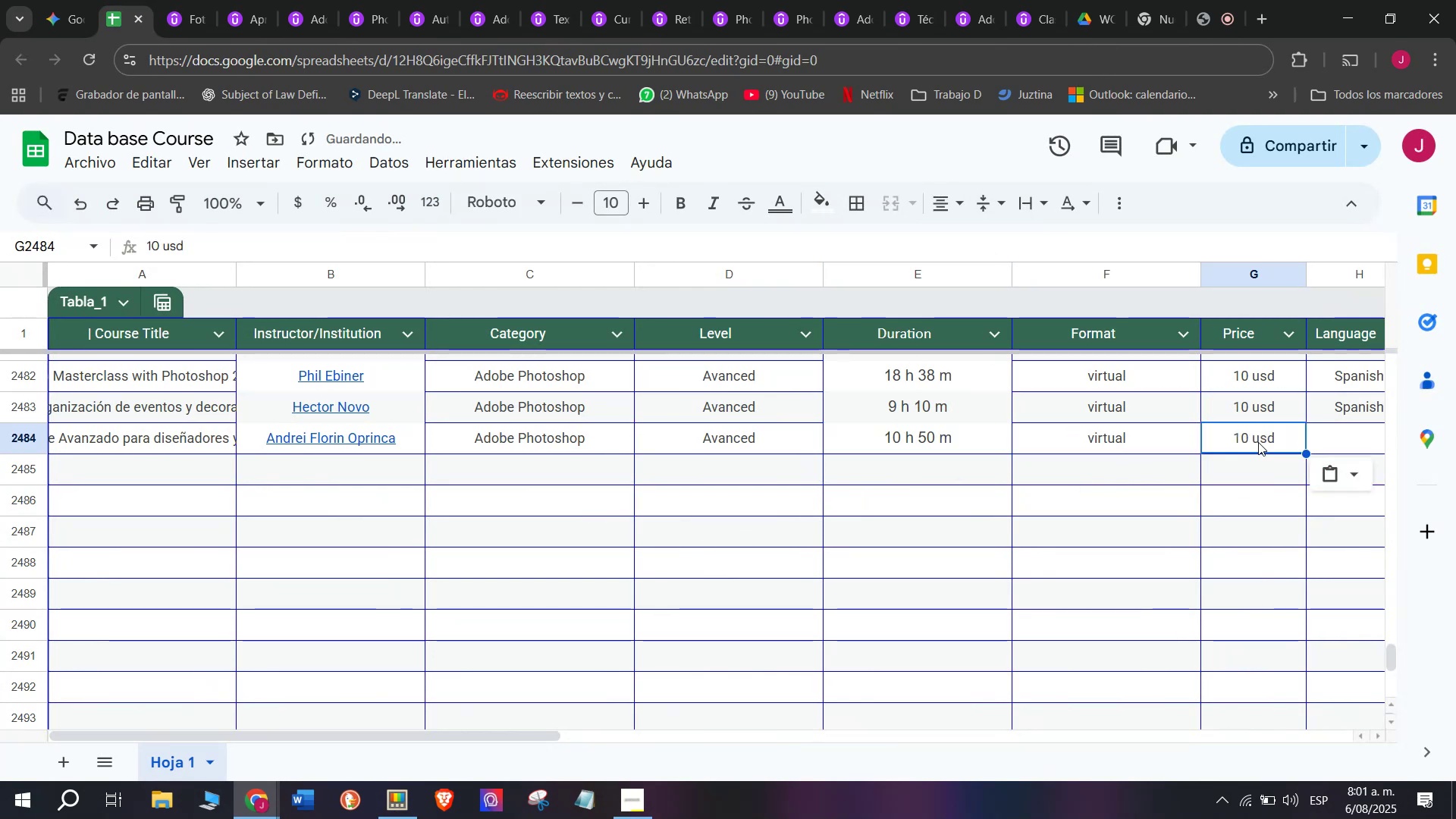 
key(Control+V)
 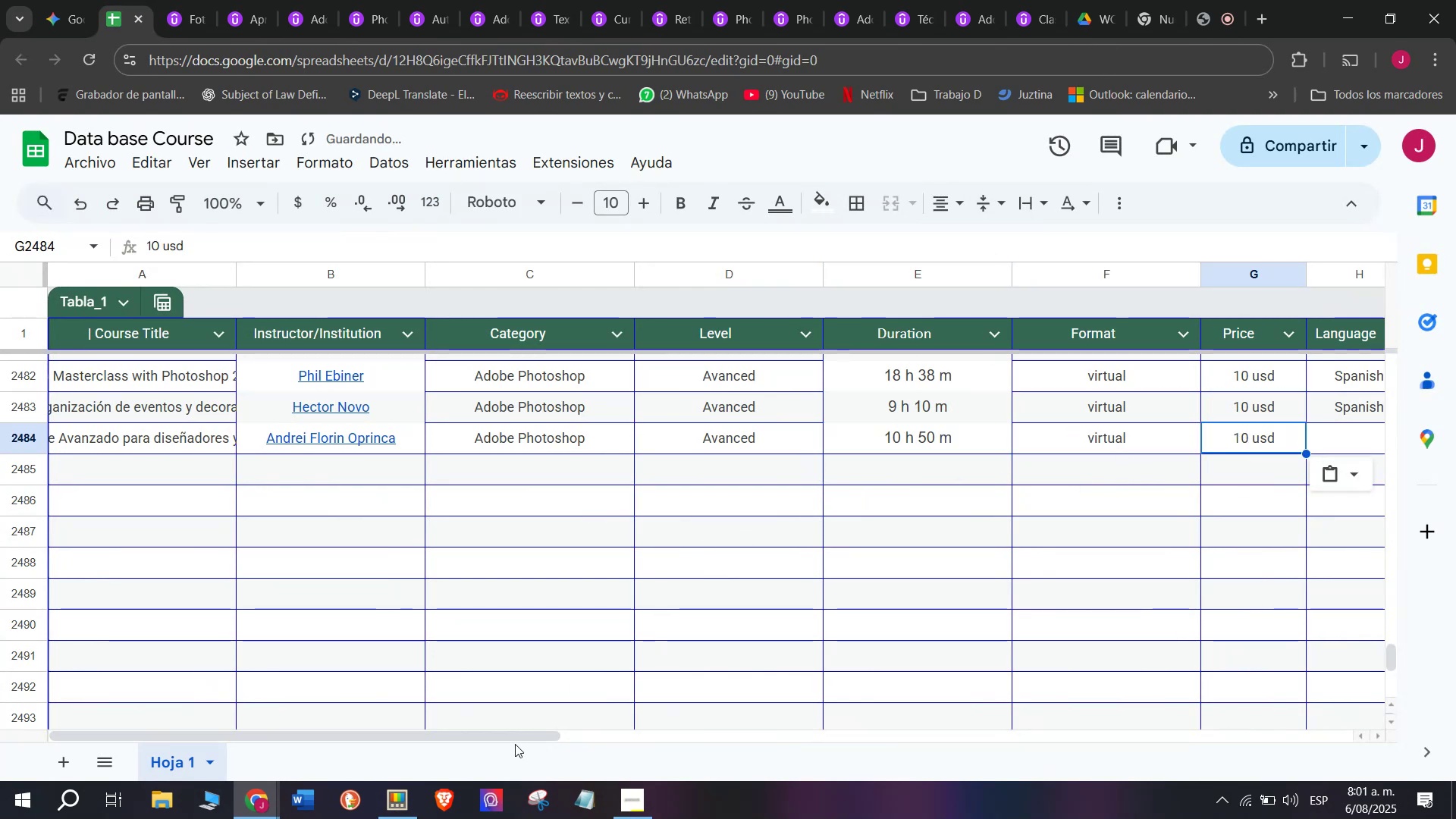 
left_click_drag(start_coordinate=[521, 734], to_coordinate=[721, 770])
 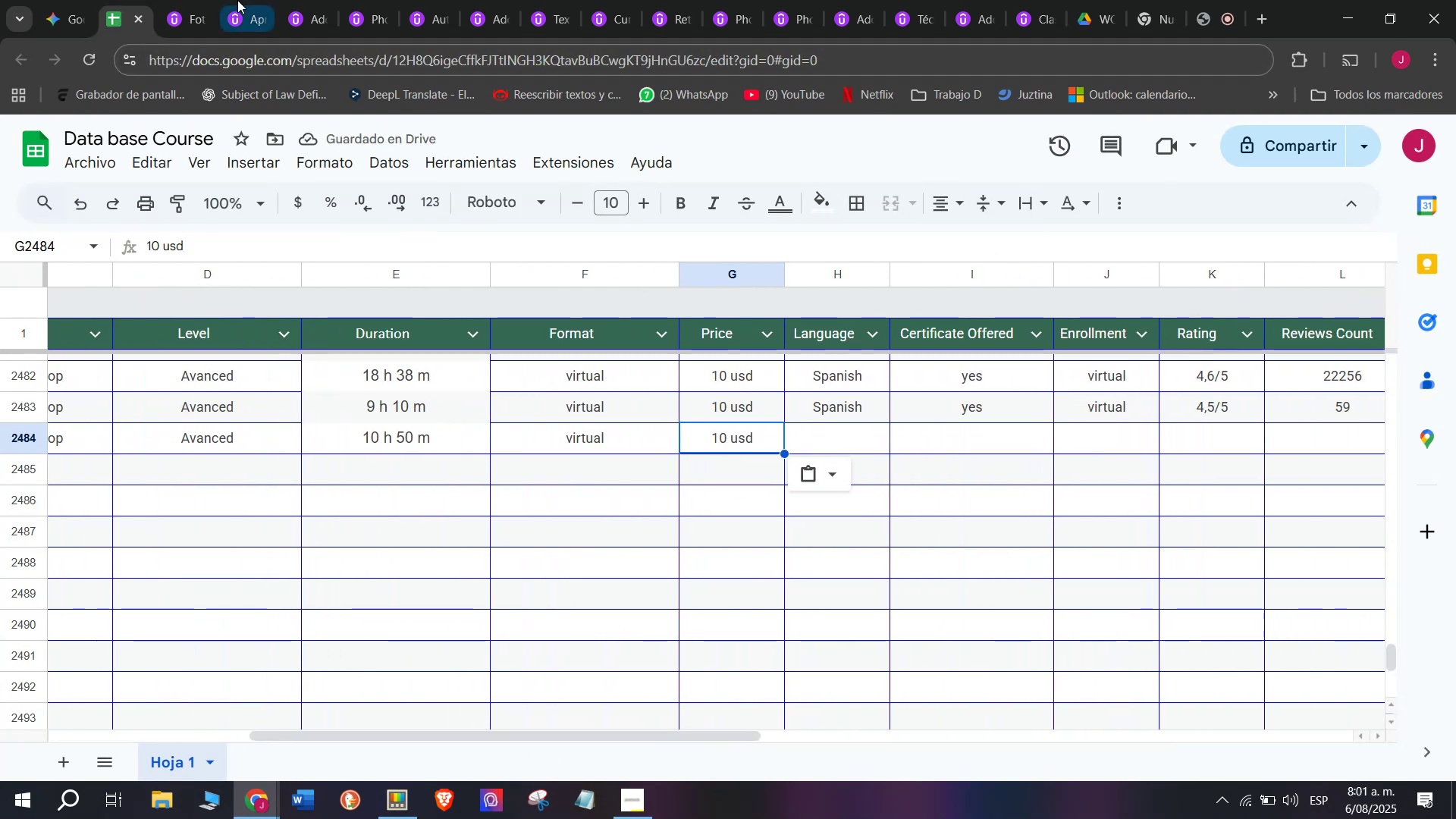 
left_click([203, 0])
 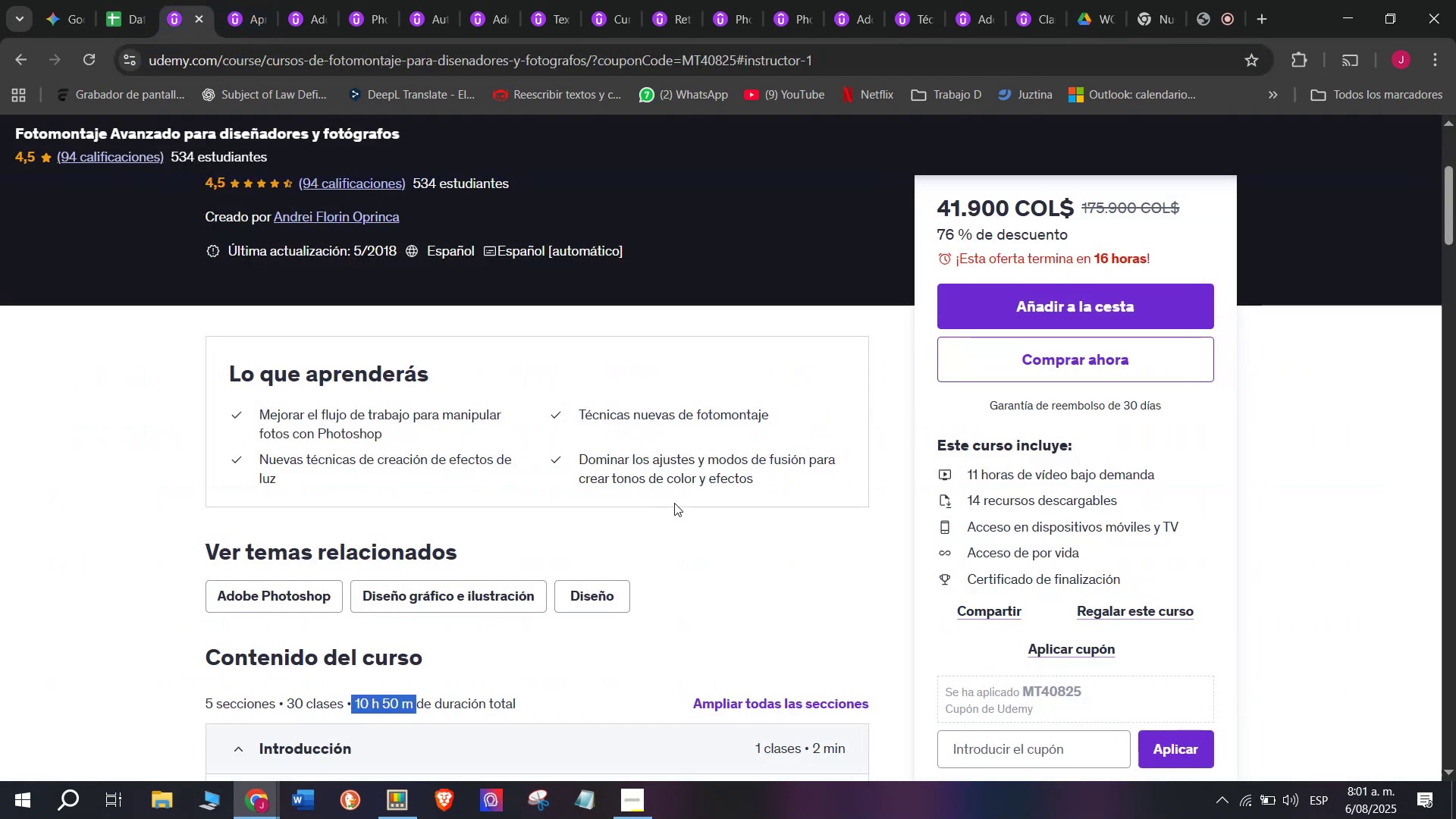 
scroll: coordinate [674, 503], scroll_direction: up, amount: 2.0
 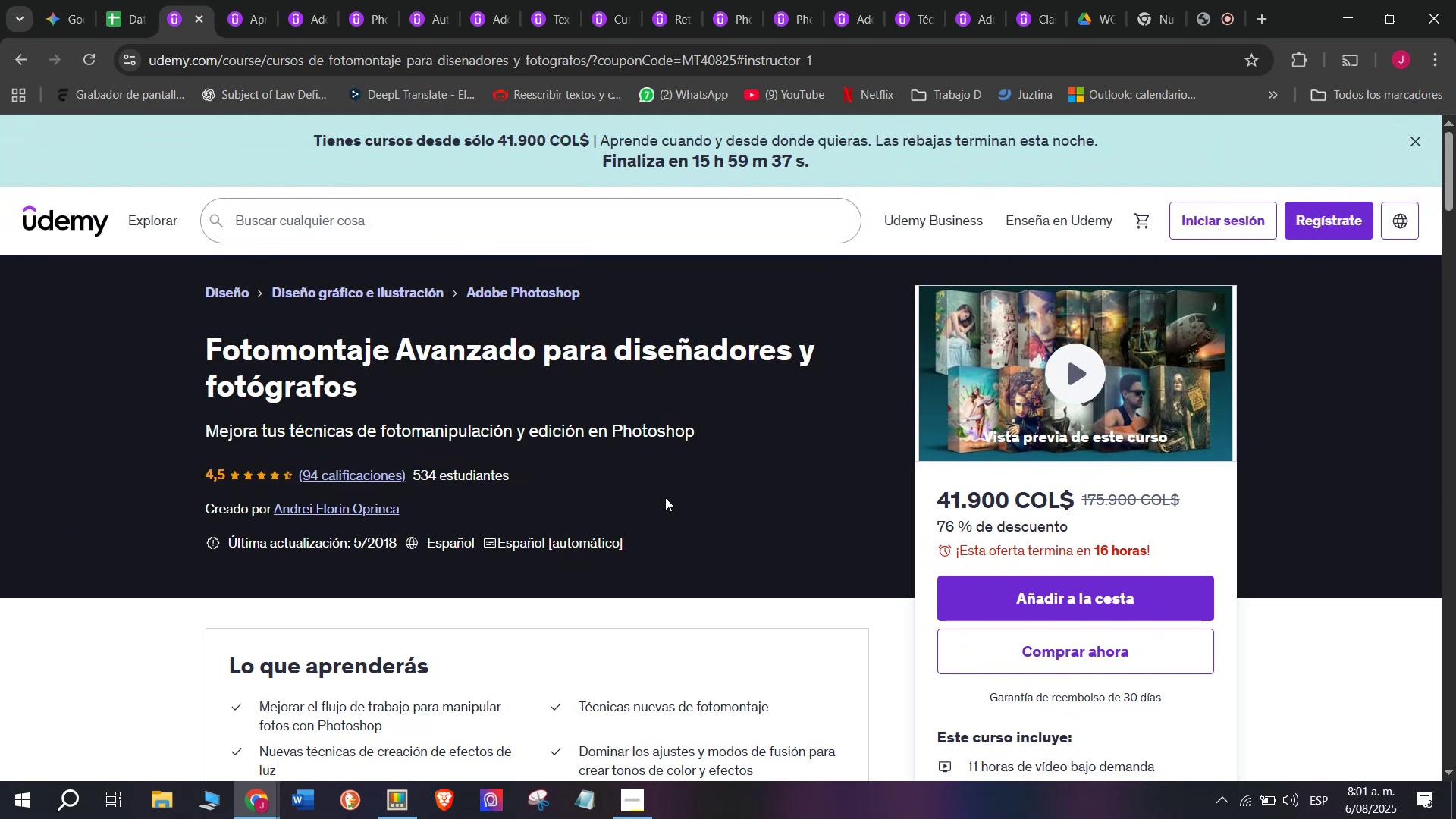 
scroll: coordinate [616, 524], scroll_direction: down, amount: 2.0
 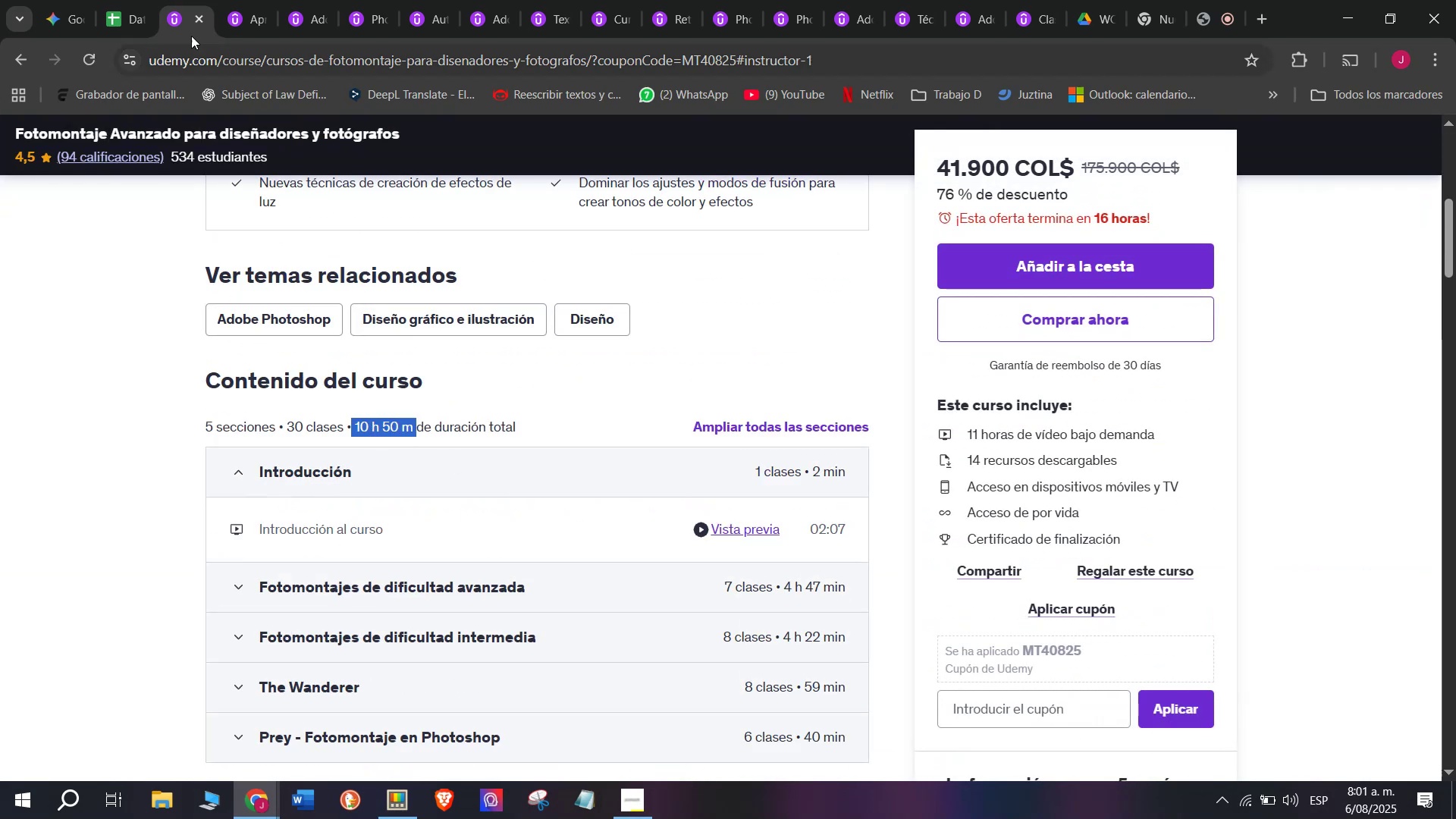 
left_click([132, 0])
 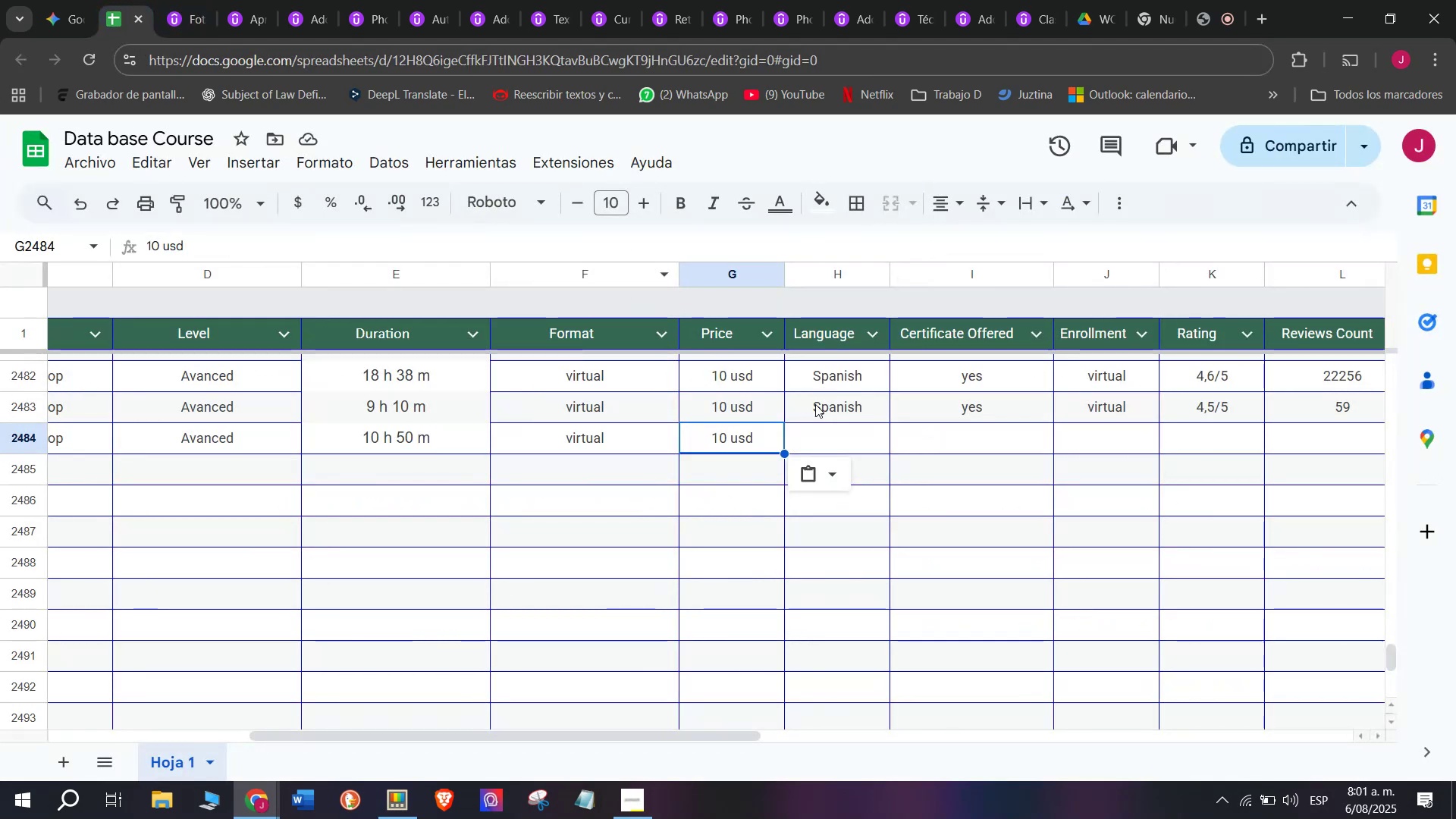 
key(Break)
 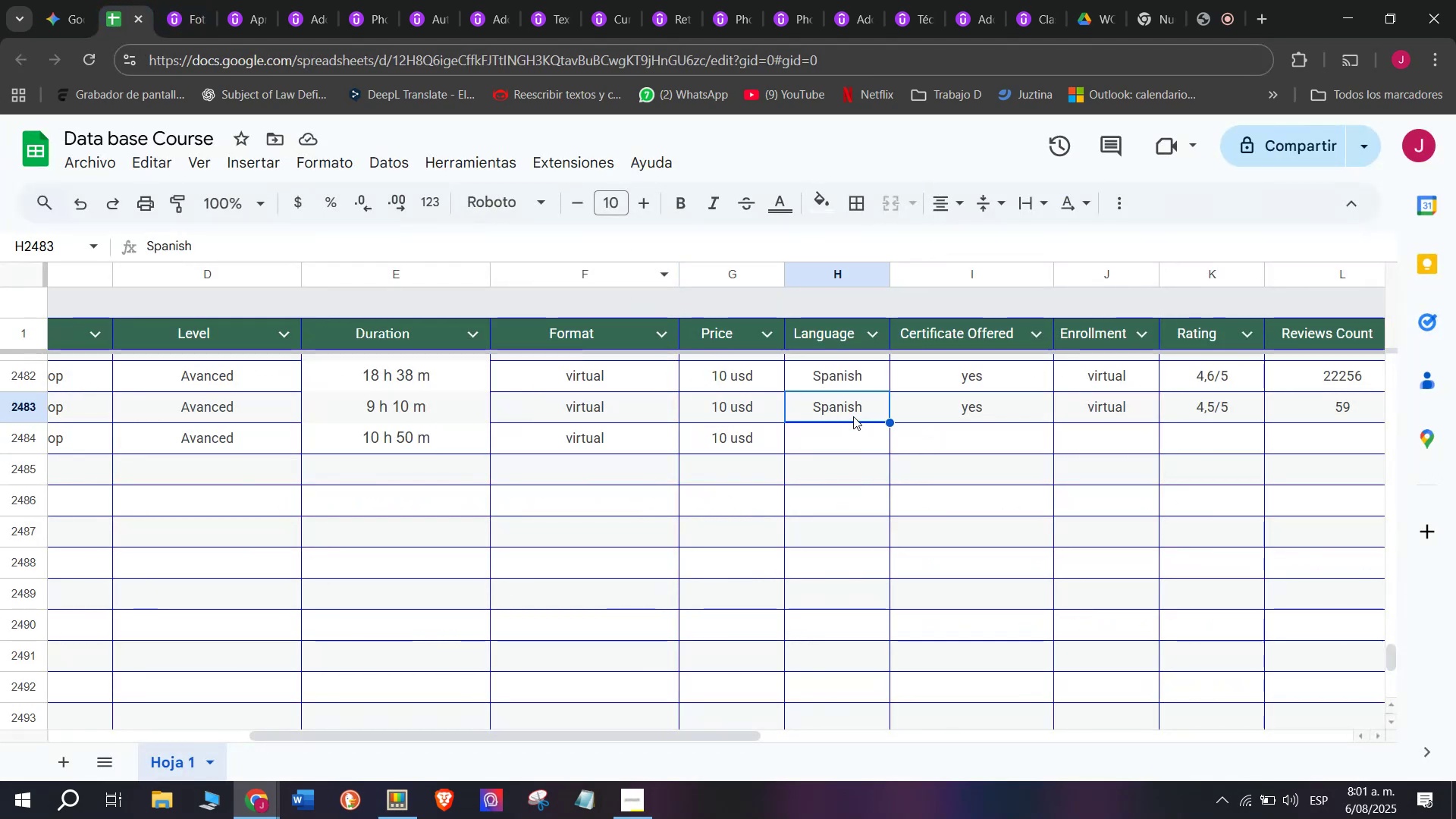 
key(Control+C)
 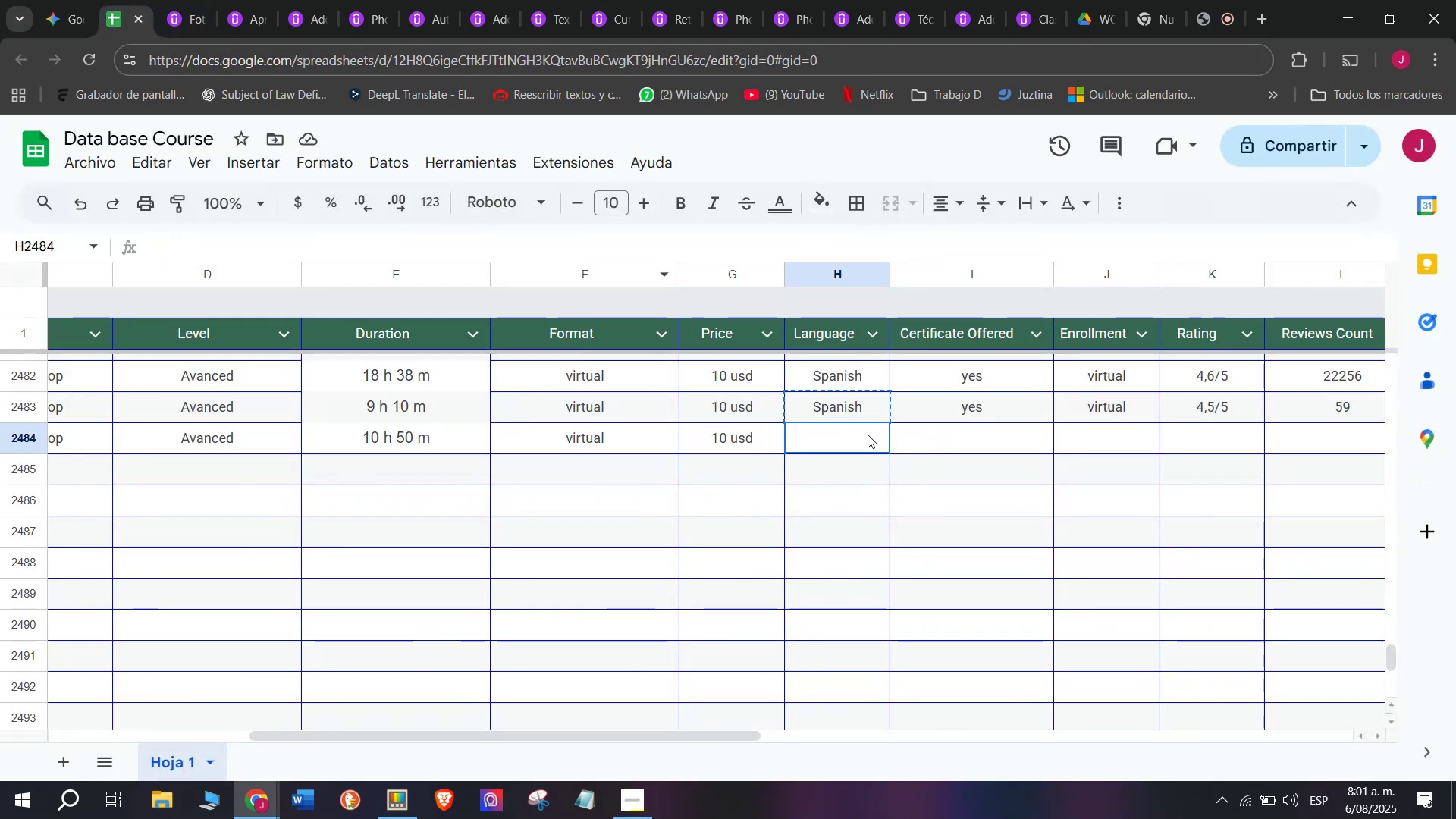 
key(Control+ControlLeft)
 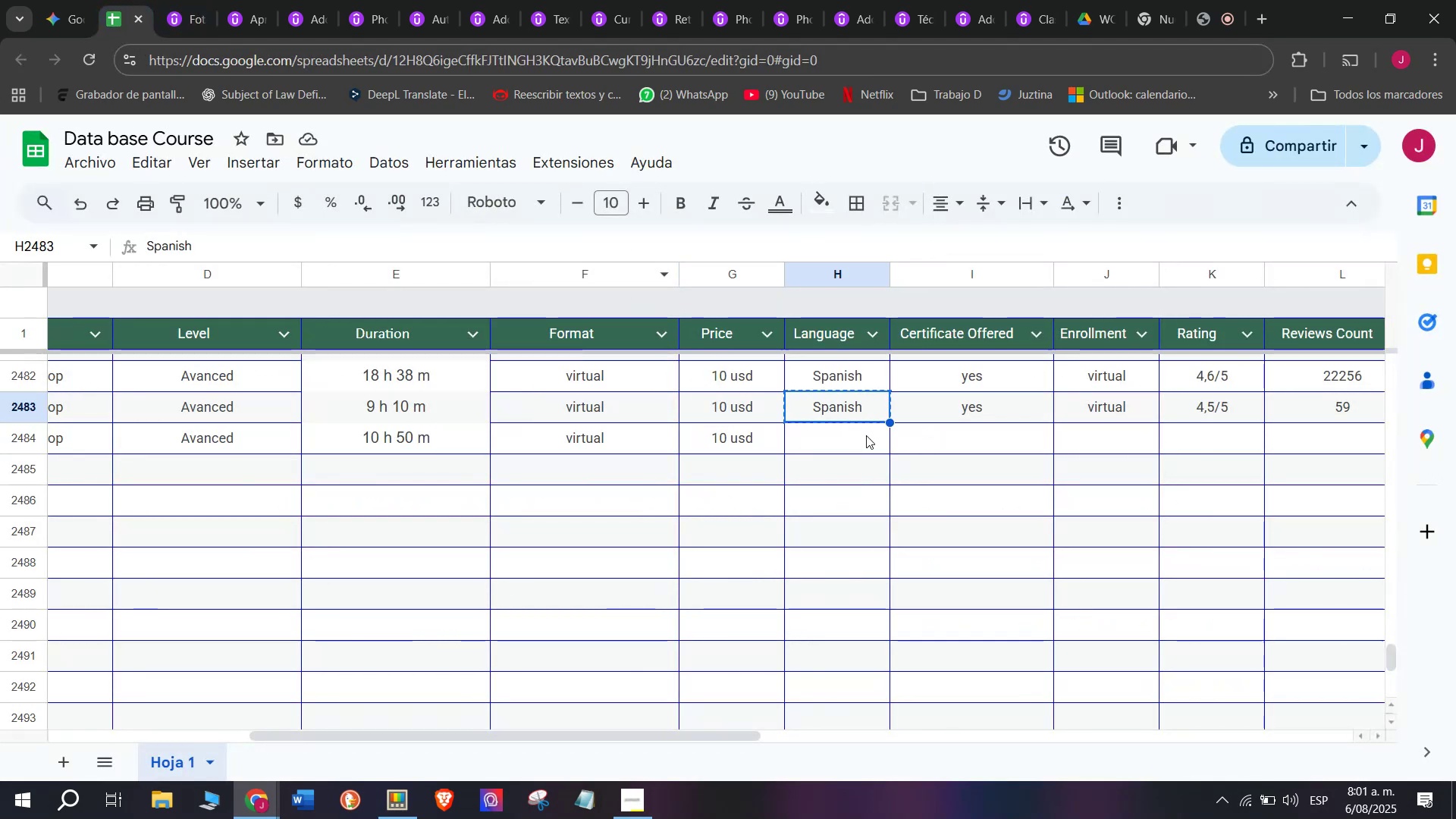 
left_click([868, 435])
 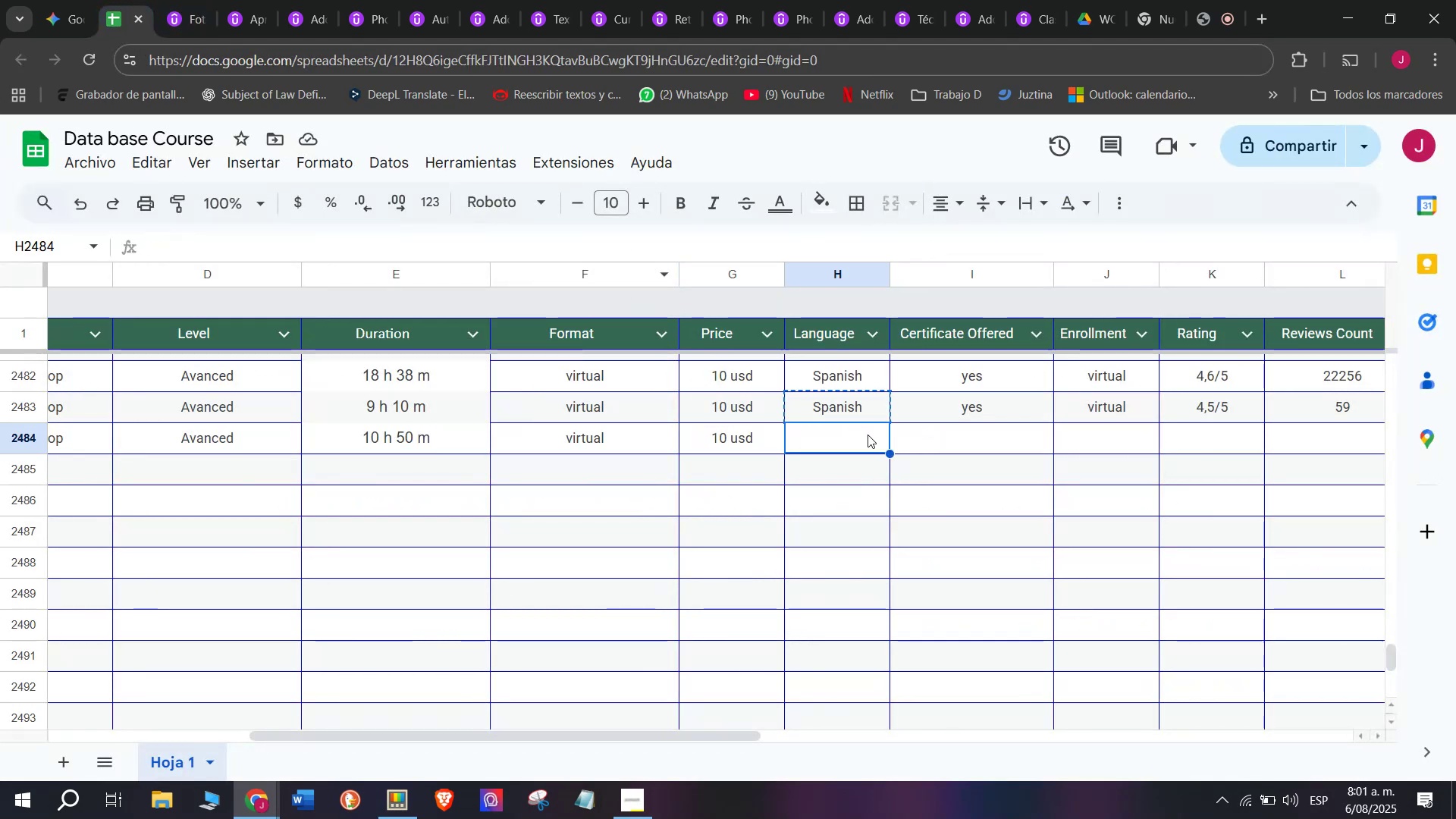 
key(Z)
 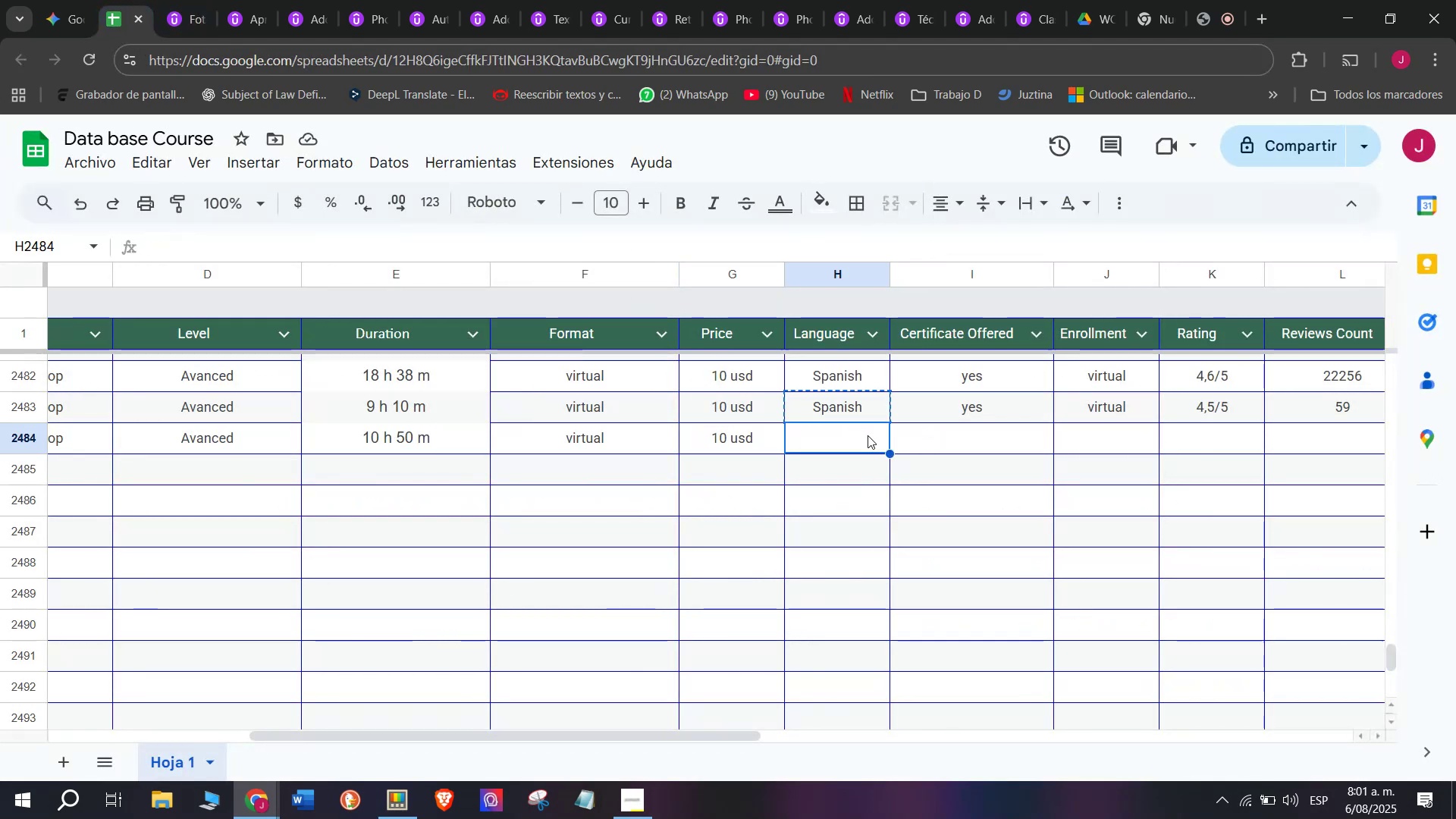 
key(Control+ControlLeft)
 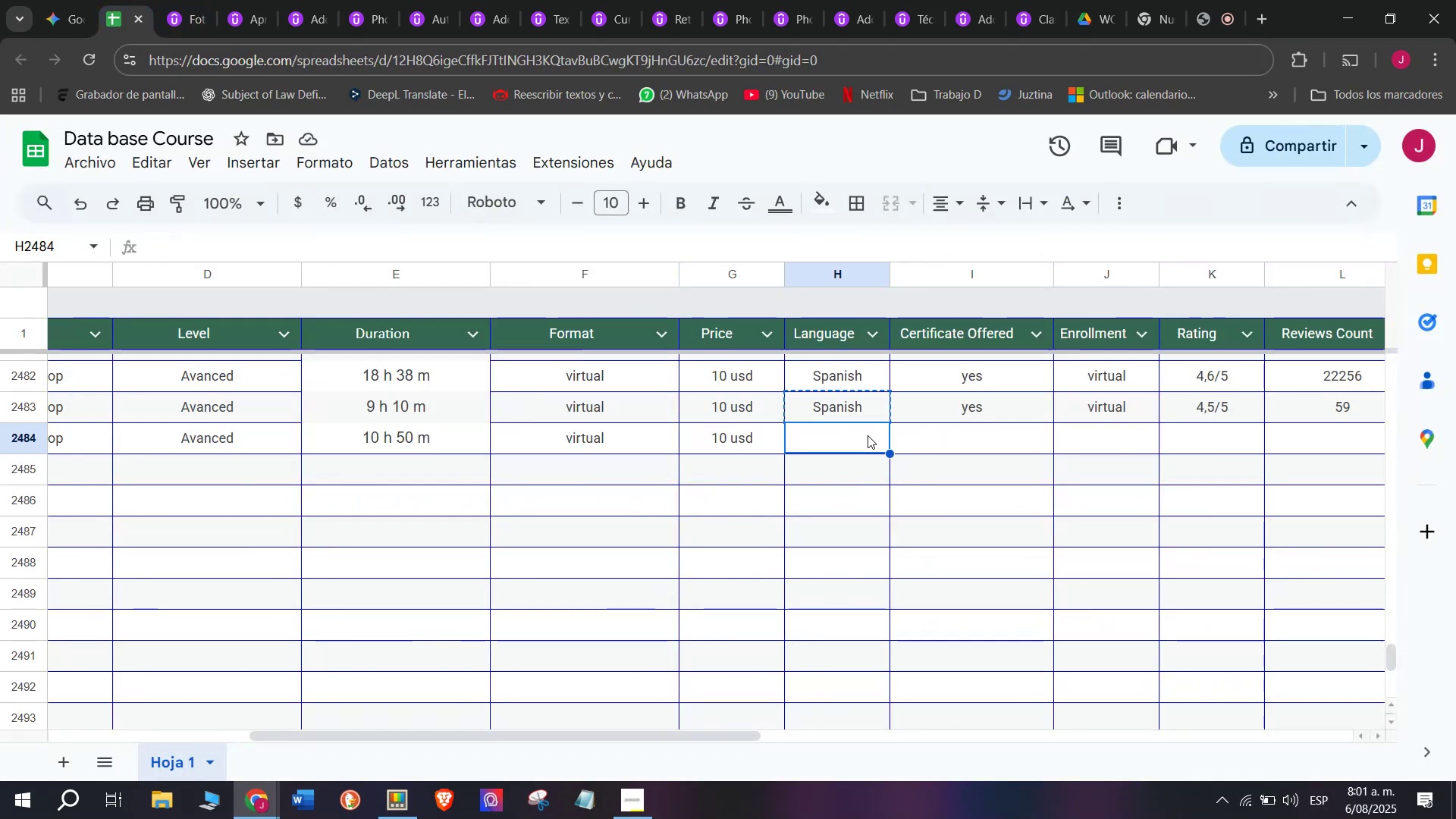 
key(Control+V)
 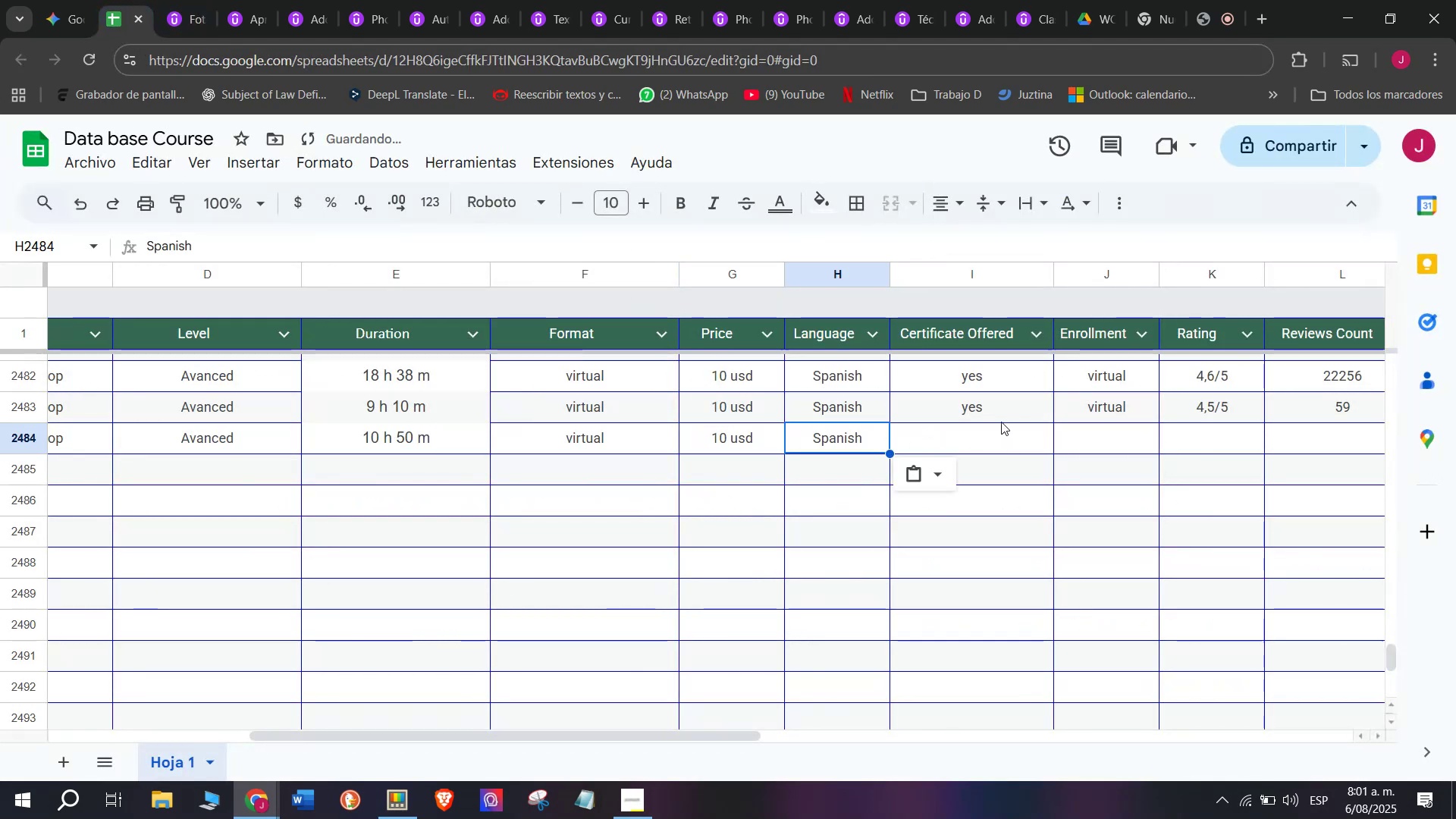 
key(Break)
 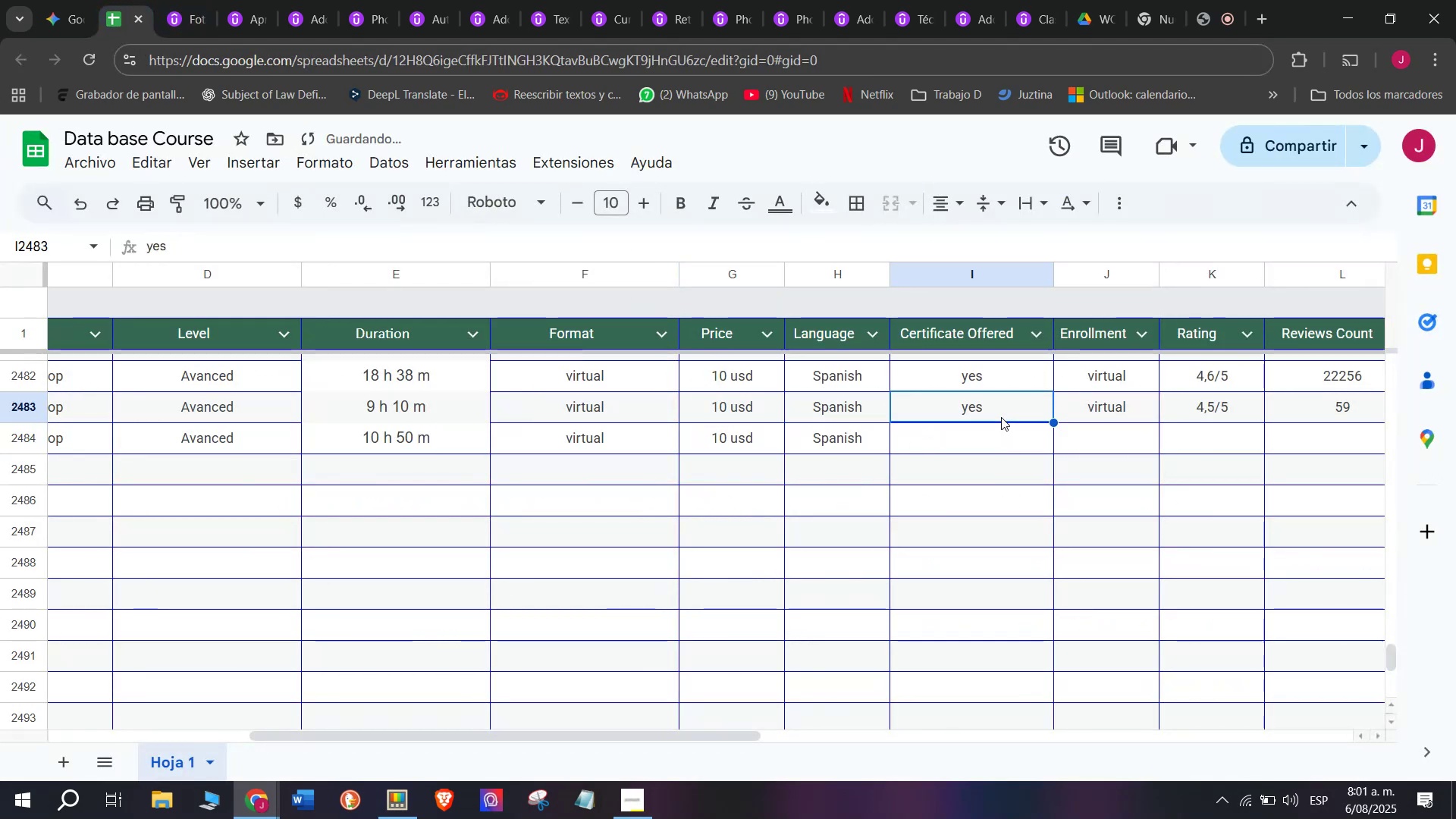 
key(Control+ControlLeft)
 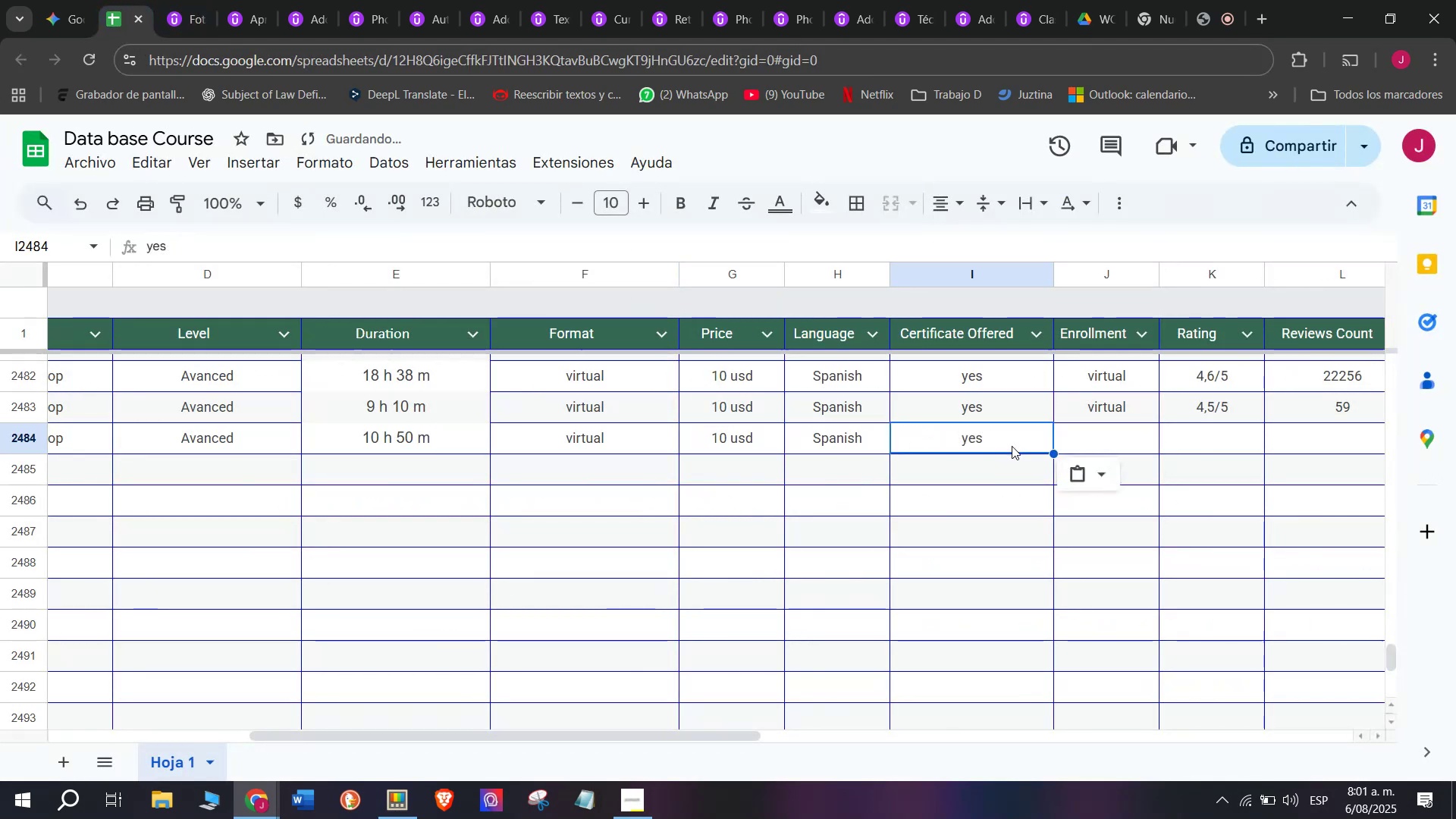 
key(Control+C)
 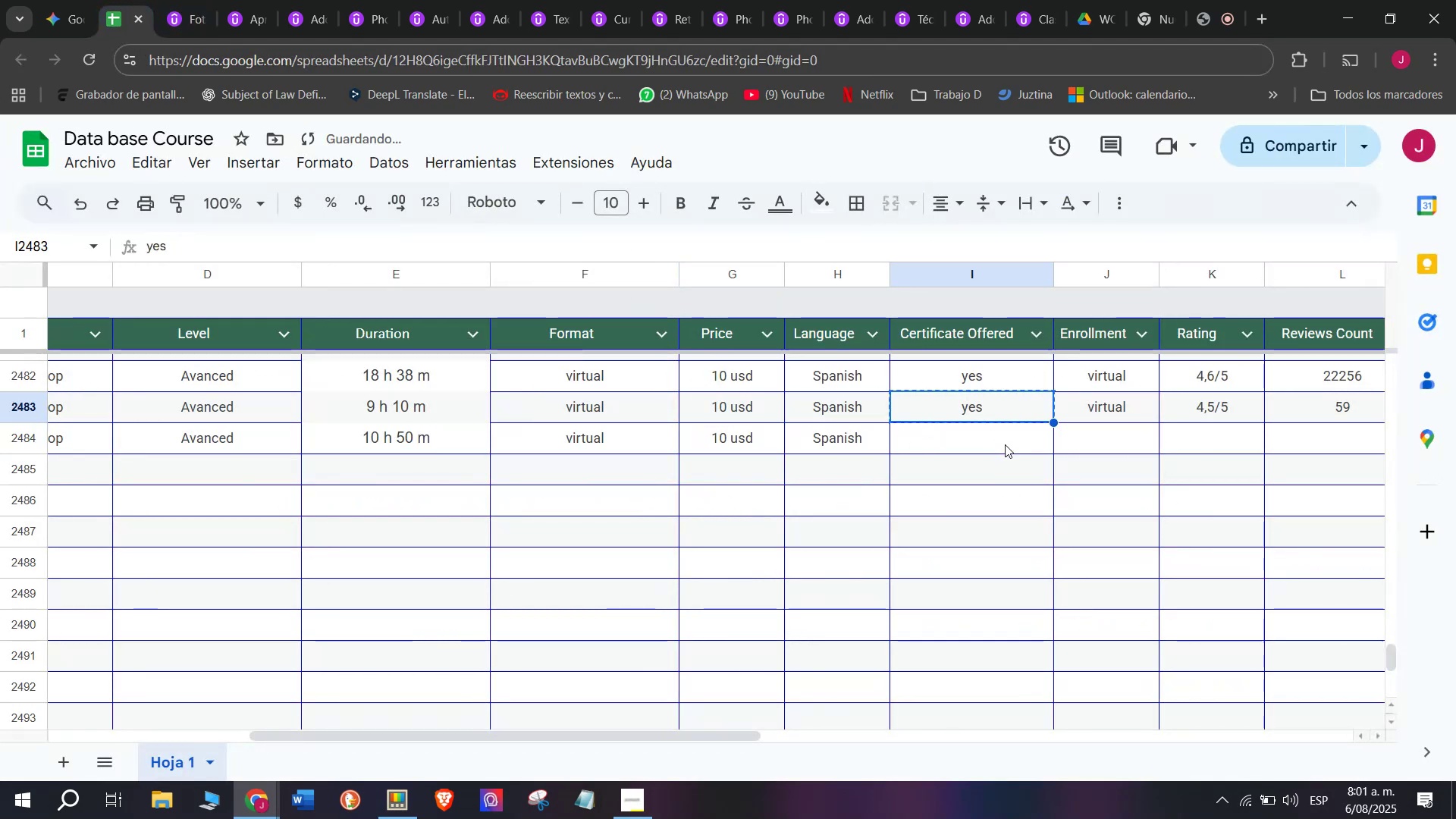 
double_click([1006, 444])
 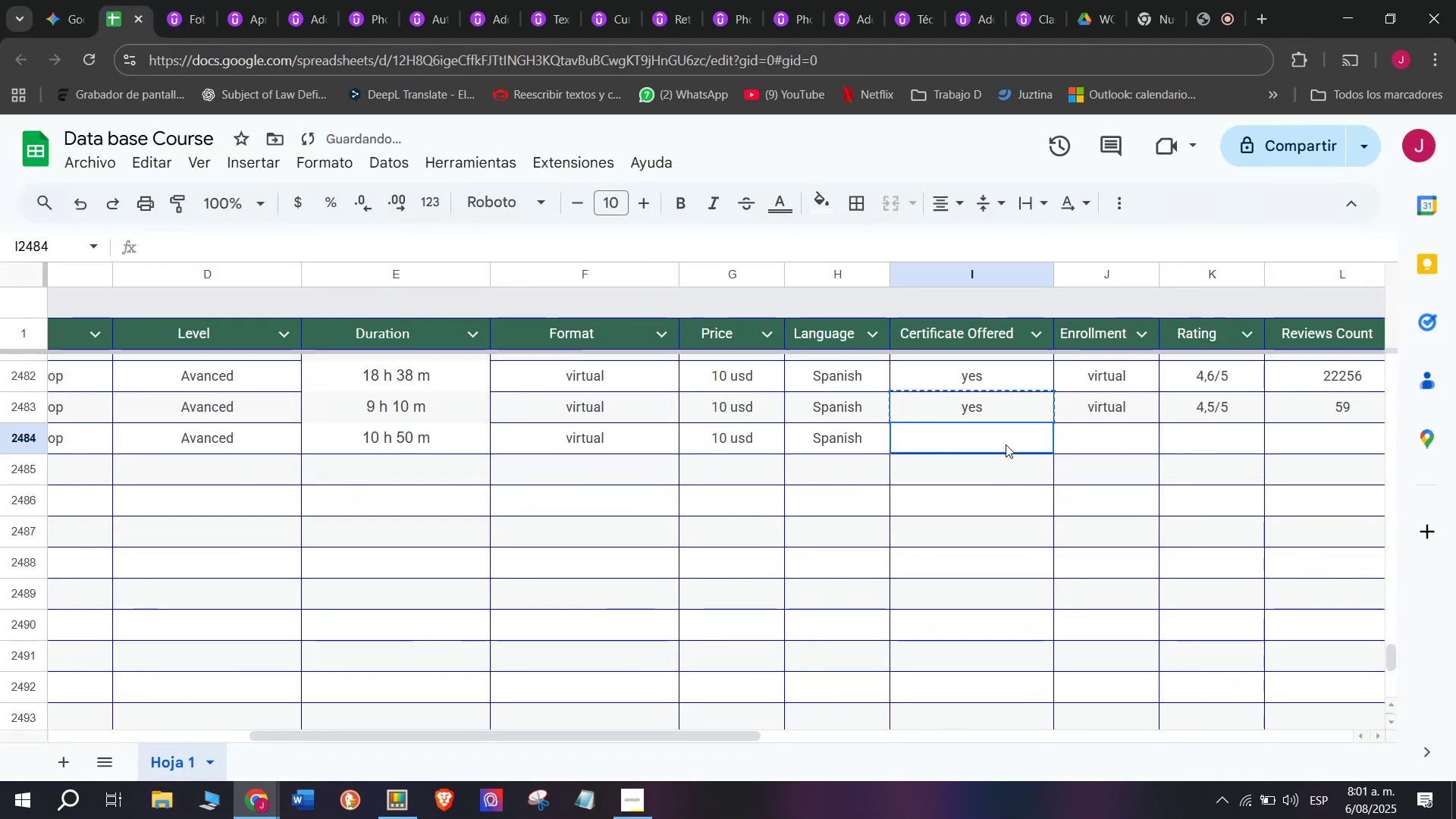 
key(Control+ControlLeft)
 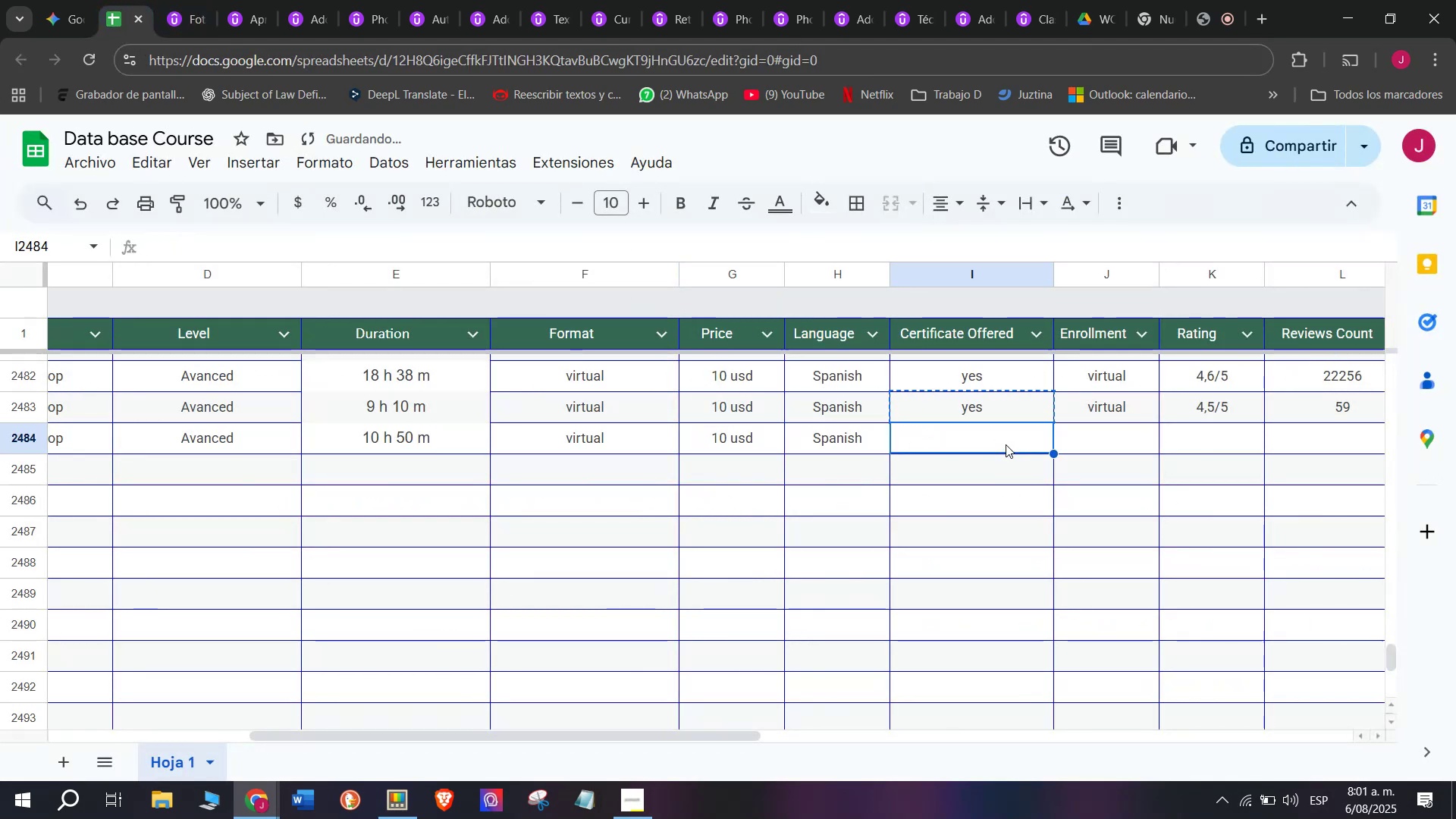 
key(Z)
 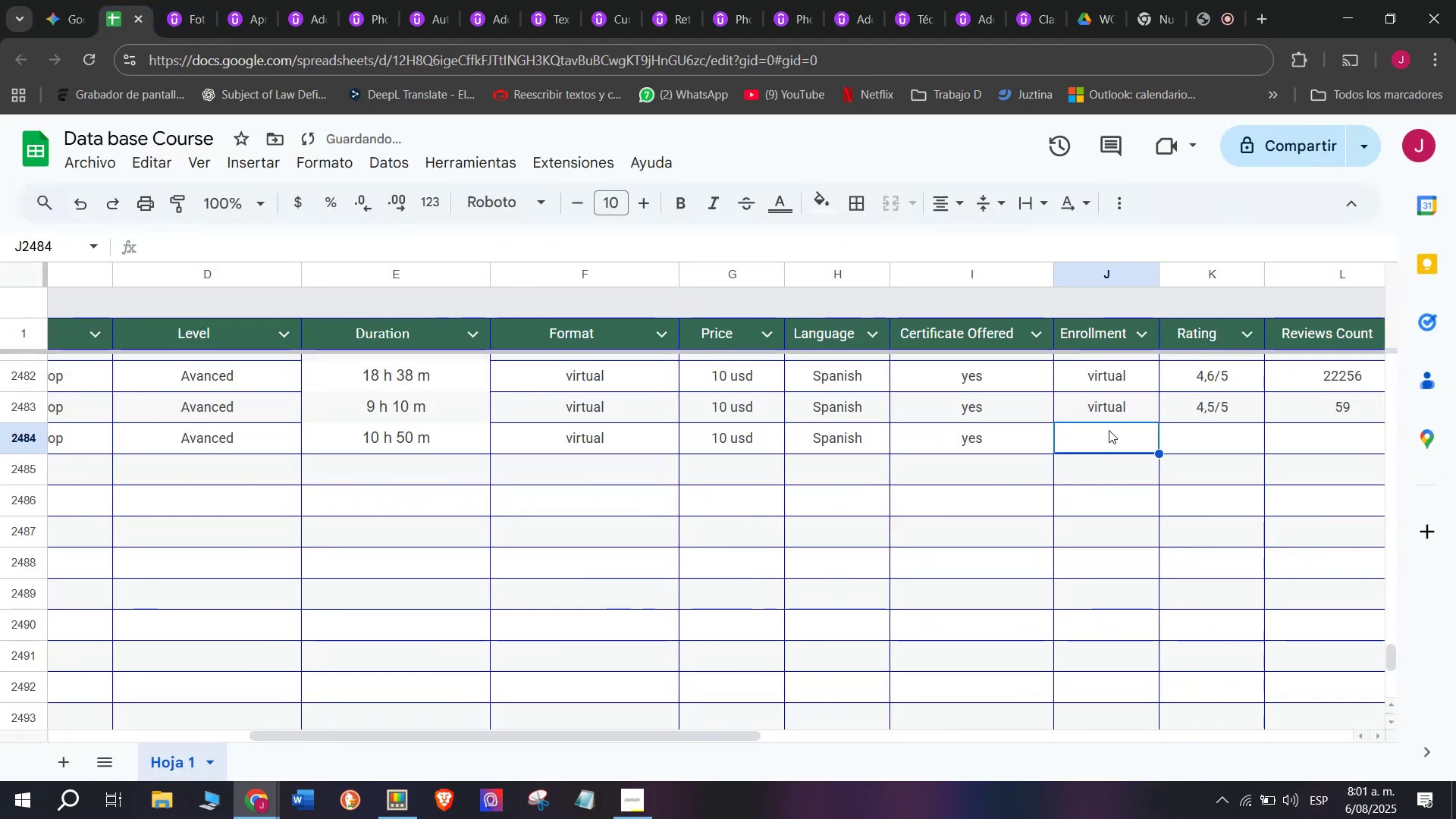 
key(Control+V)
 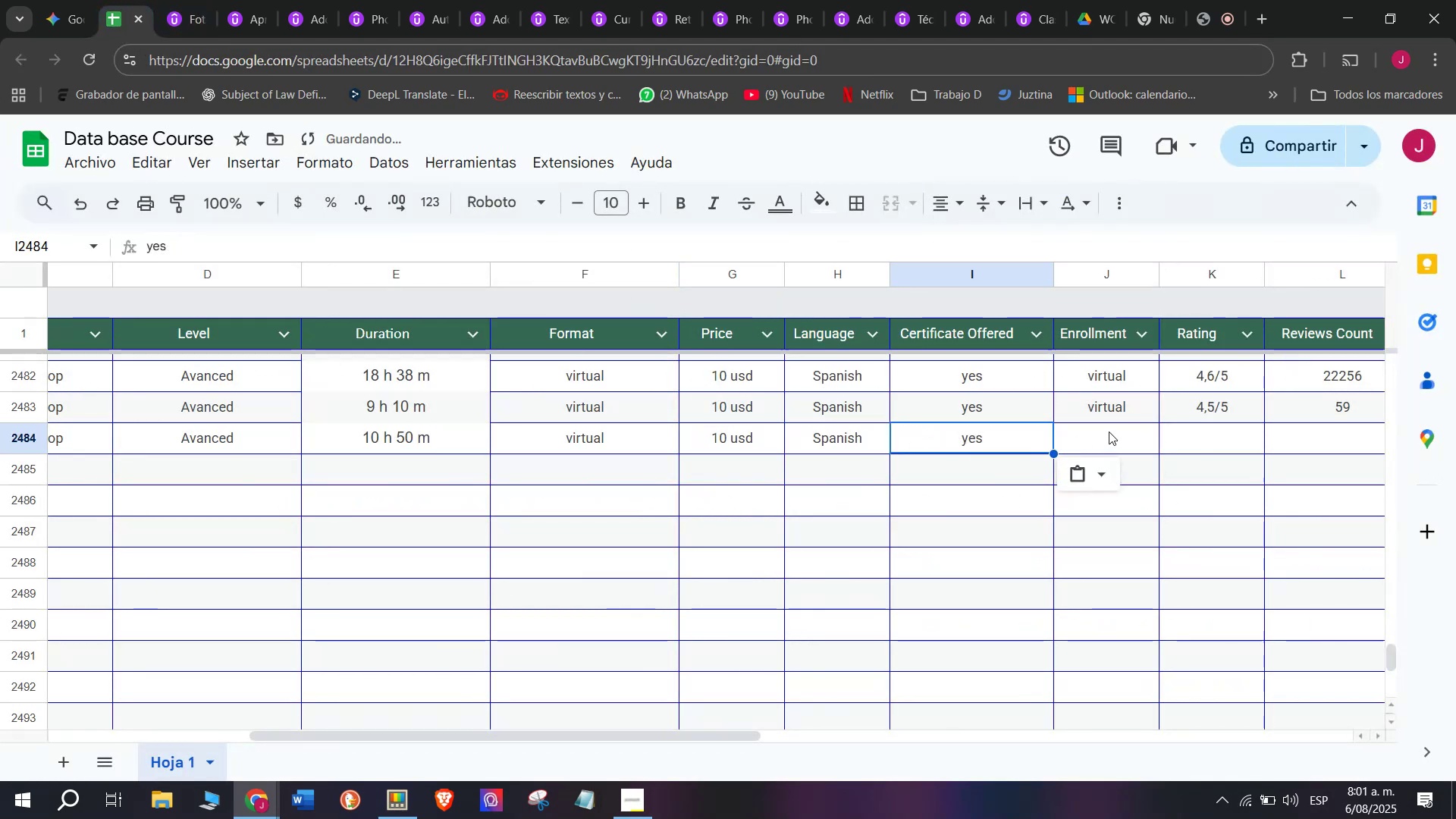 
triple_click([1109, 430])
 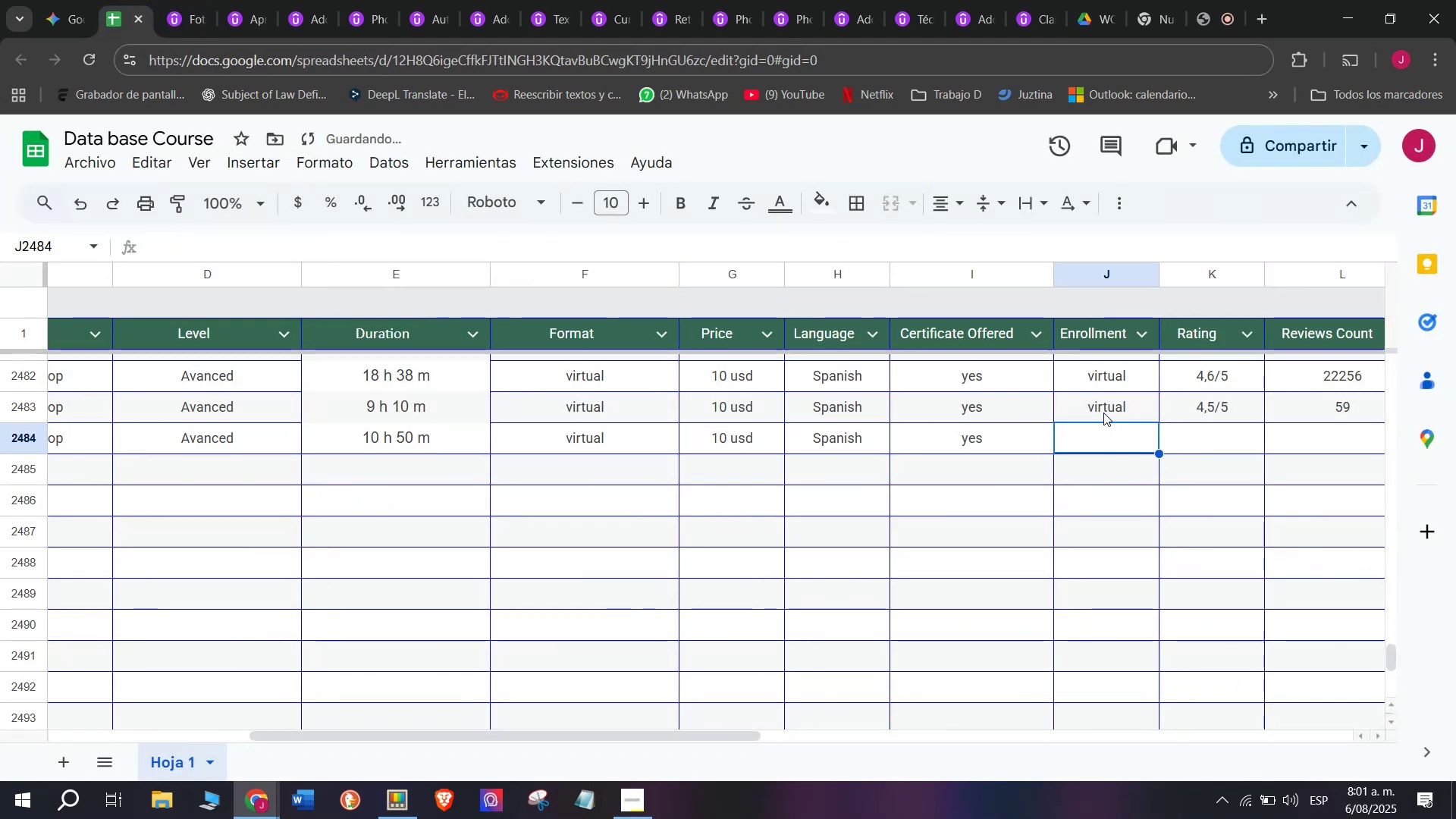 
key(Break)
 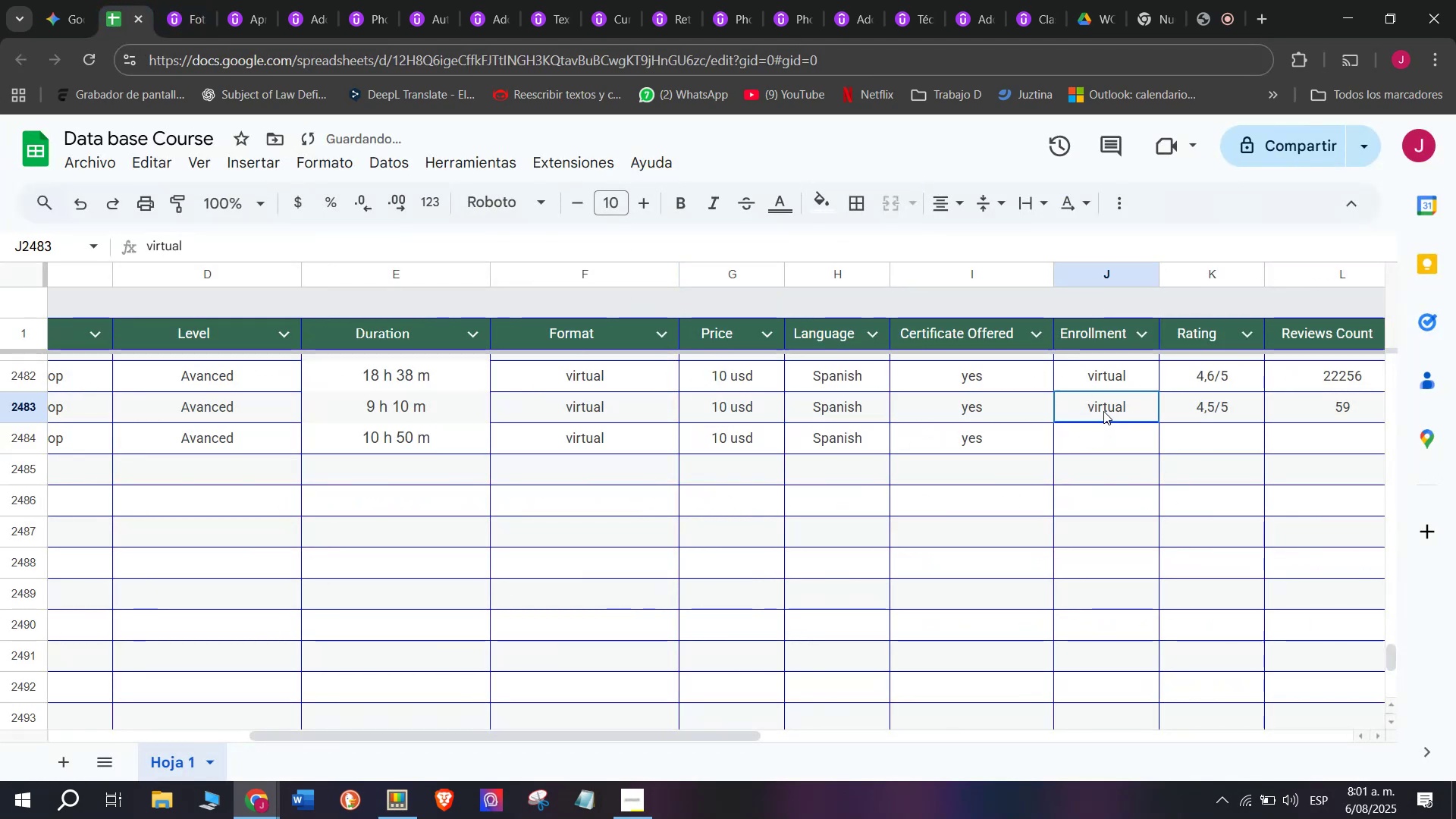 
key(Control+ControlLeft)
 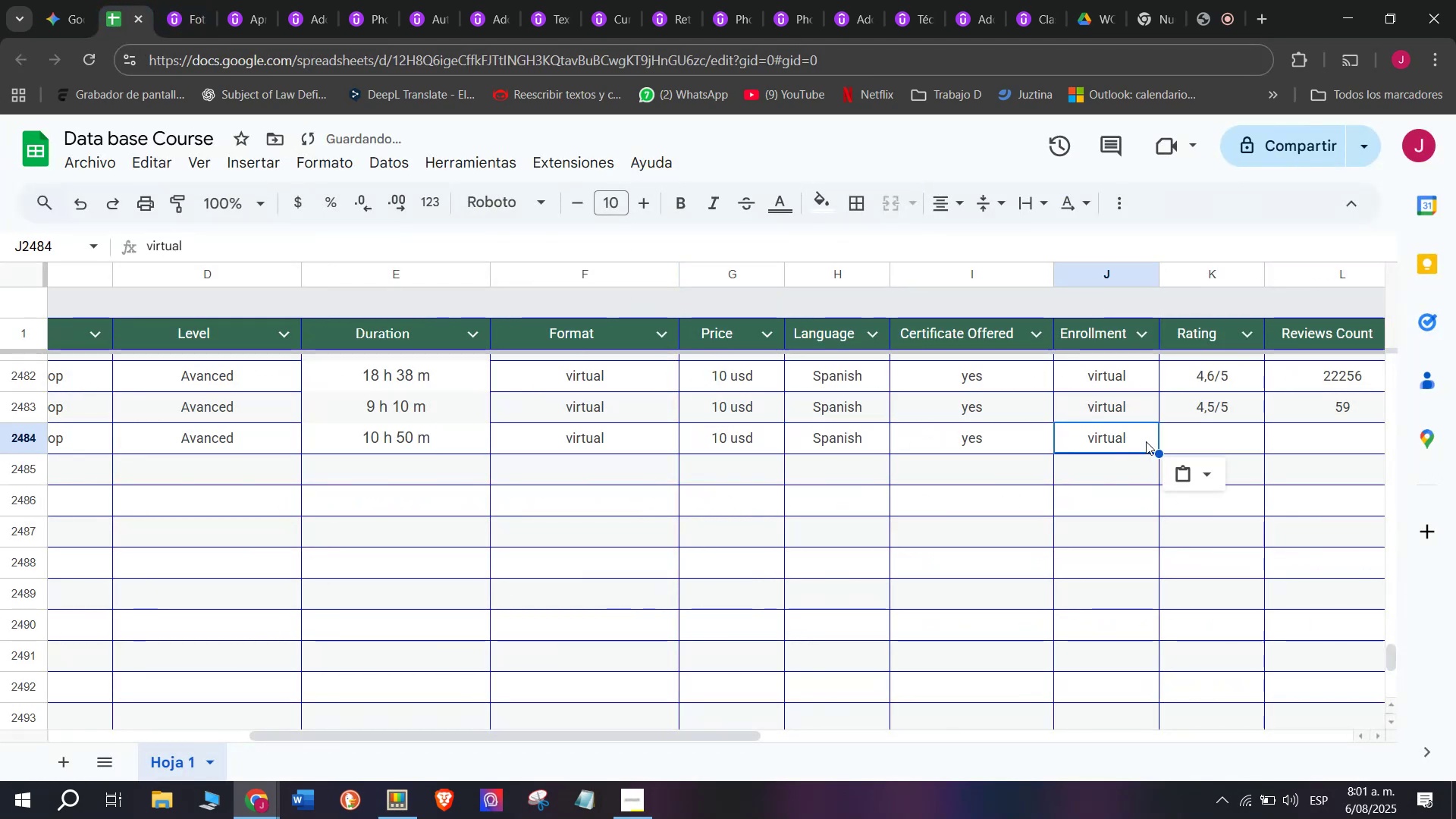 
key(Control+C)
 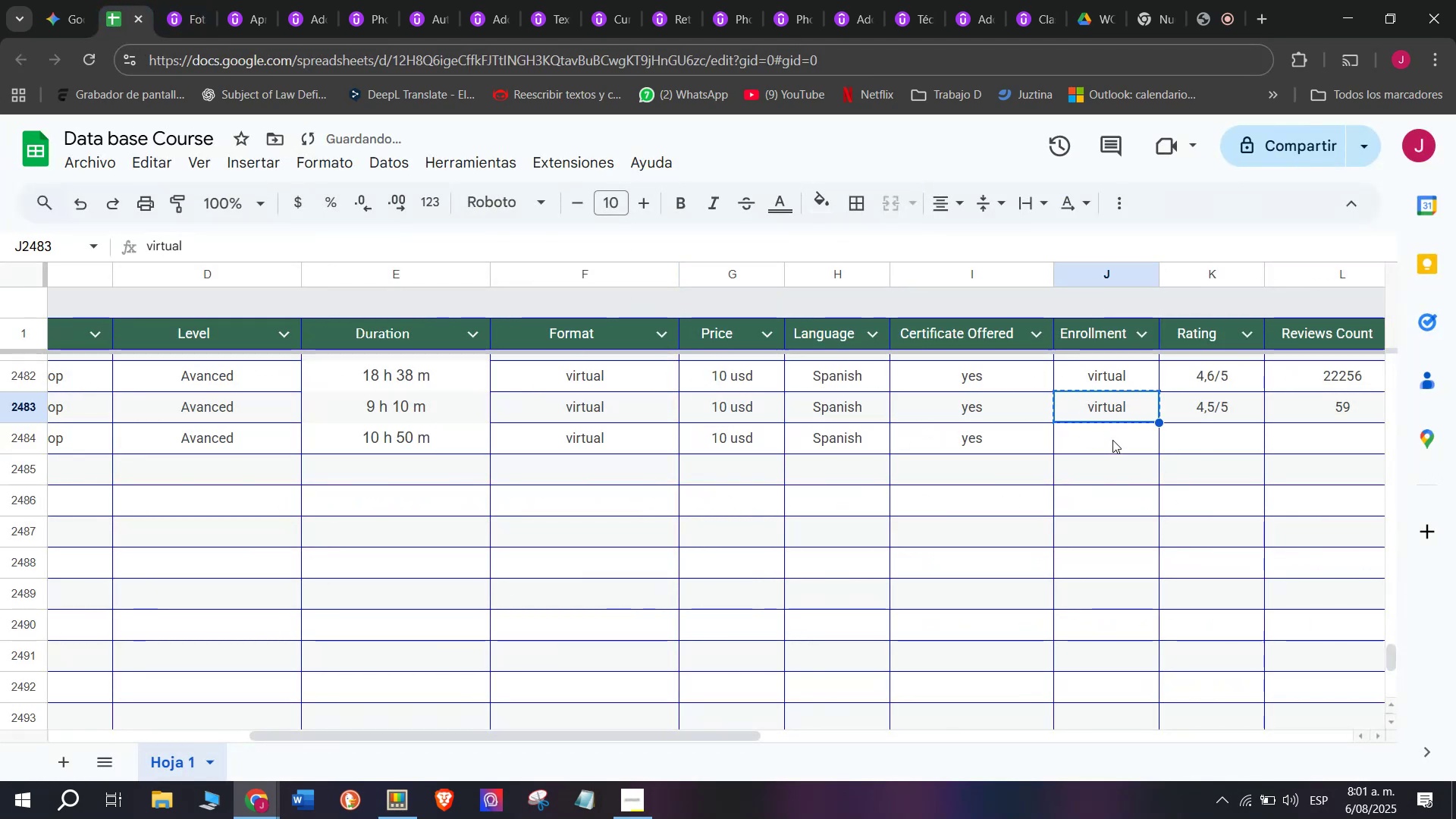 
triple_click([1112, 440])
 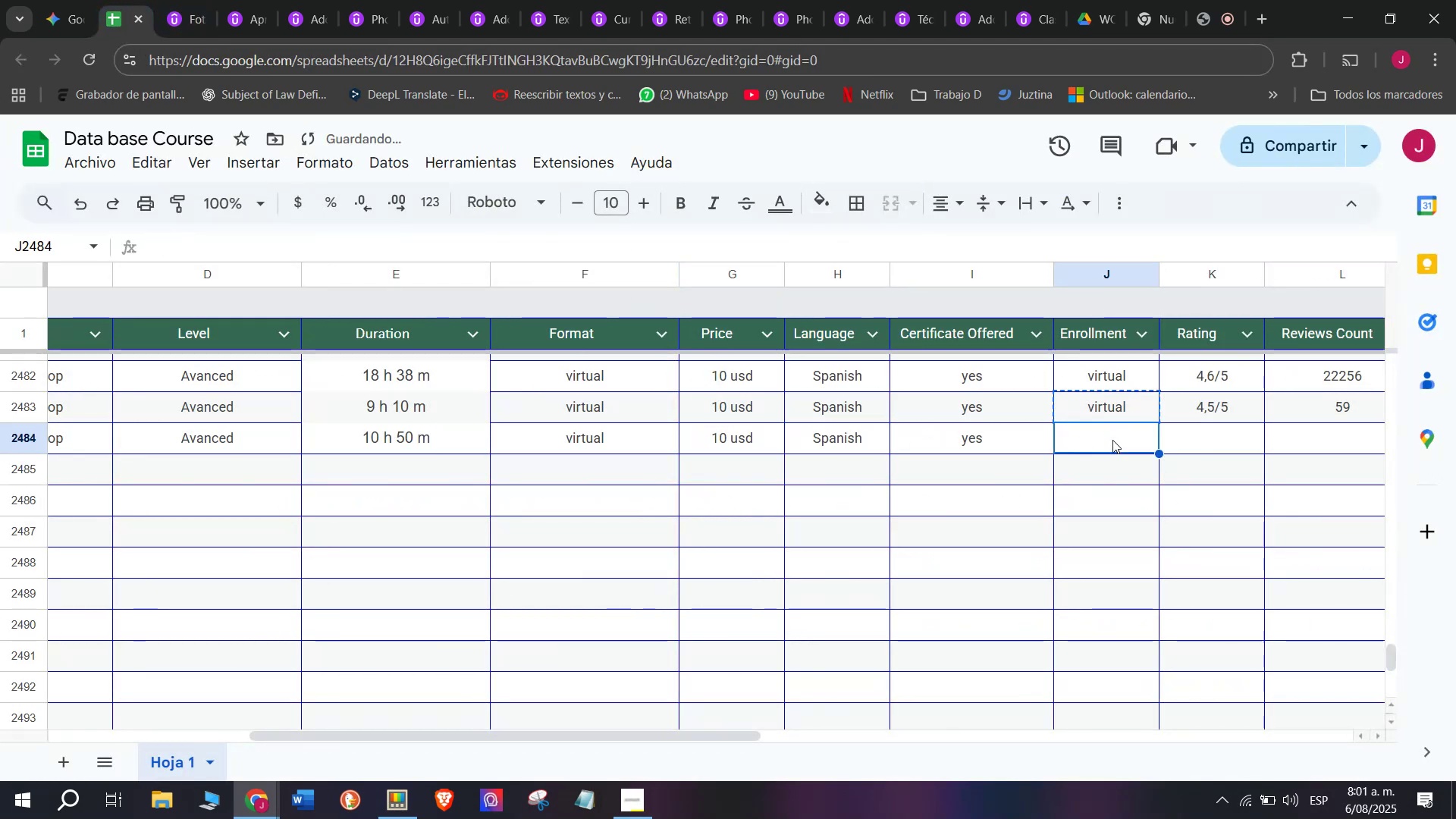 
key(Z)
 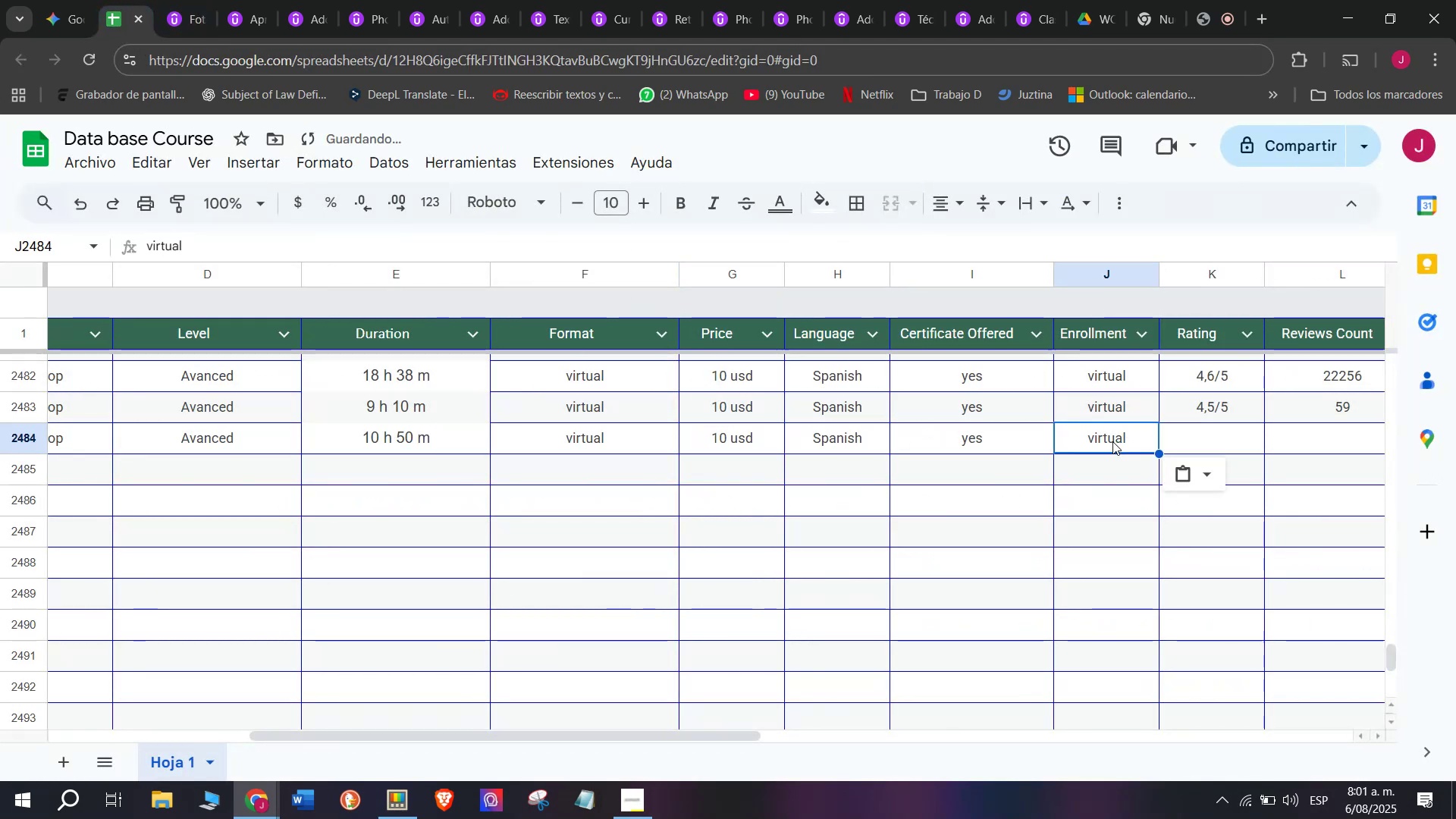 
key(Control+ControlLeft)
 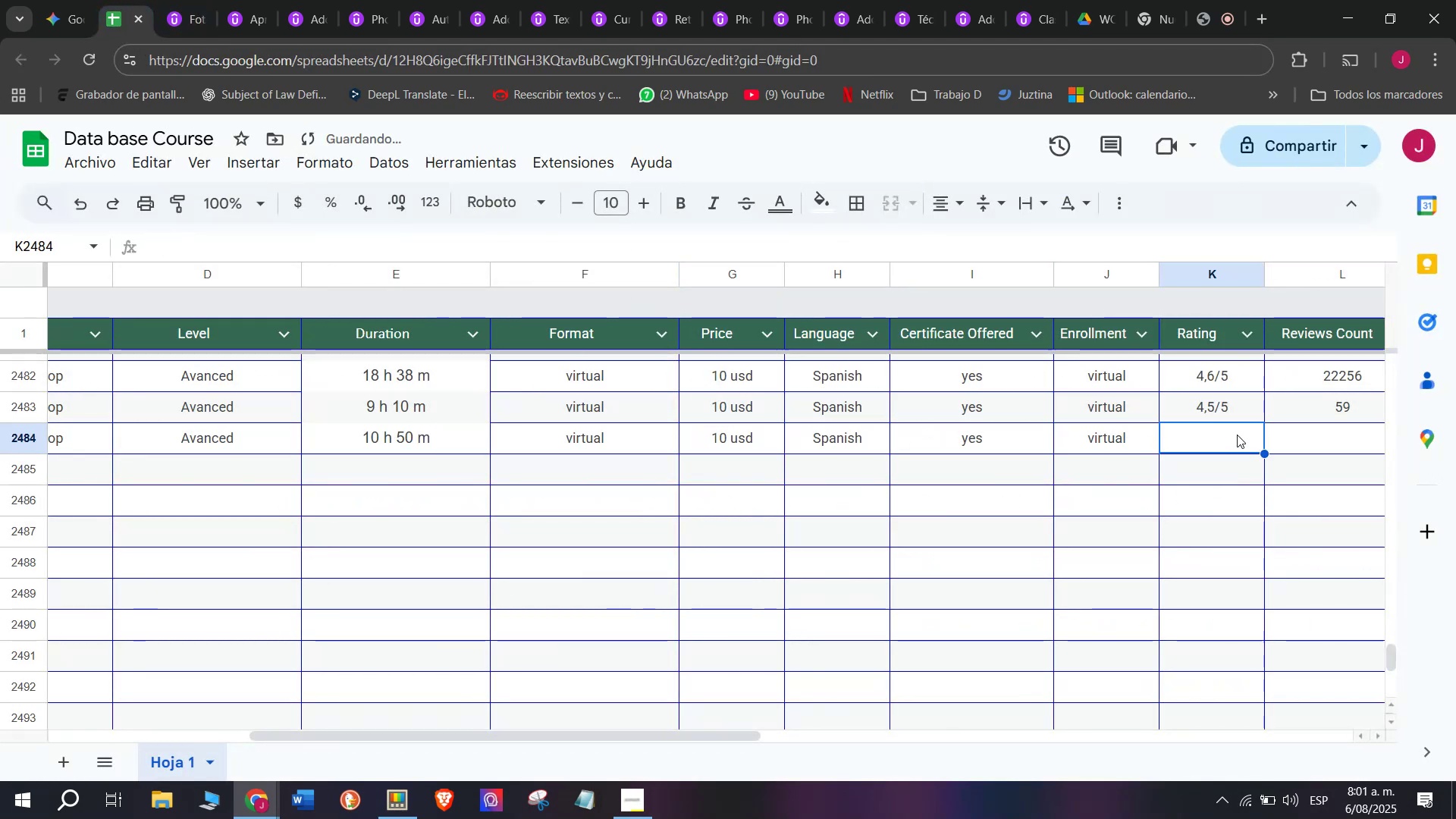 
key(Control+V)
 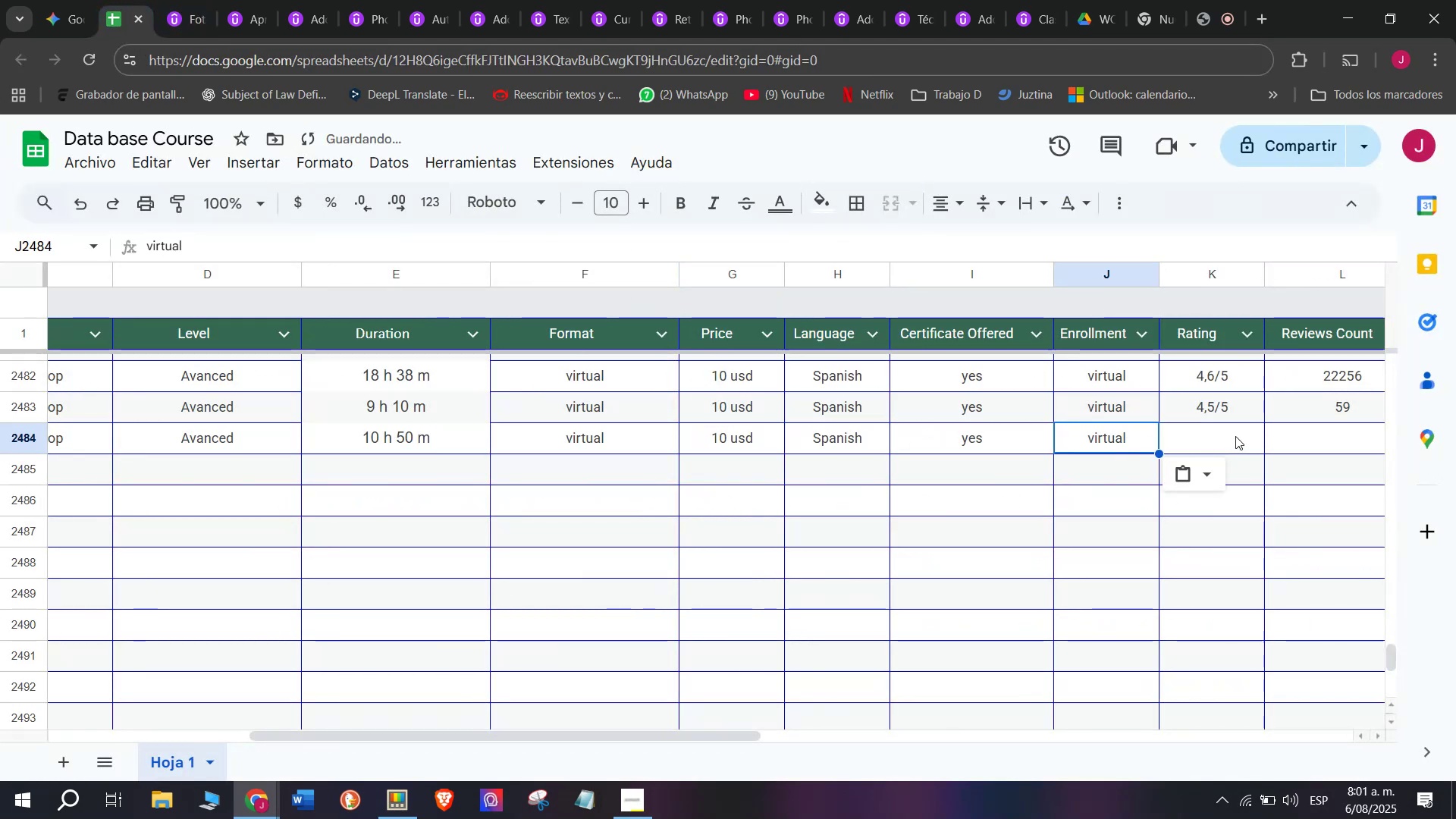 
triple_click([1237, 435])
 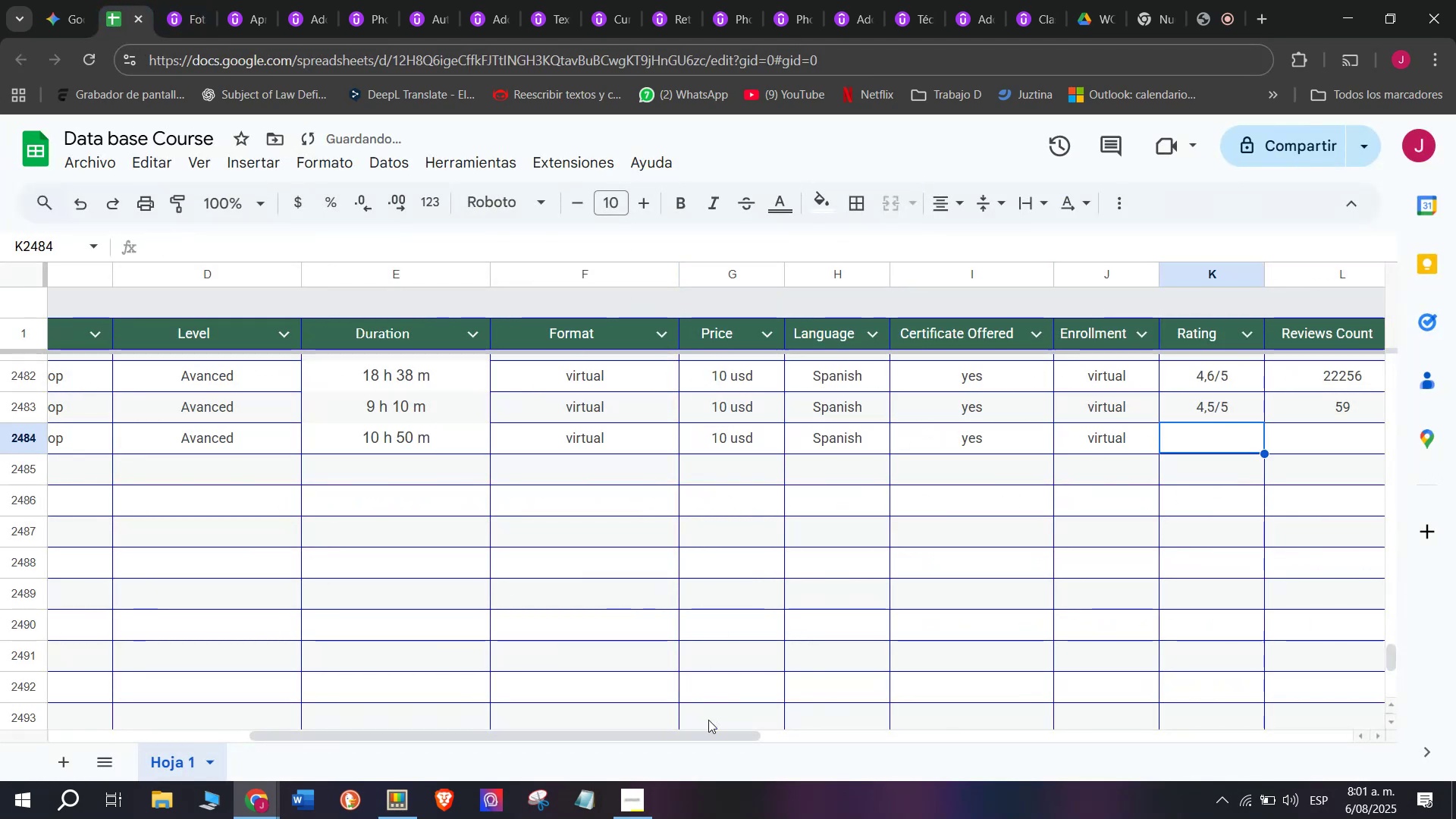 
left_click_drag(start_coordinate=[720, 736], to_coordinate=[854, 761])
 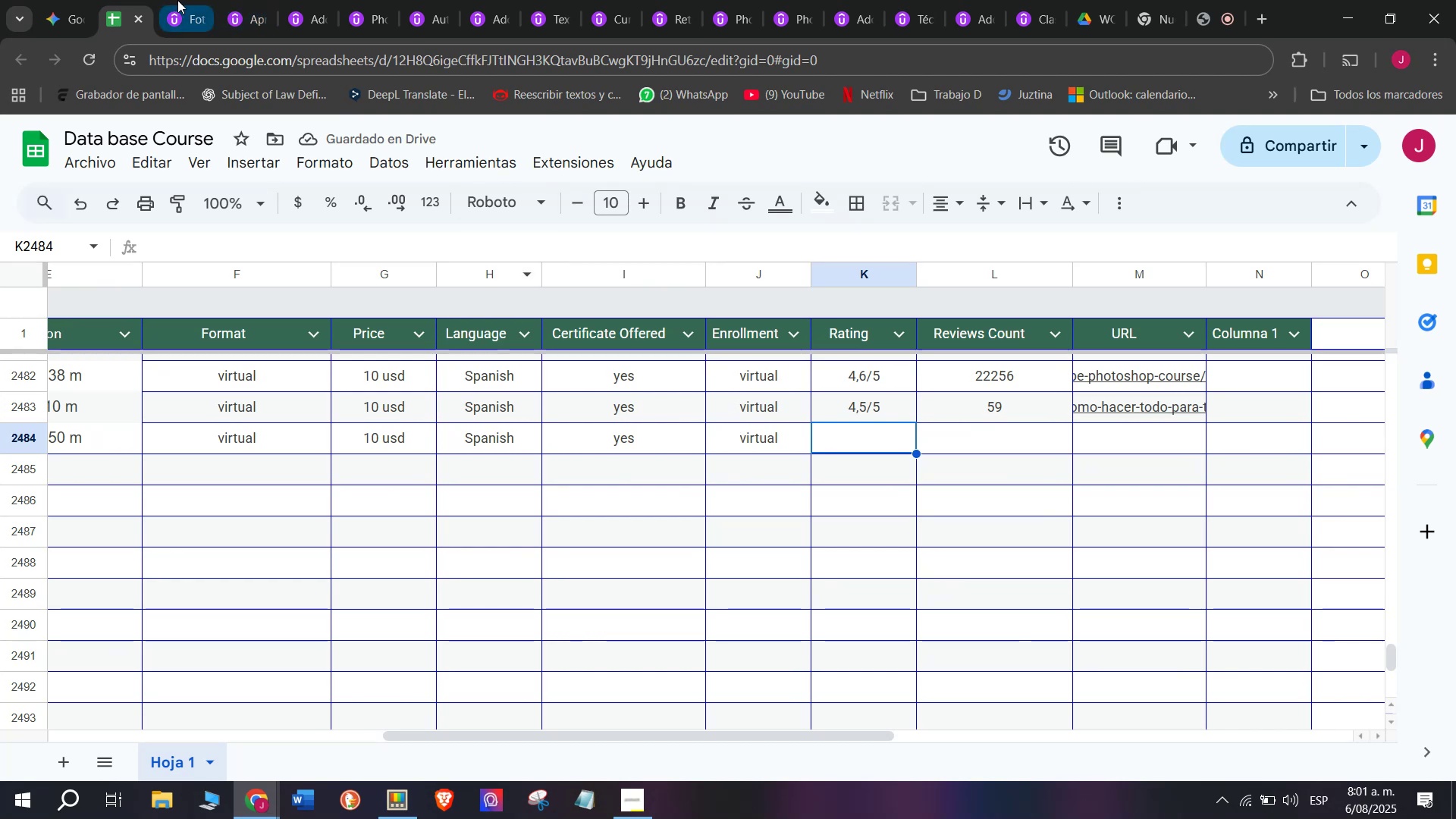 
left_click([177, 0])
 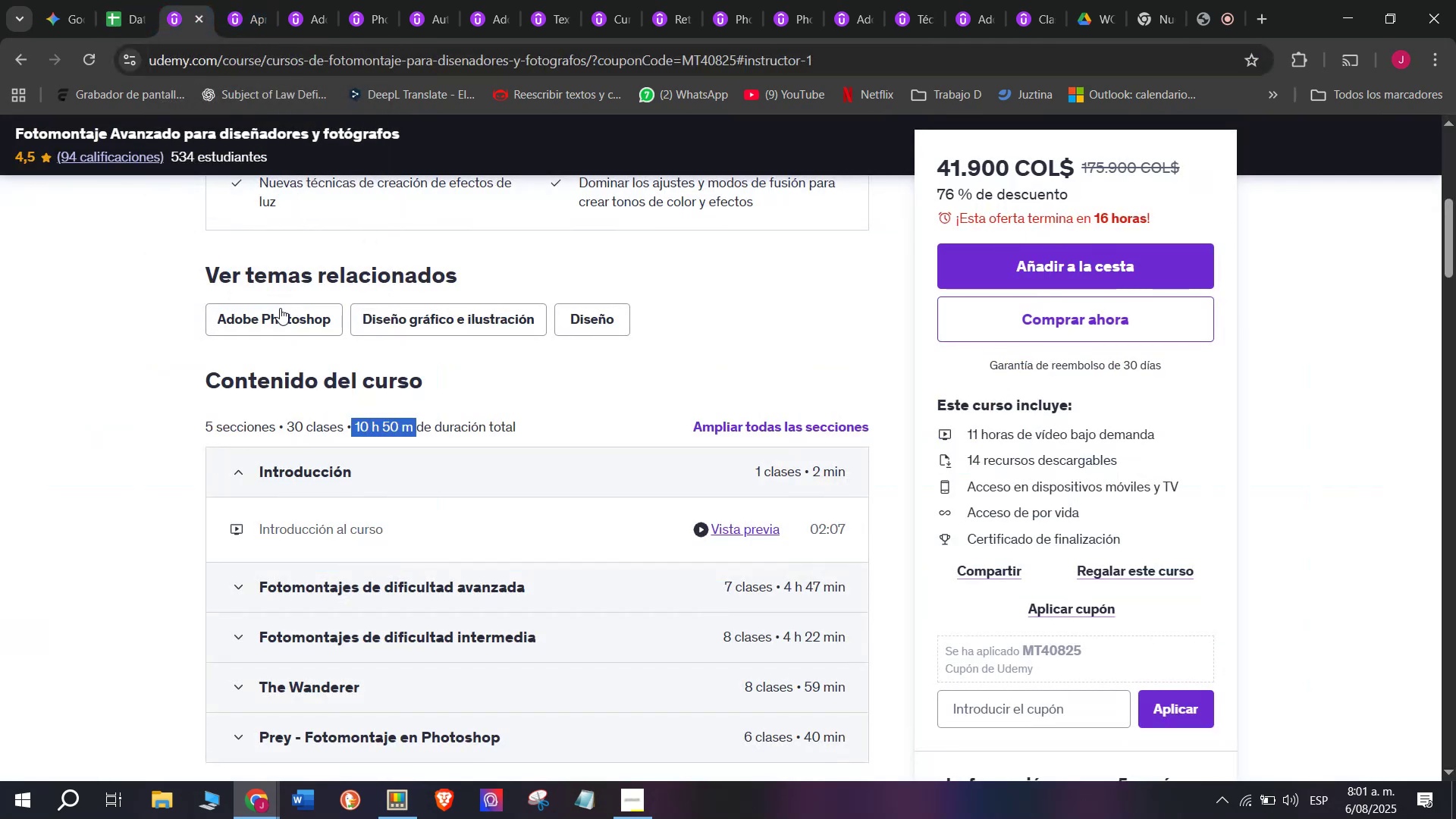 
scroll: coordinate [287, 381], scroll_direction: up, amount: 6.0
 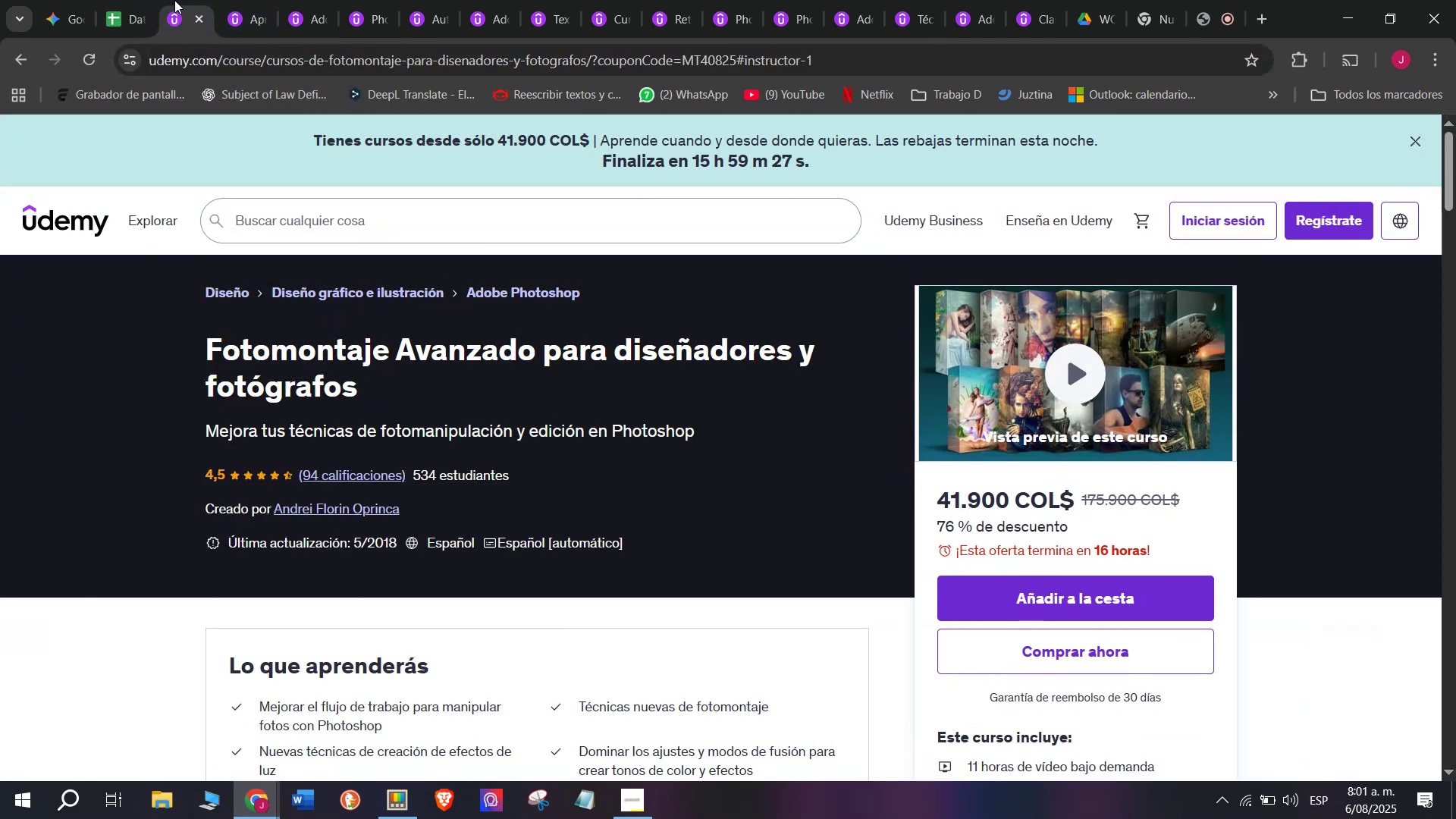 
left_click([123, 0])
 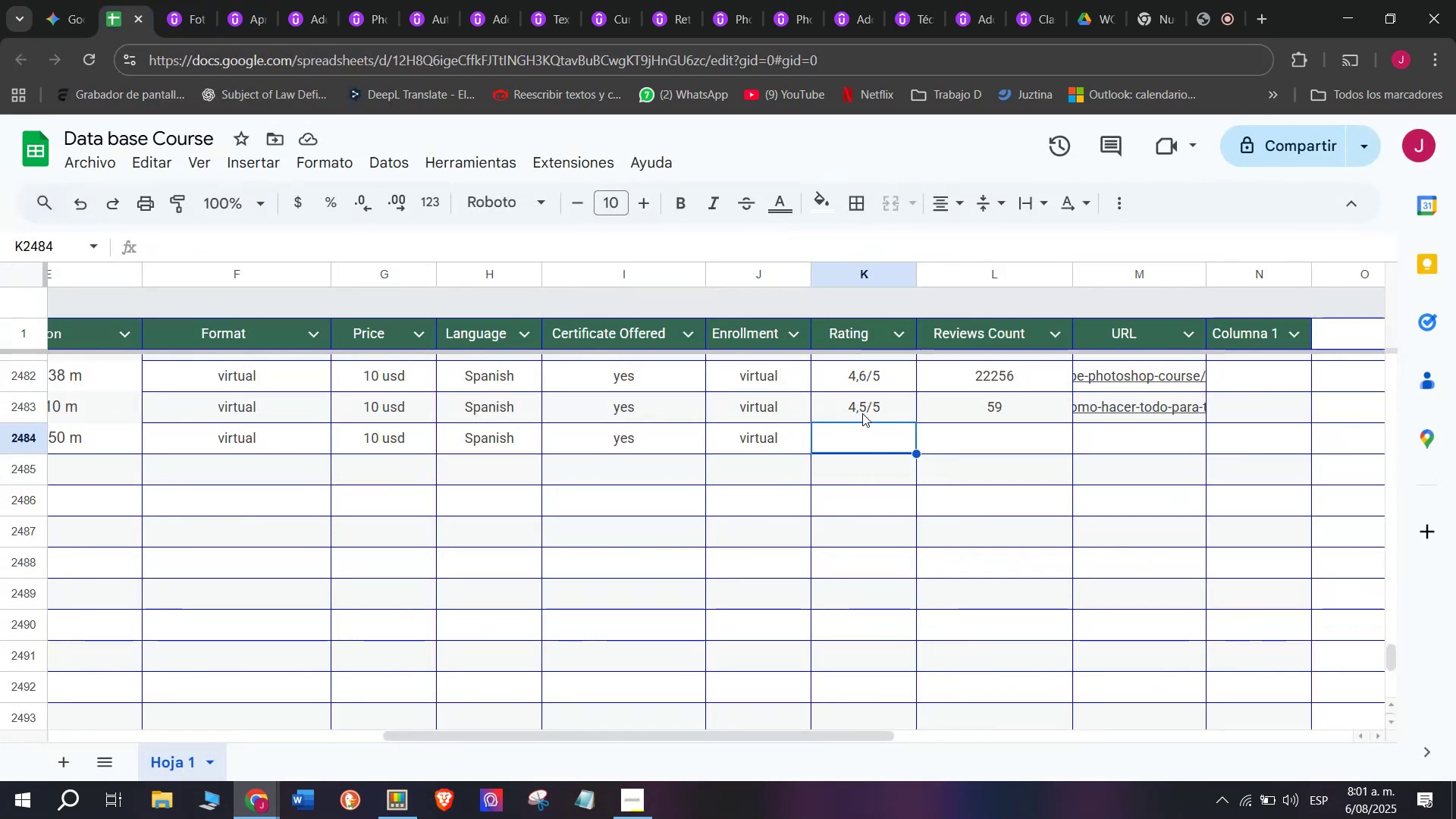 
key(Break)
 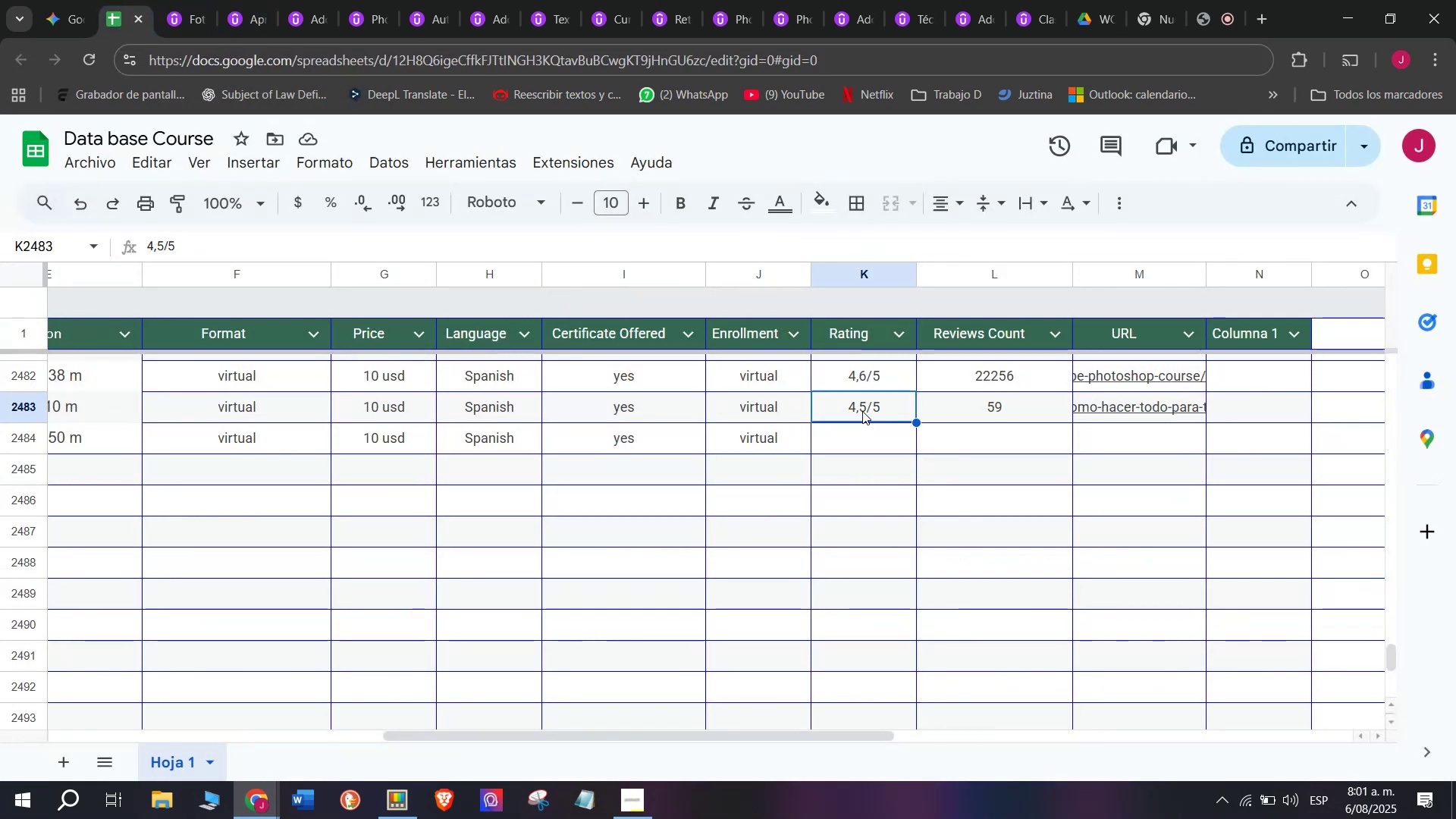 
key(Control+C)
 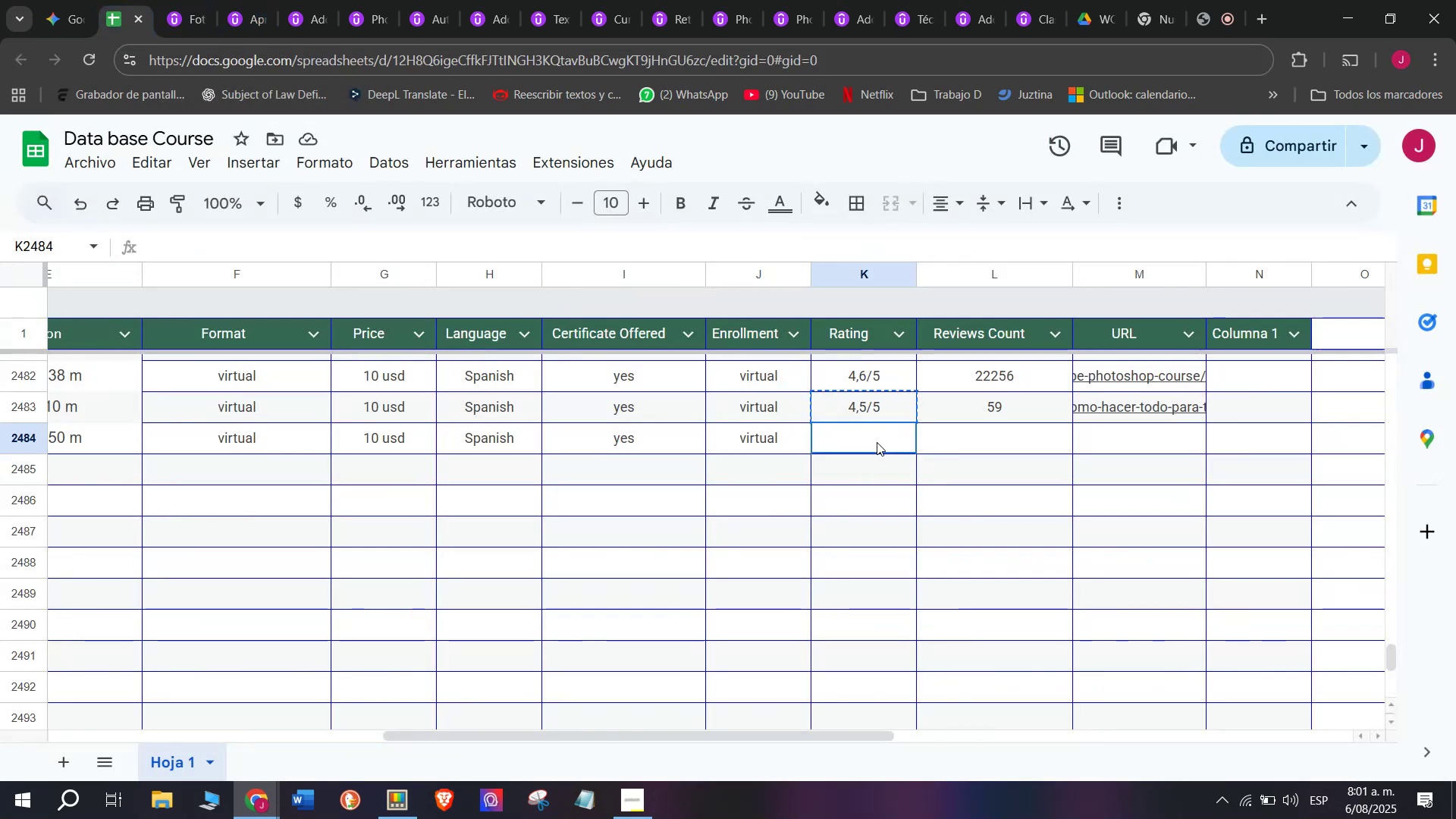 
key(Control+ControlLeft)
 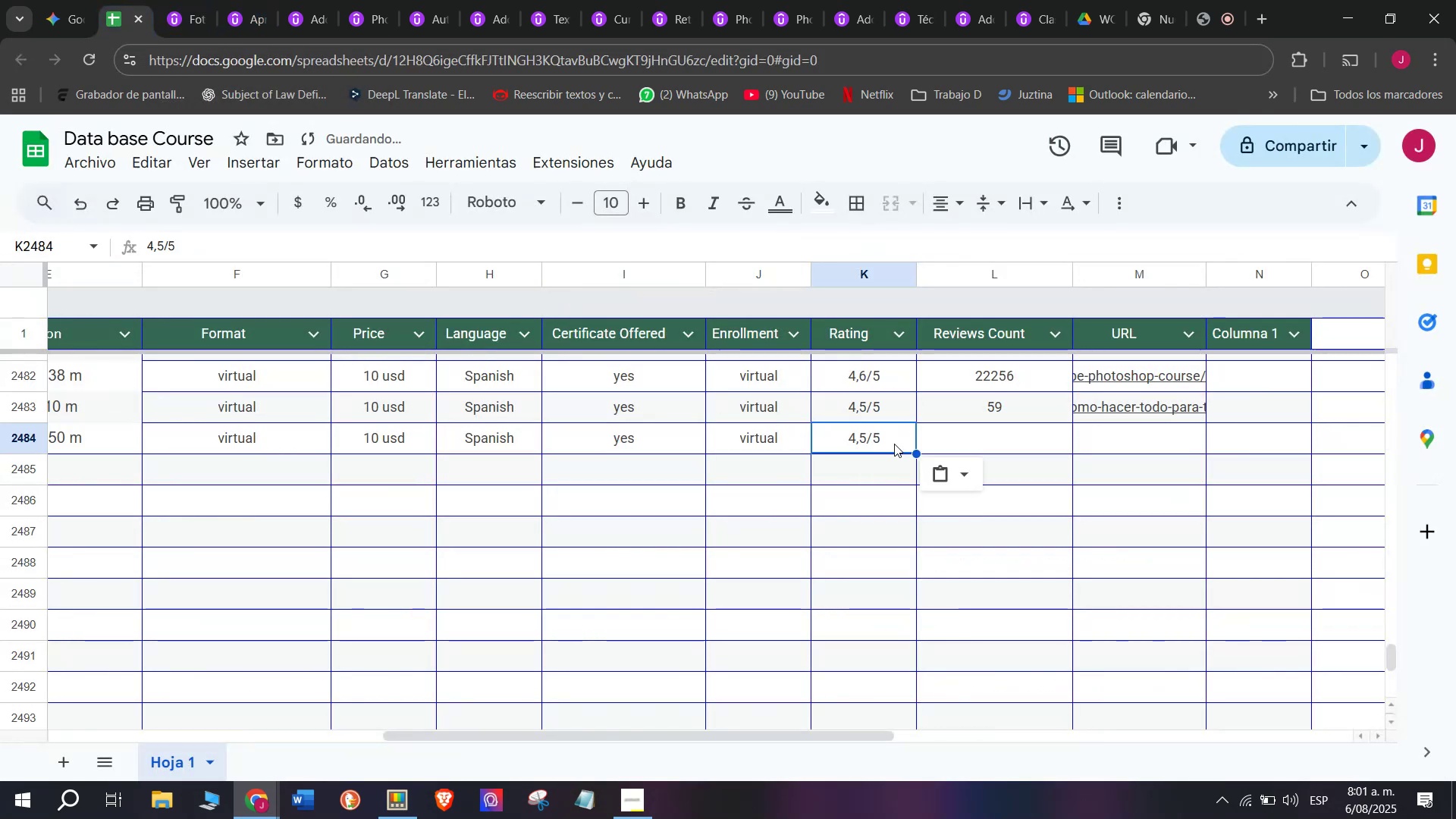 
double_click([877, 442])
 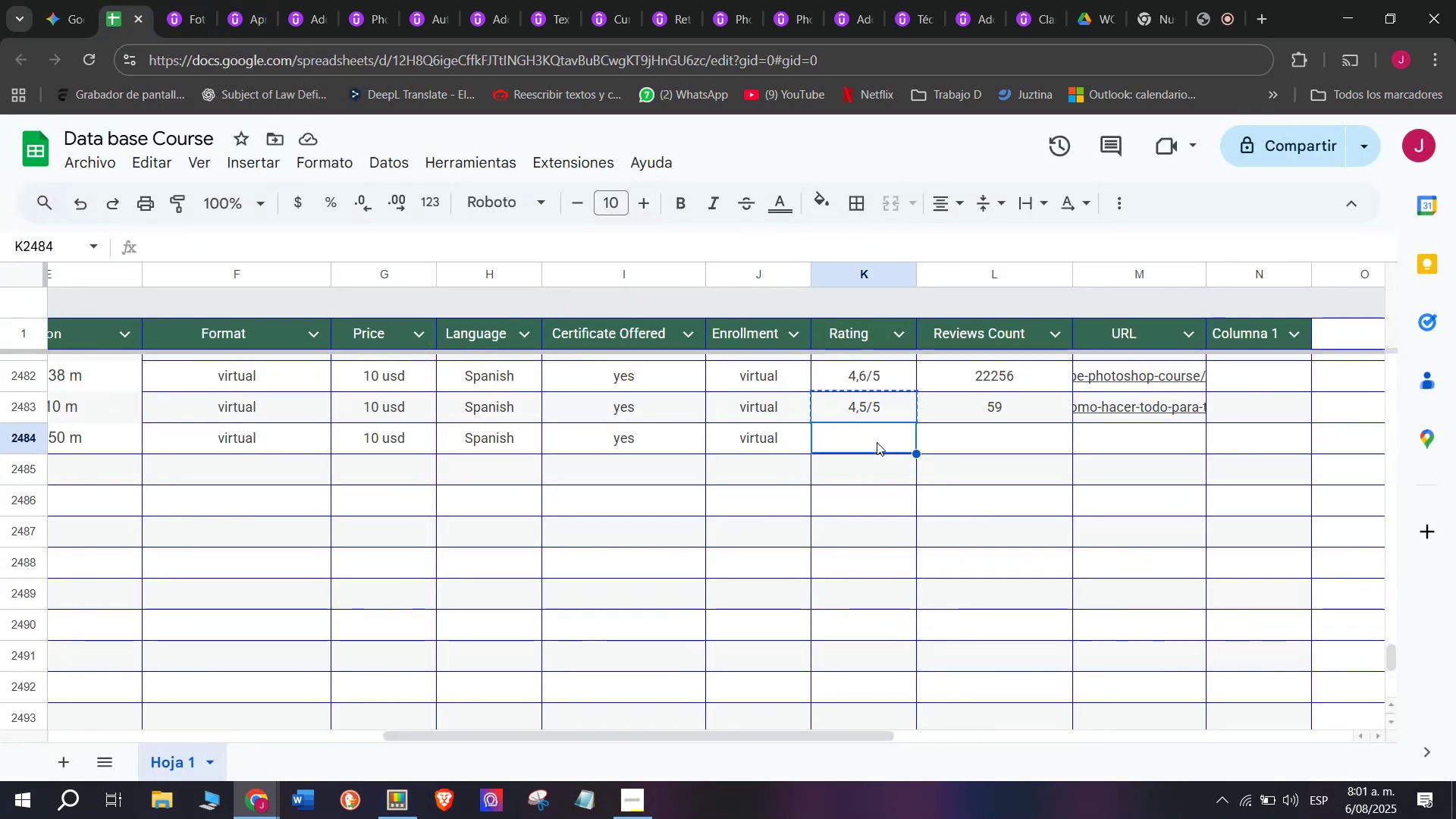 
key(Control+V)
 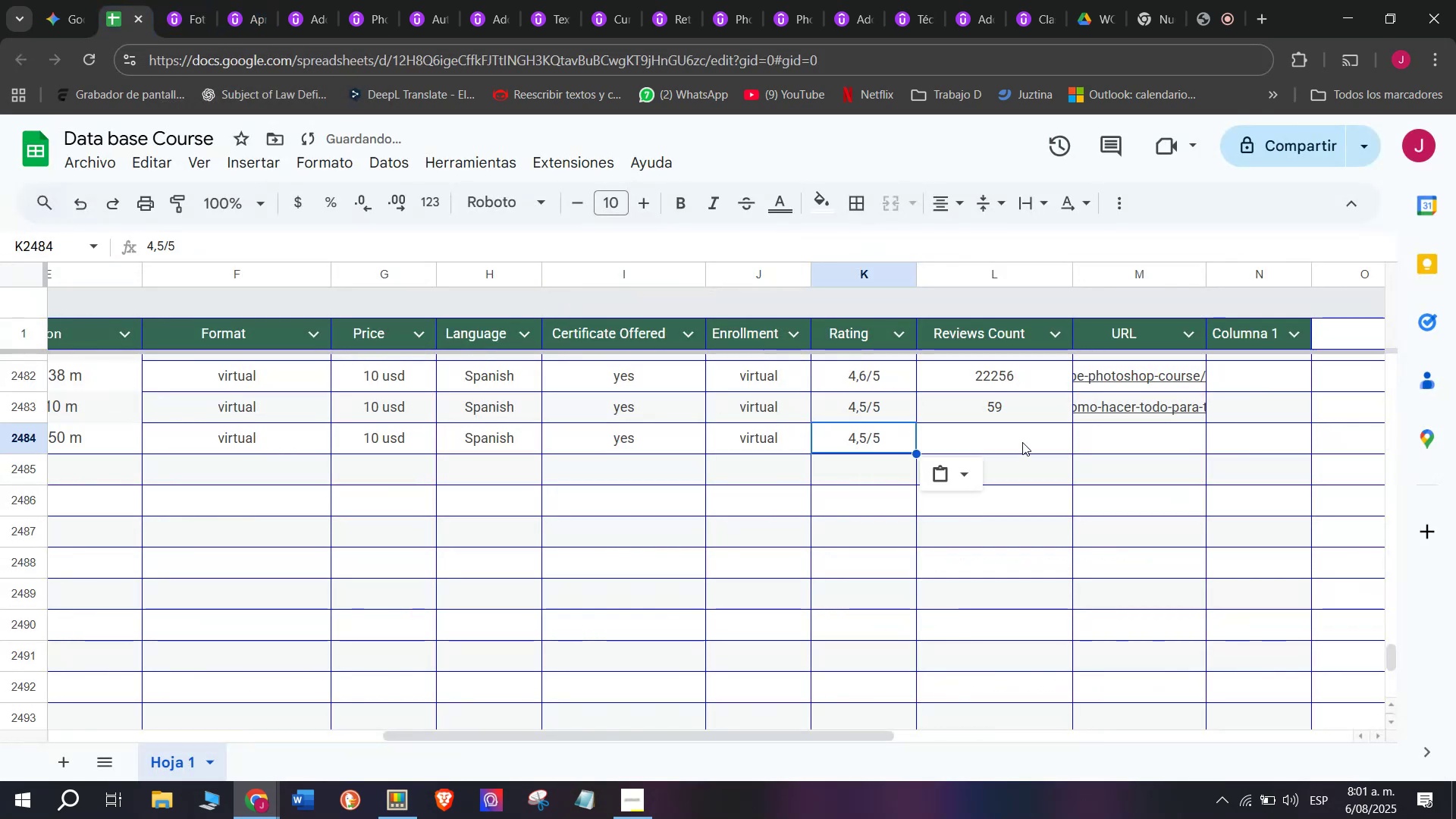 
key(Z)
 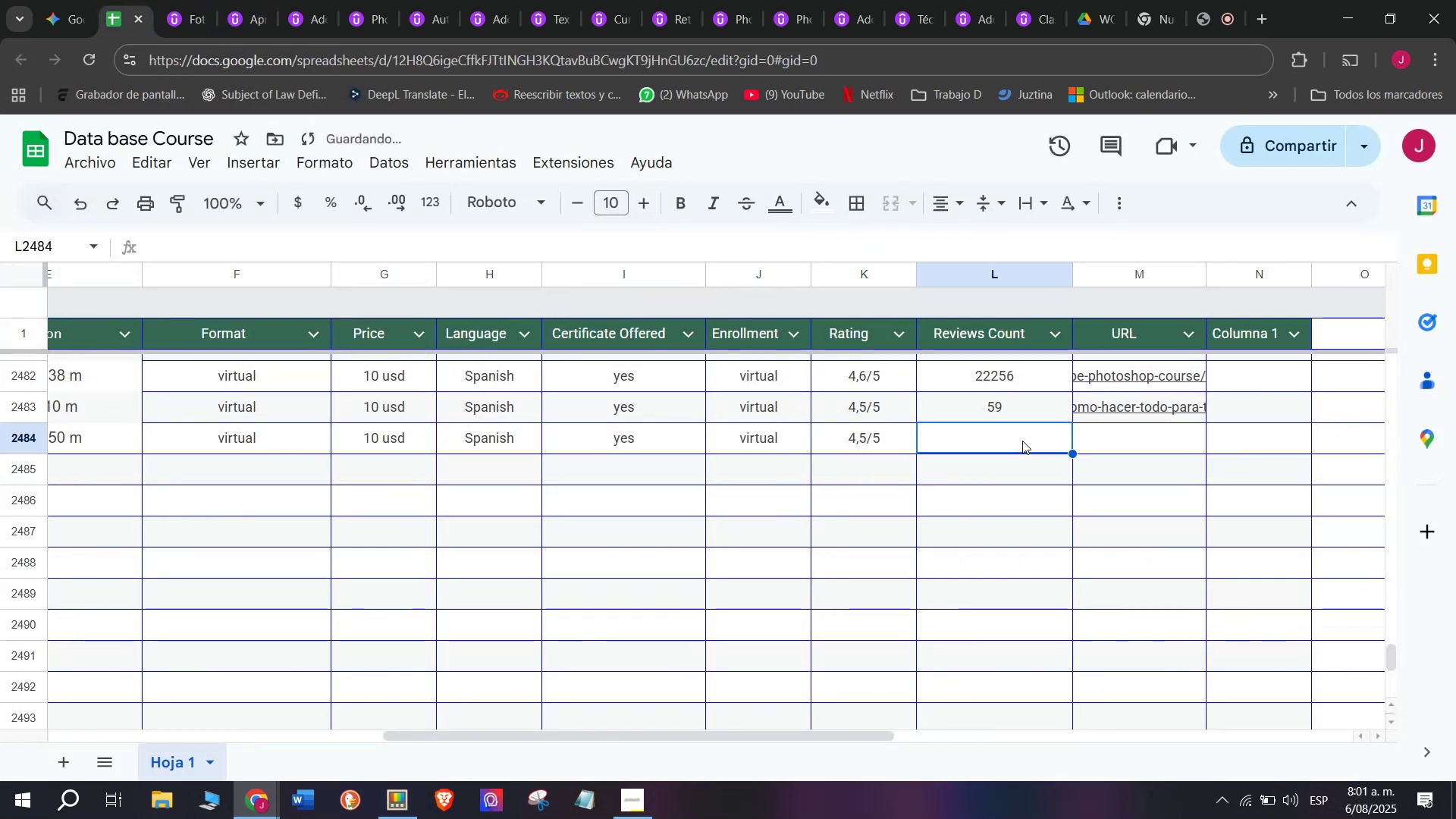 
key(Control+ControlLeft)
 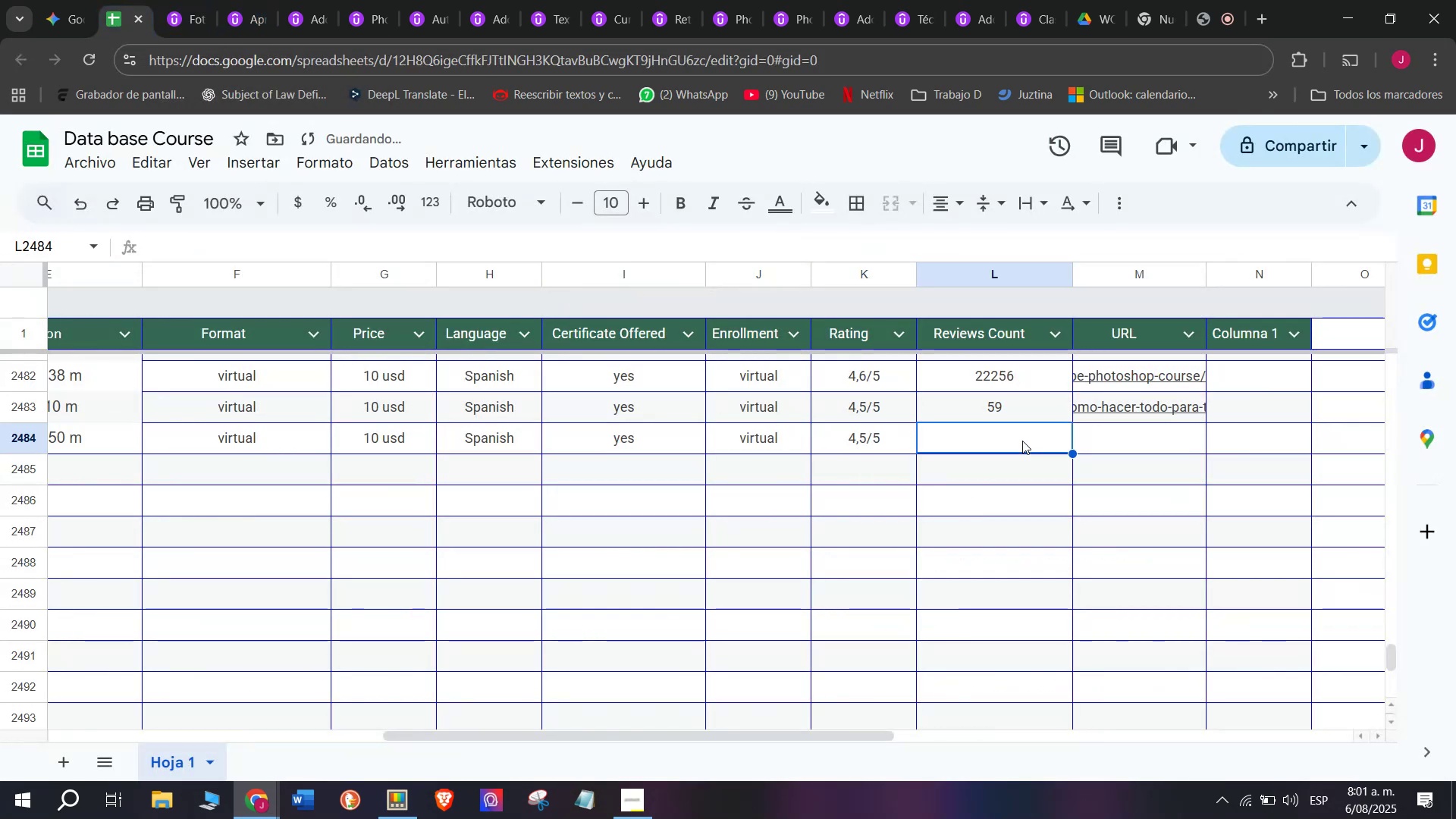 
triple_click([1022, 441])
 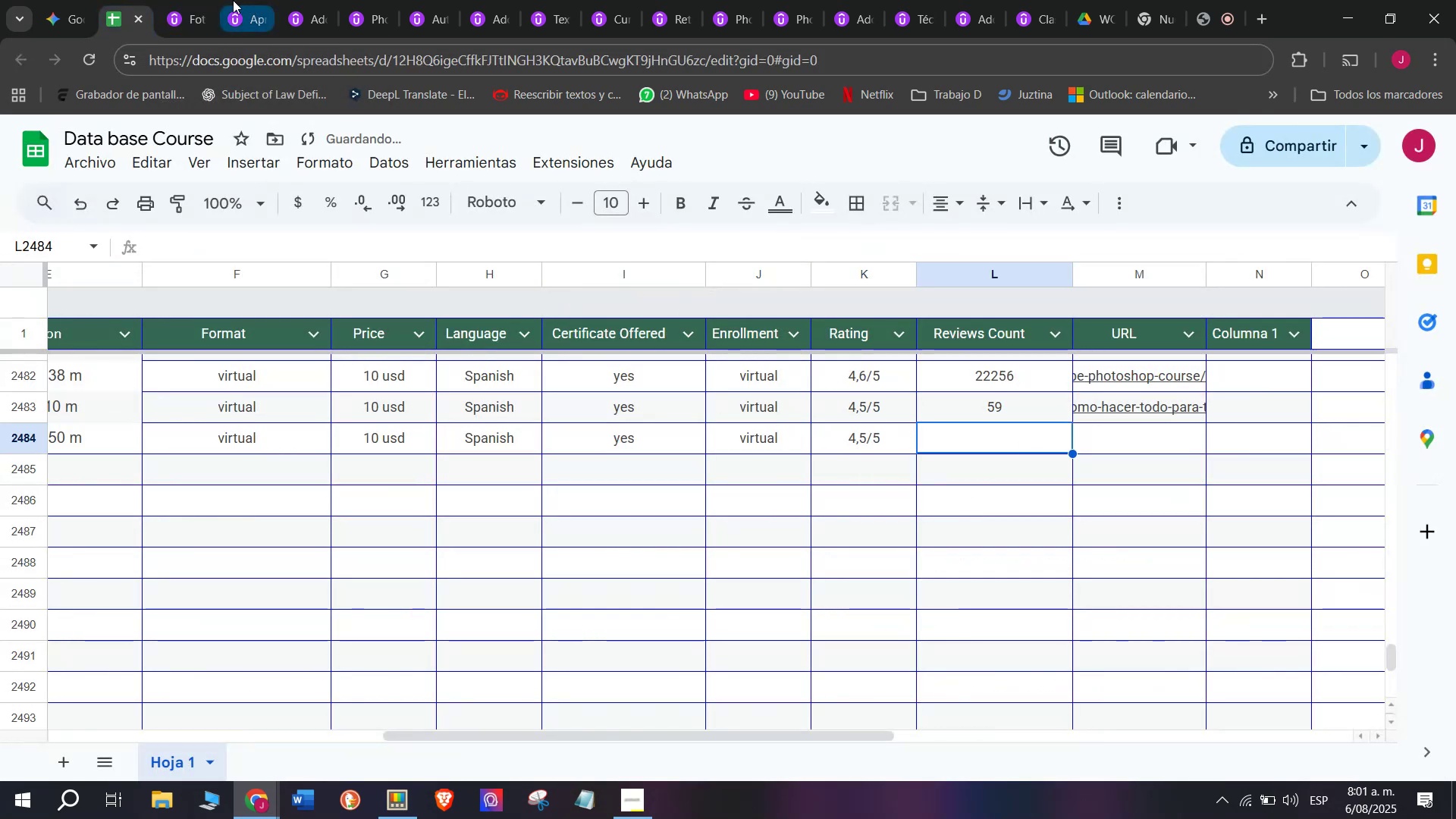 
left_click([183, 0])
 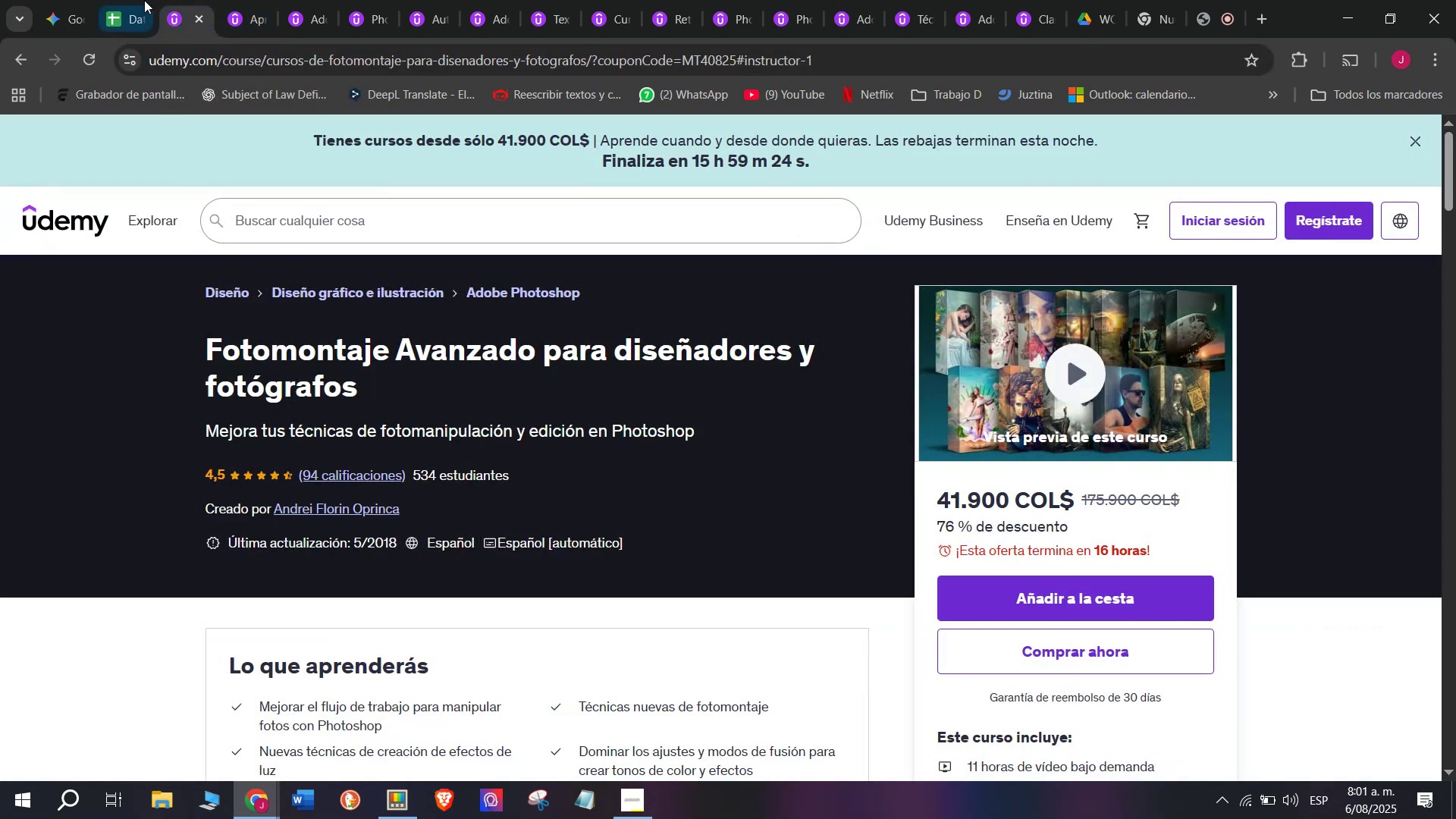 
left_click([131, 0])
 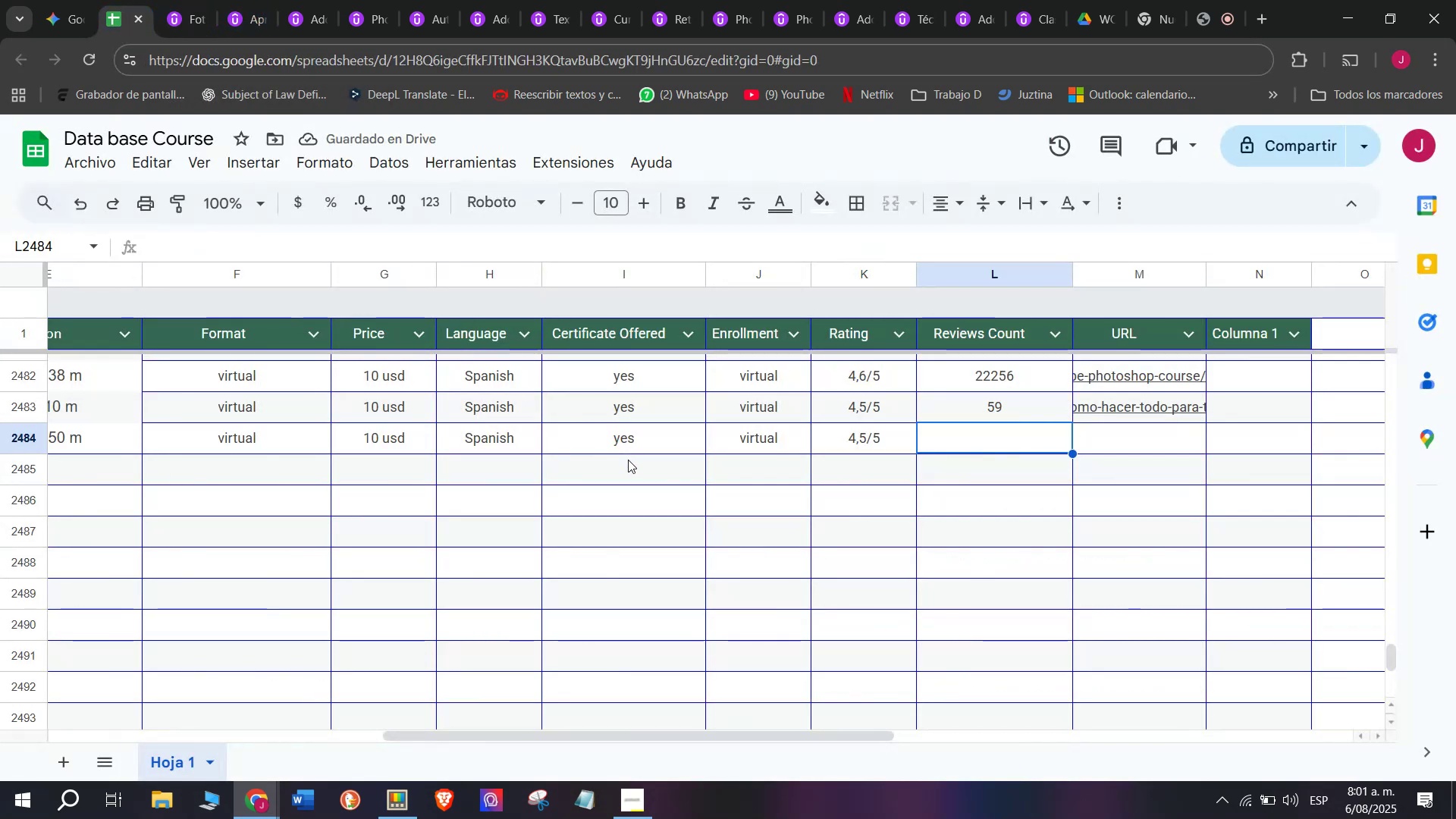 
type(94)
 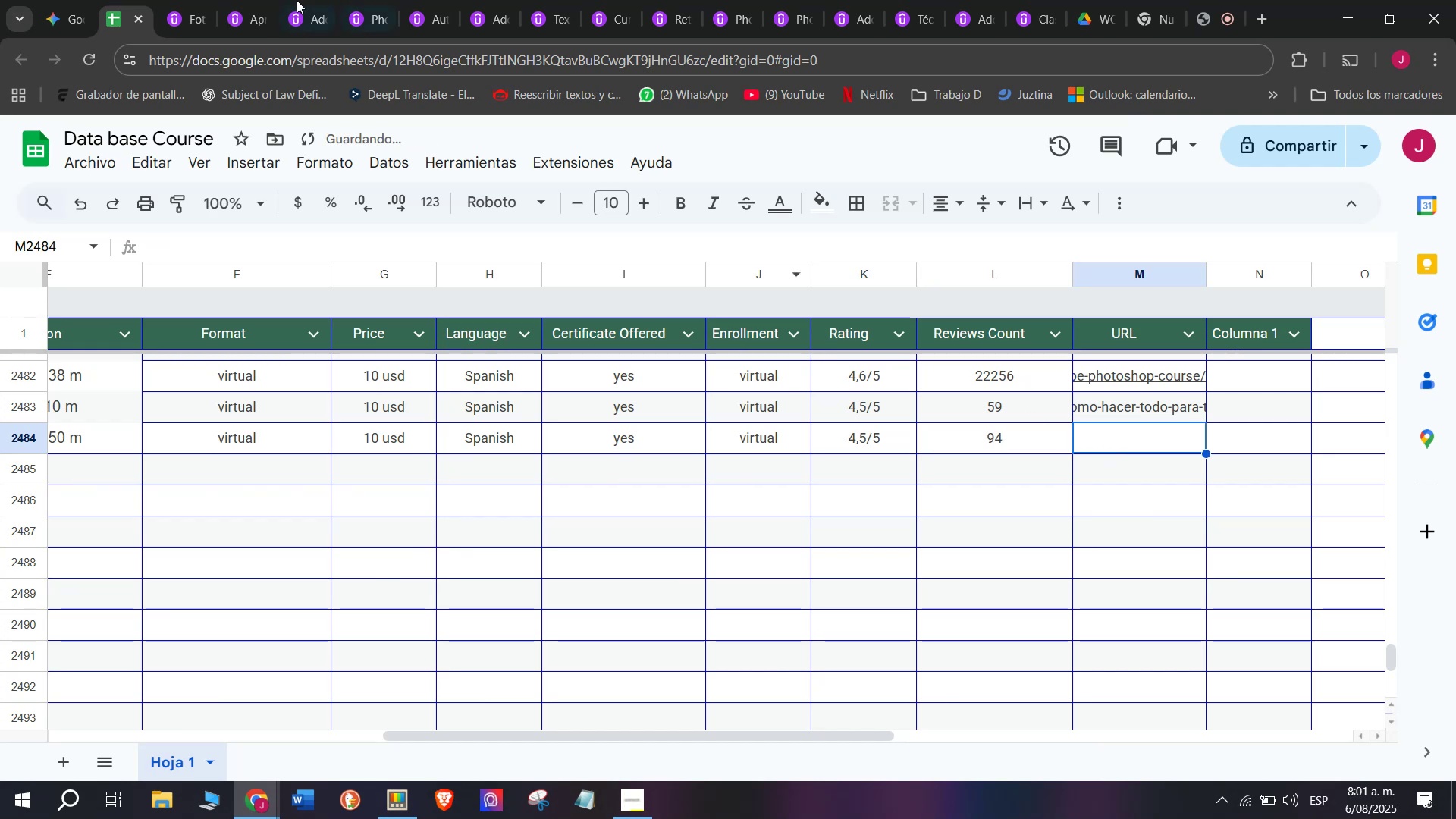 
left_click([191, 0])
 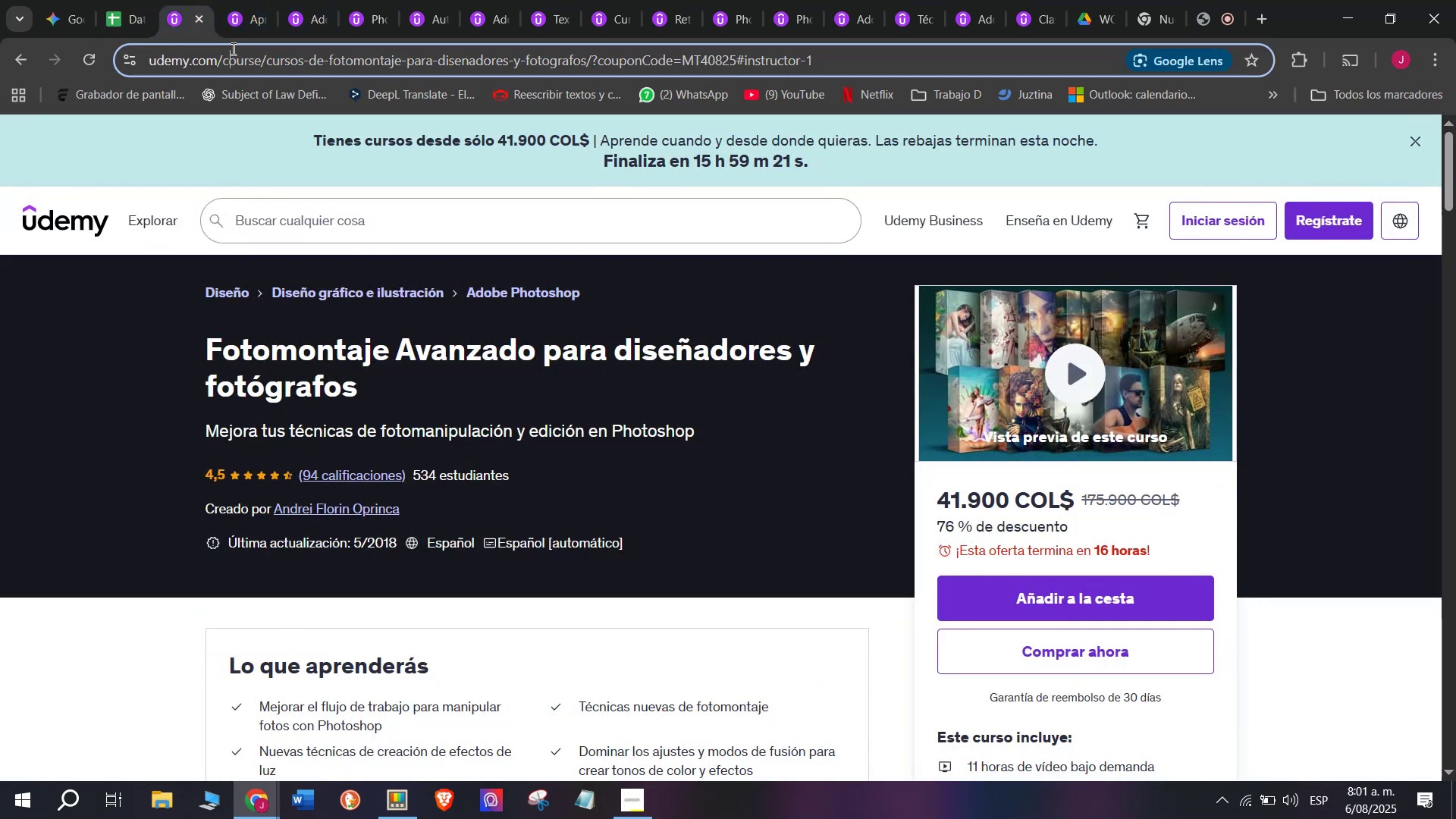 
triple_click([232, 49])
 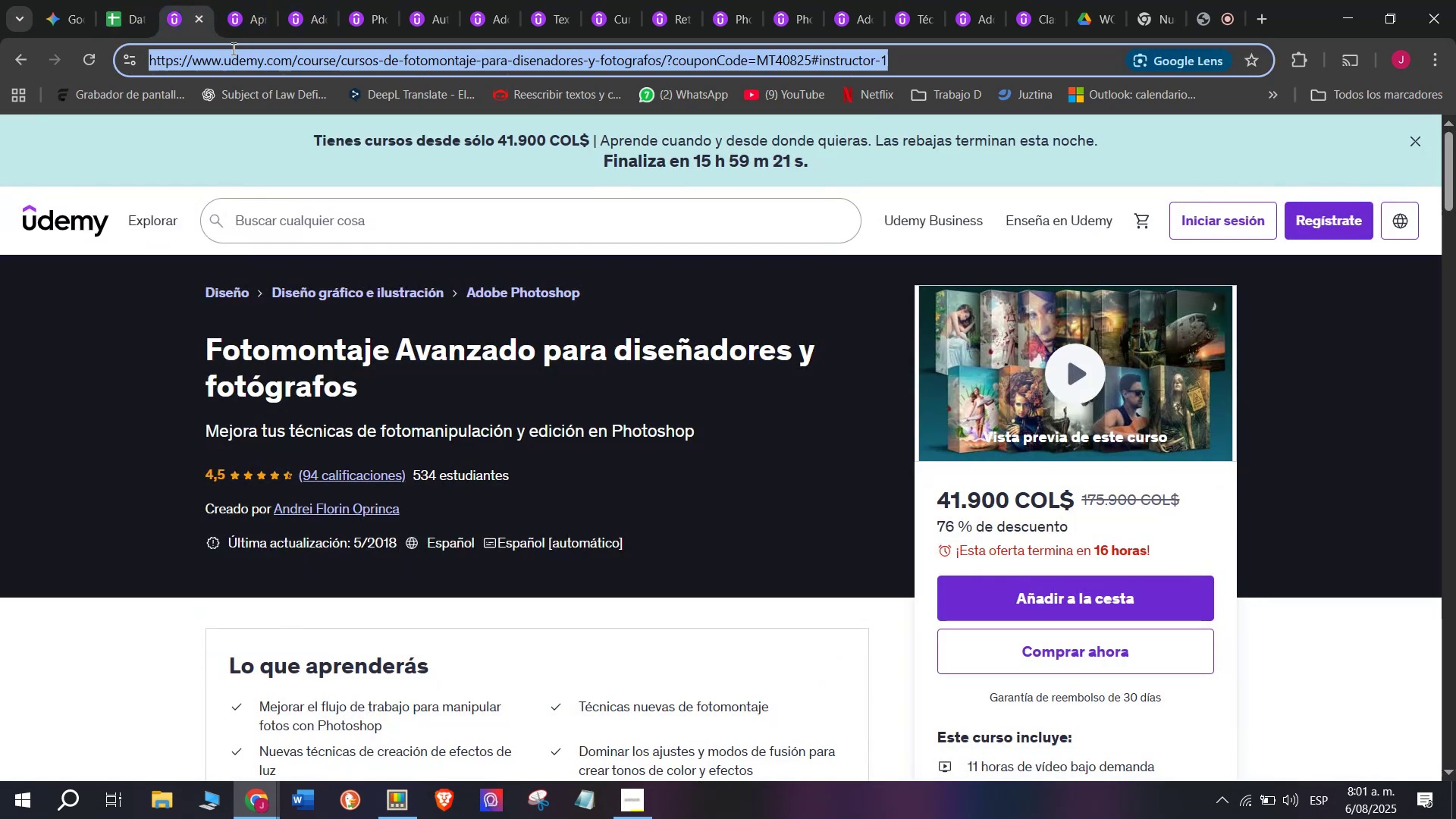 
triple_click([232, 49])
 